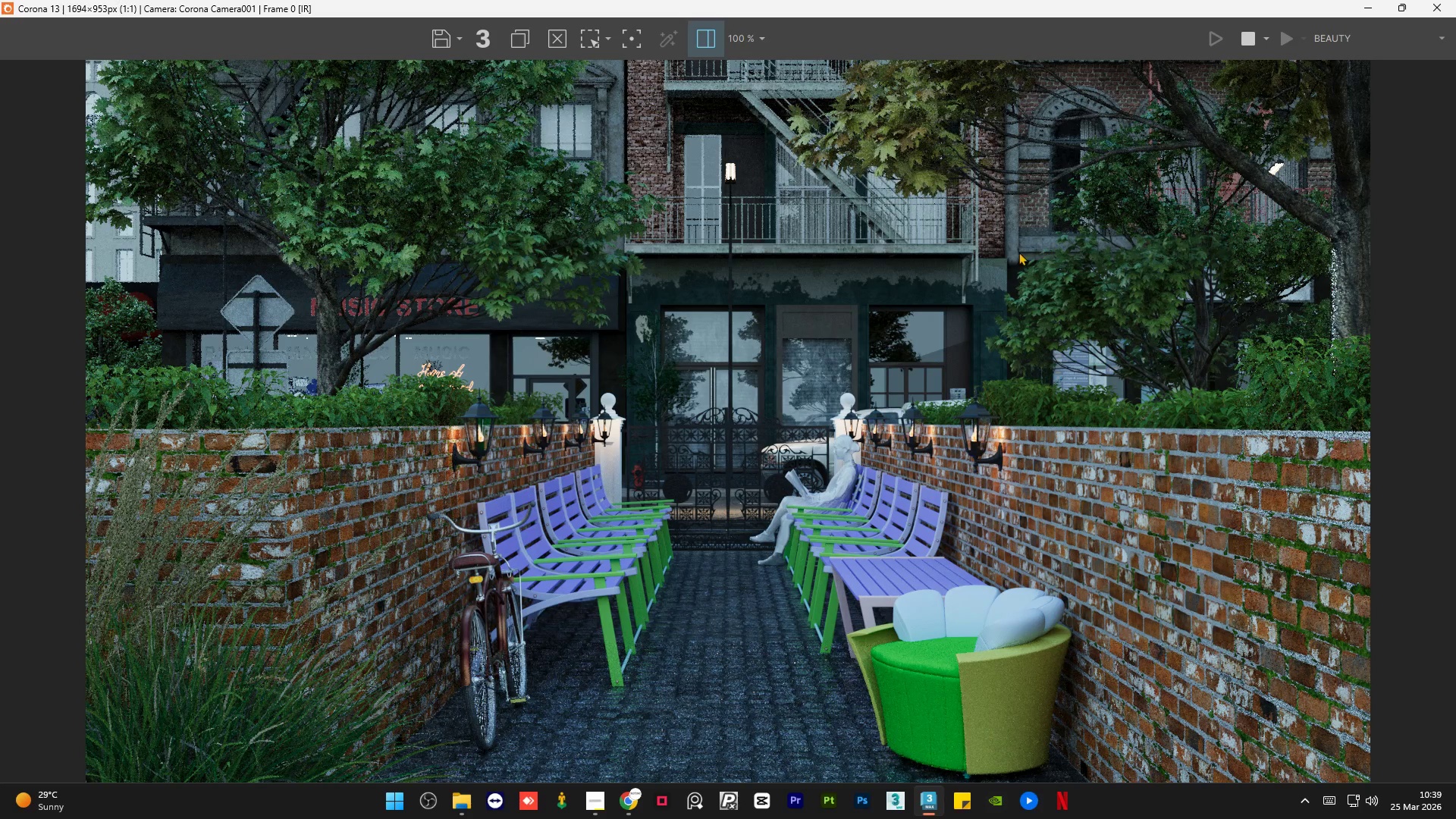 
scroll: coordinate [999, 247], scroll_direction: up, amount: 1.0
 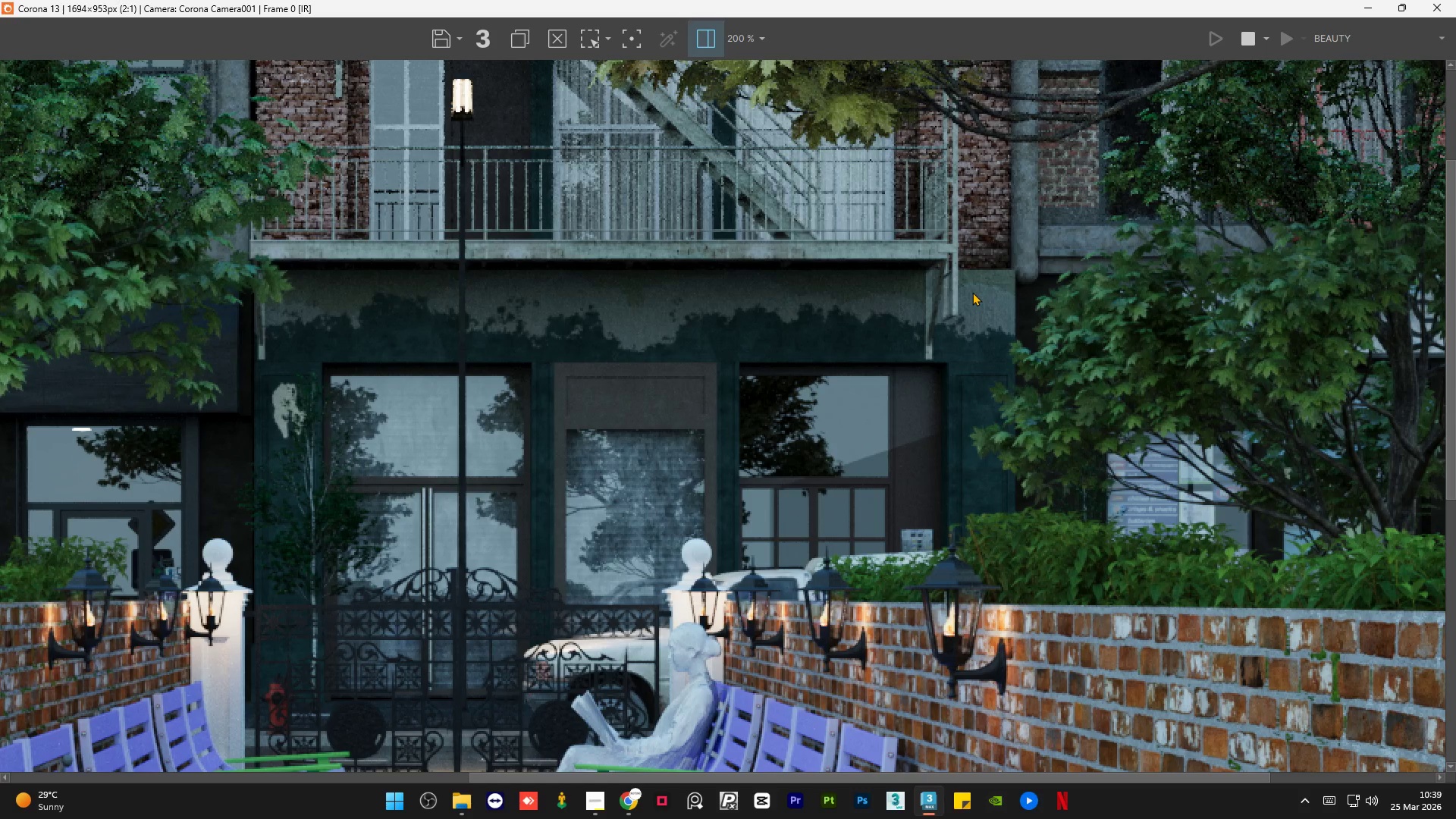 
scroll: coordinate [971, 292], scroll_direction: none, amount: 0.0
 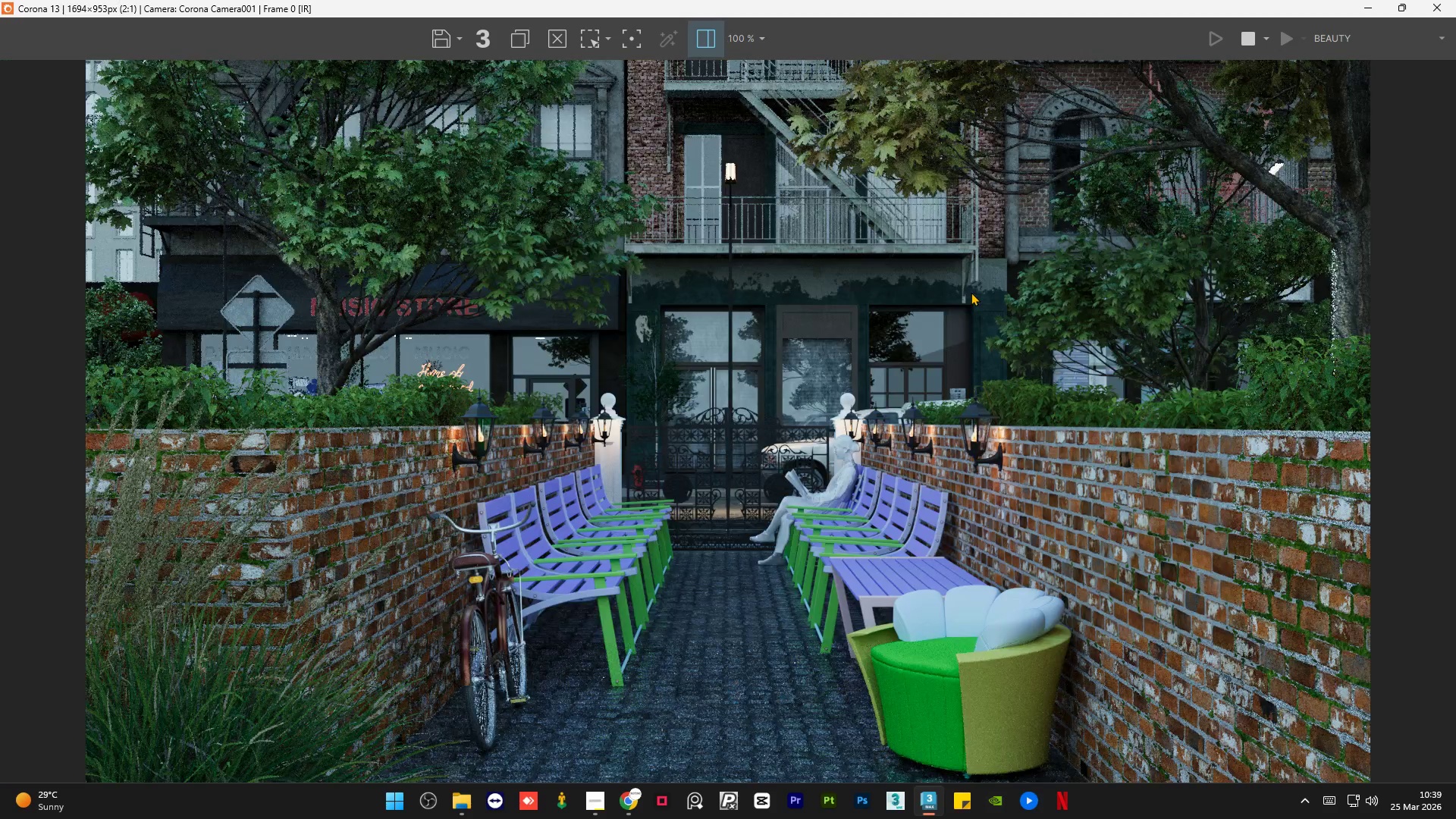 
scroll: coordinate [971, 292], scroll_direction: down, amount: 1.0
 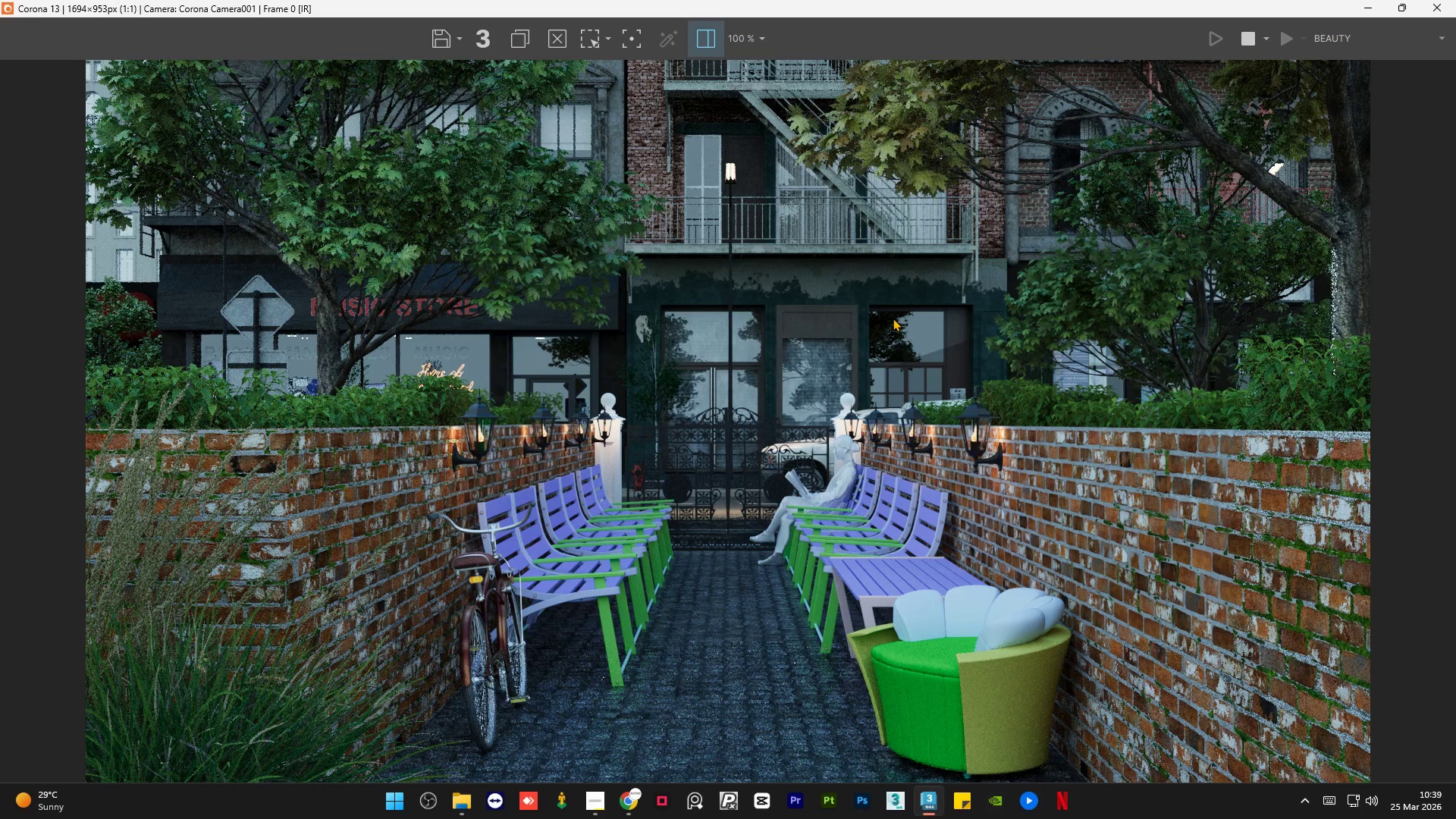 
scroll: coordinate [742, 156], scroll_direction: none, amount: 0.0
 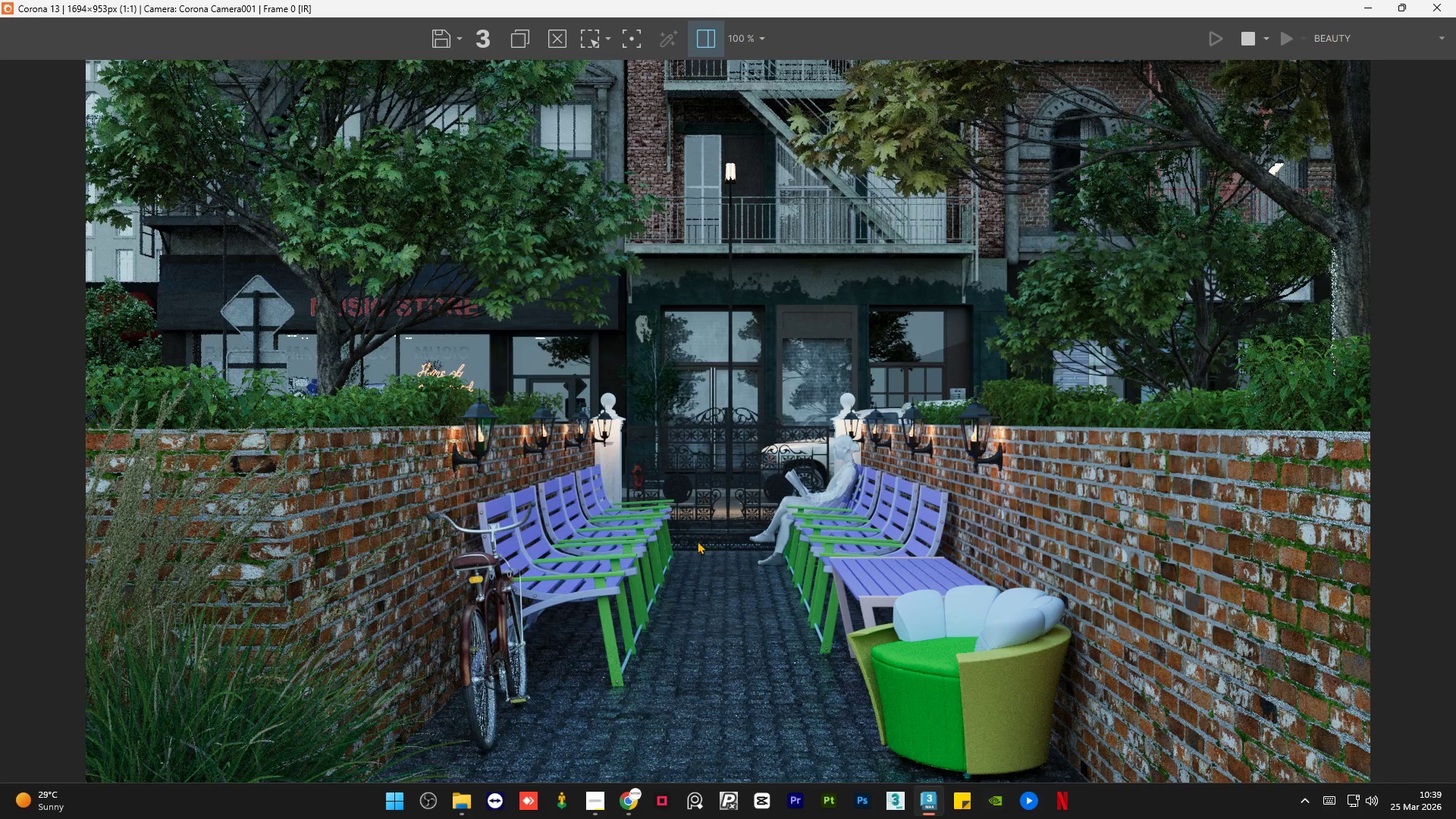 
scroll: coordinate [697, 541], scroll_direction: up, amount: 2.0
 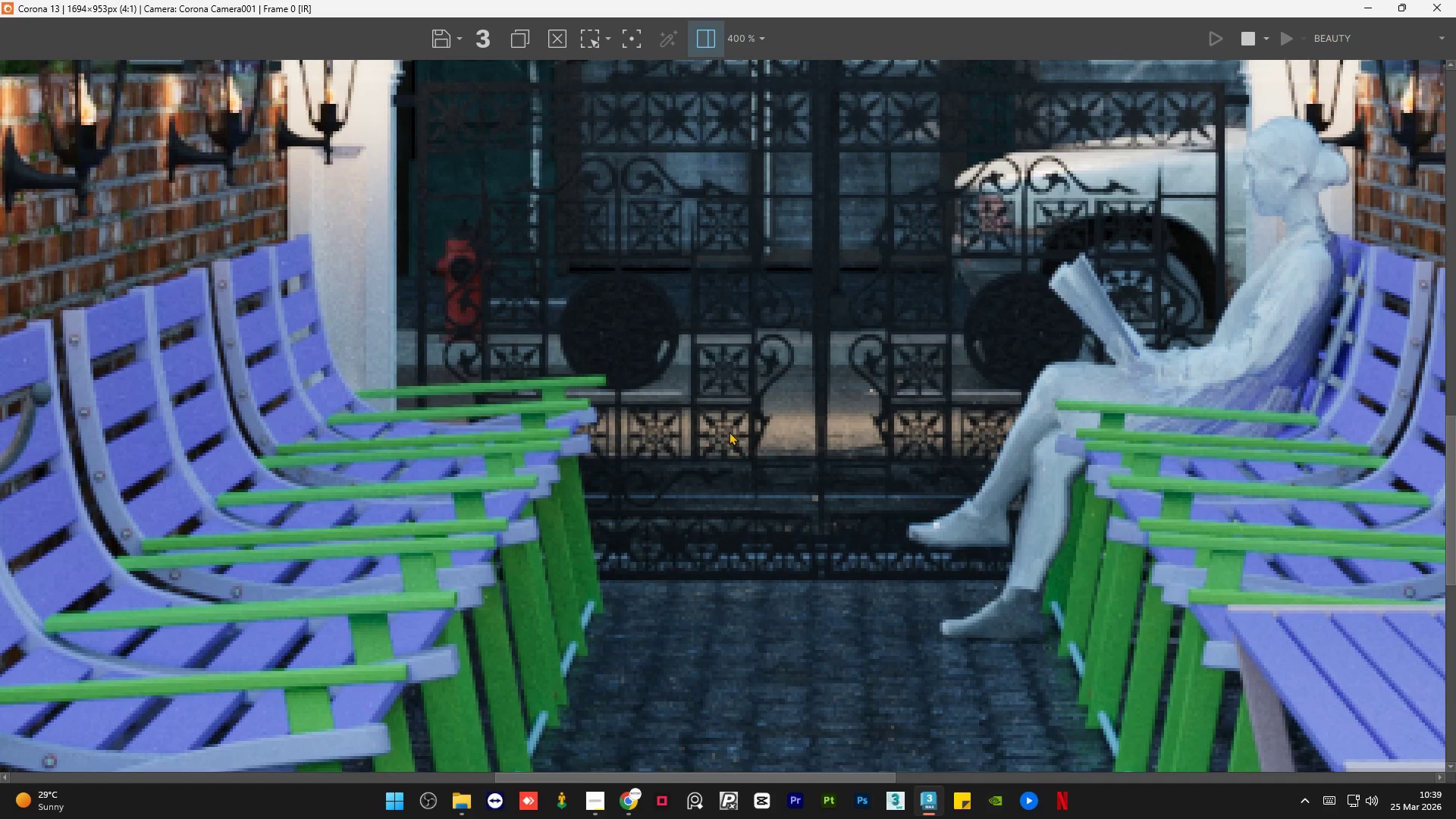 
scroll: coordinate [728, 431], scroll_direction: down, amount: 3.0
 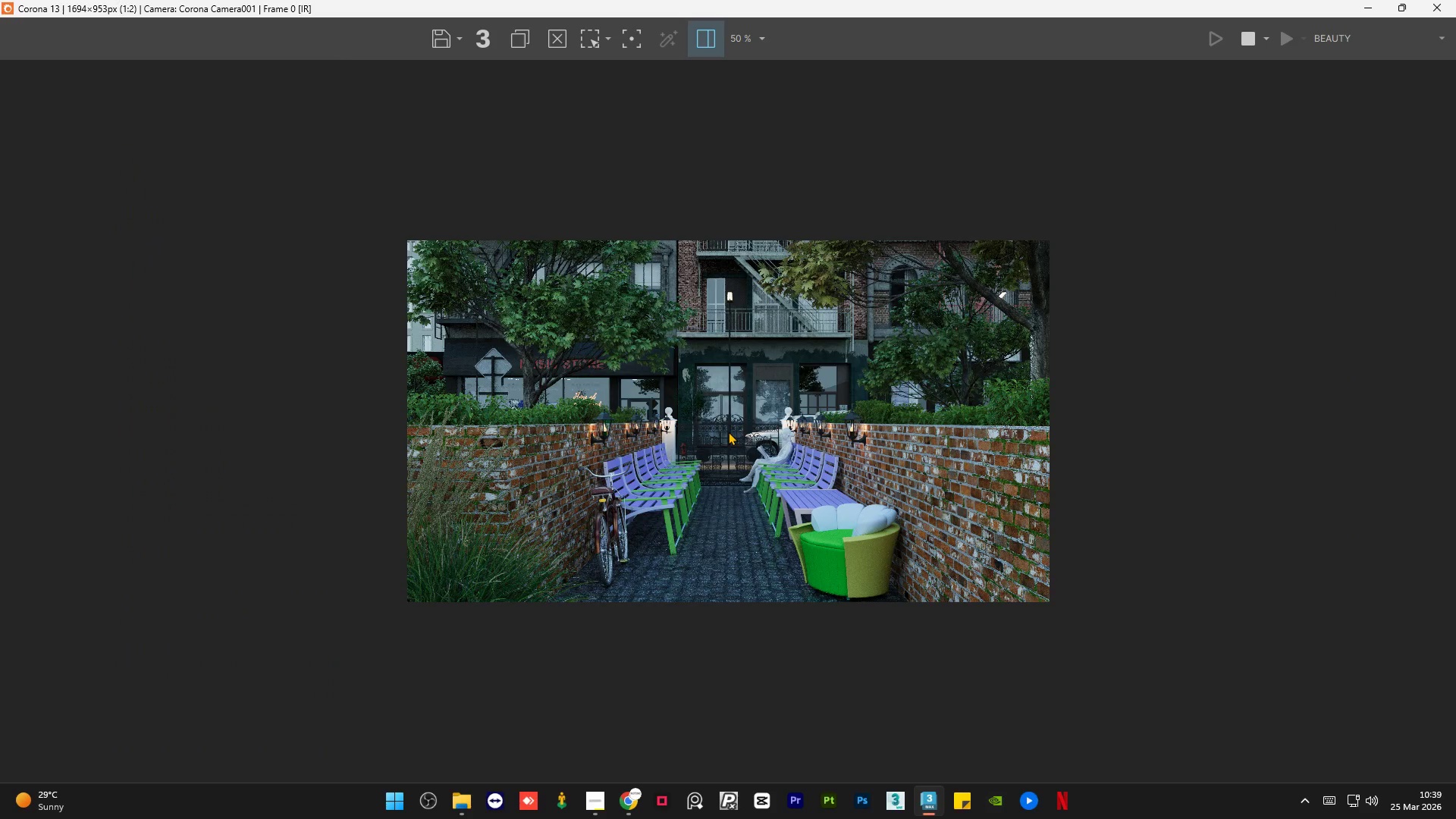 
scroll: coordinate [730, 509], scroll_direction: up, amount: 3.0
 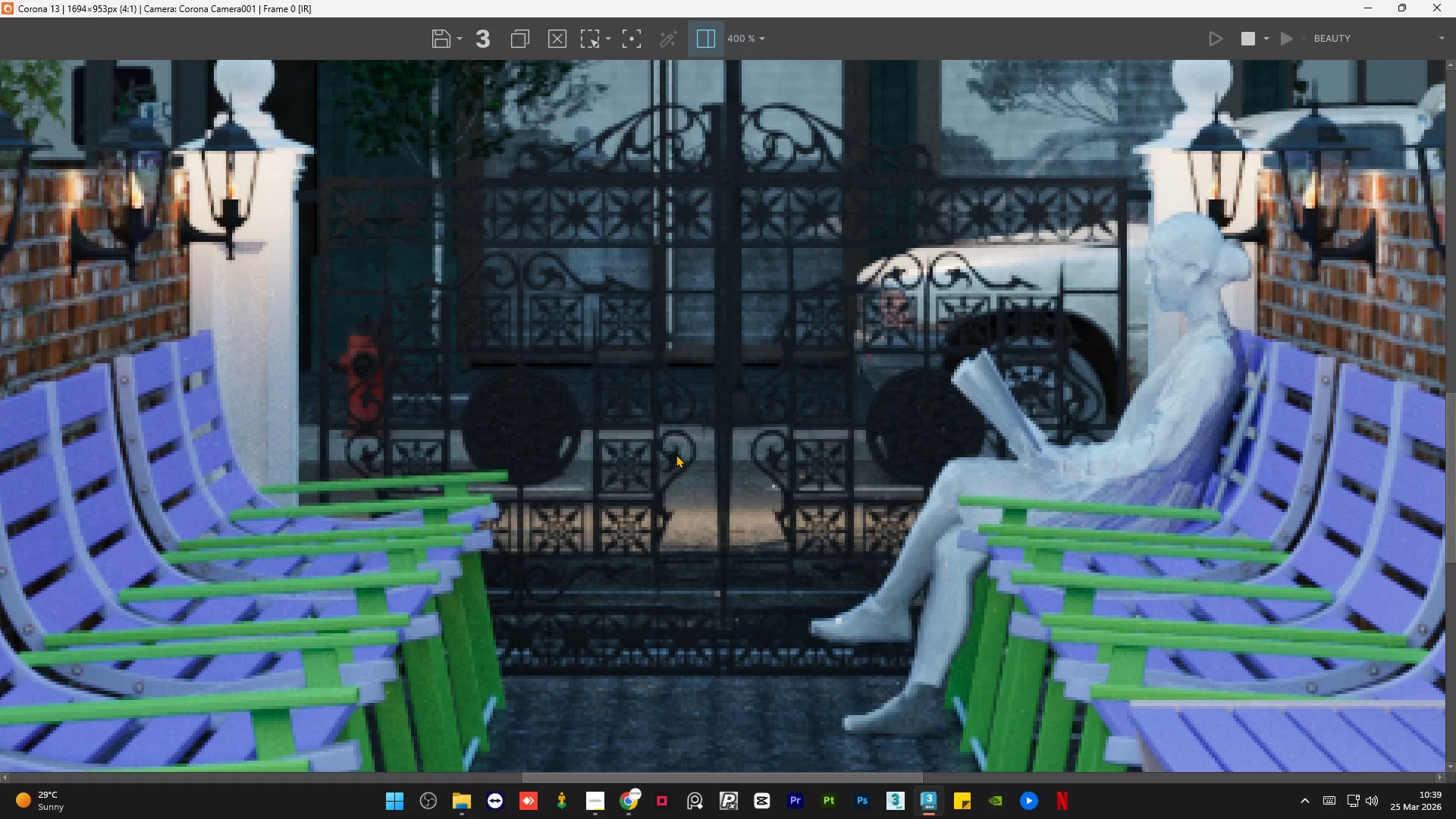 
scroll: coordinate [676, 454], scroll_direction: down, amount: 1.0
 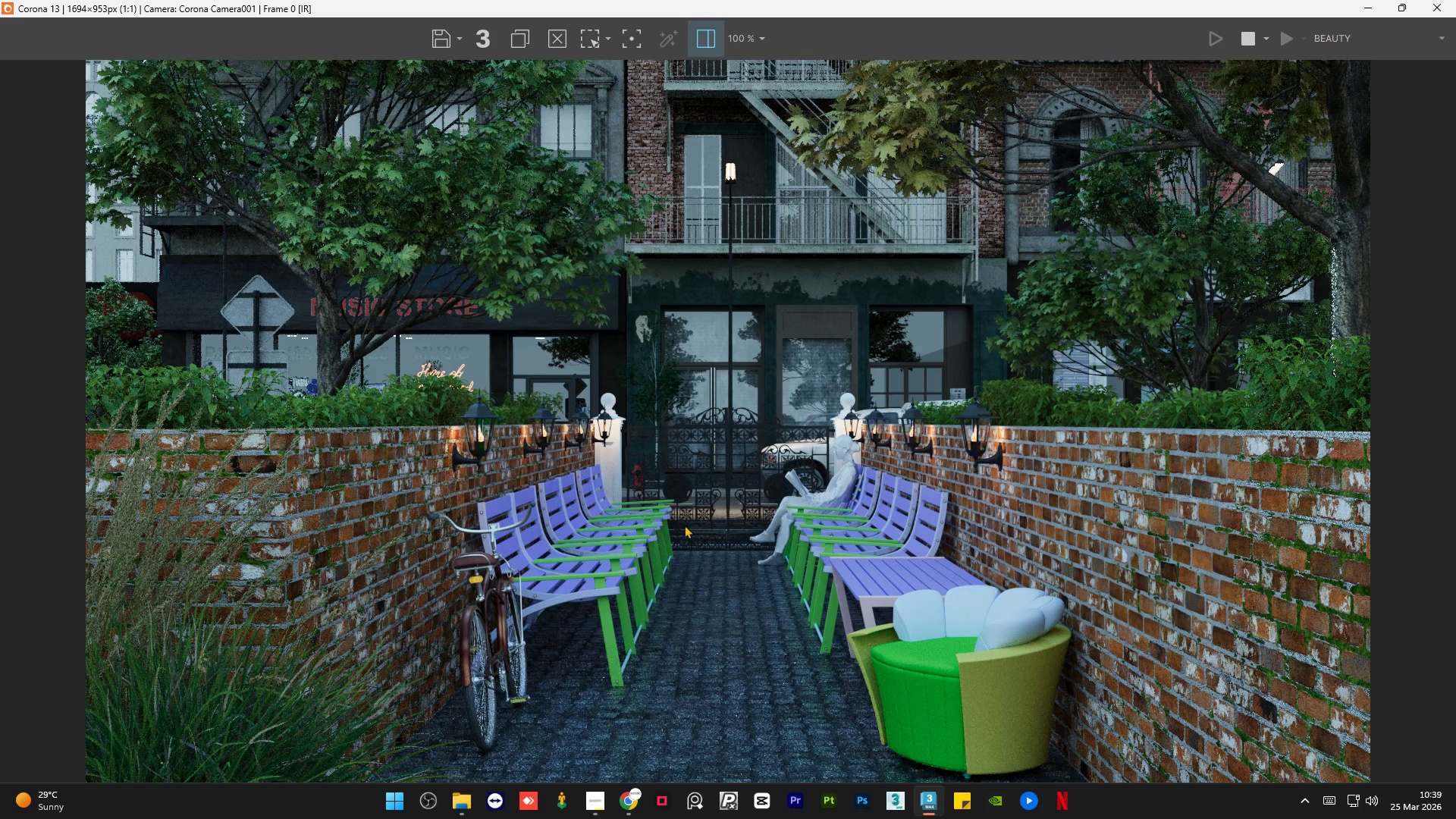 
scroll: coordinate [710, 714], scroll_direction: up, amount: 1.0
 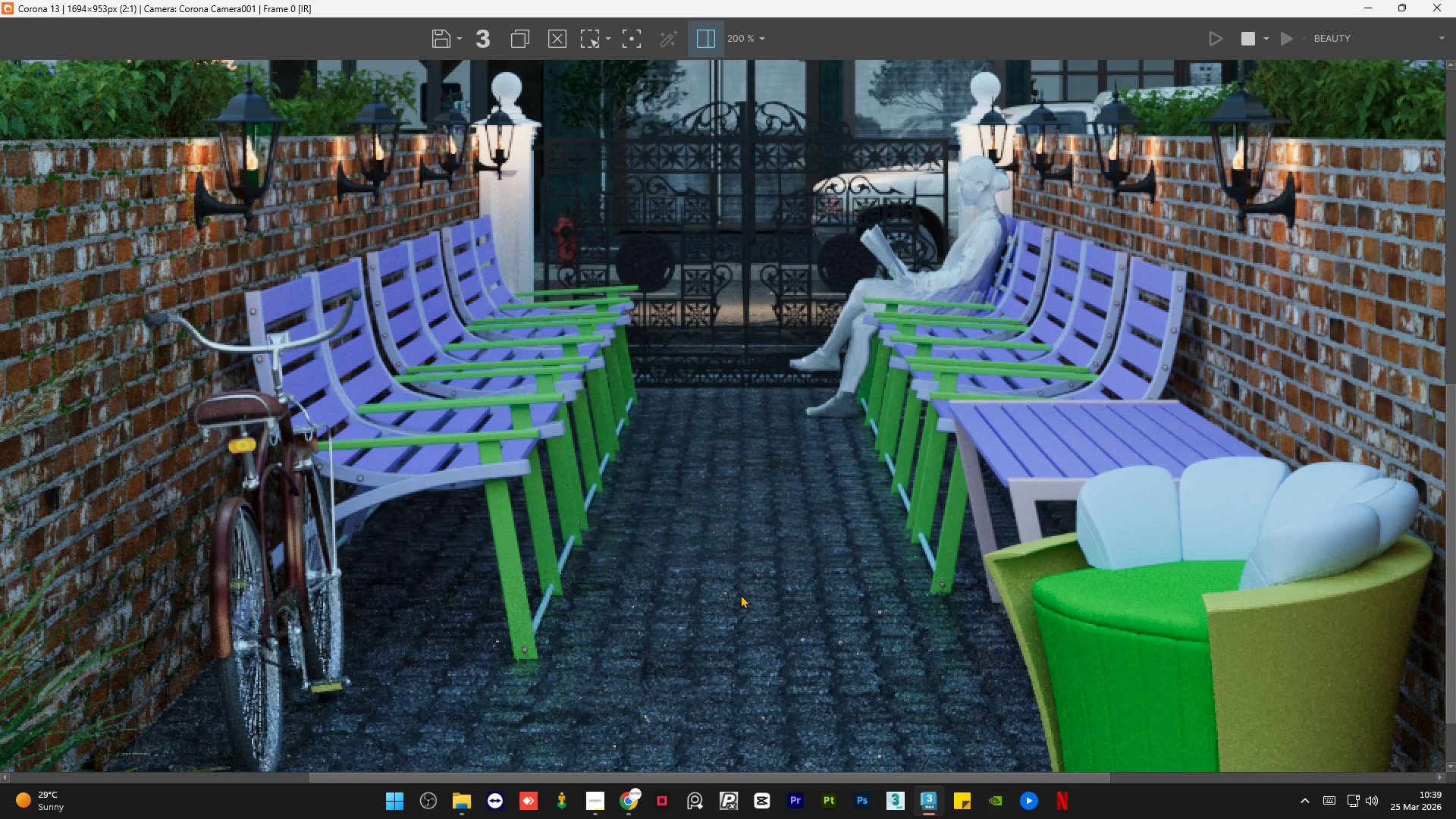 
scroll: coordinate [740, 595], scroll_direction: down, amount: 2.0
 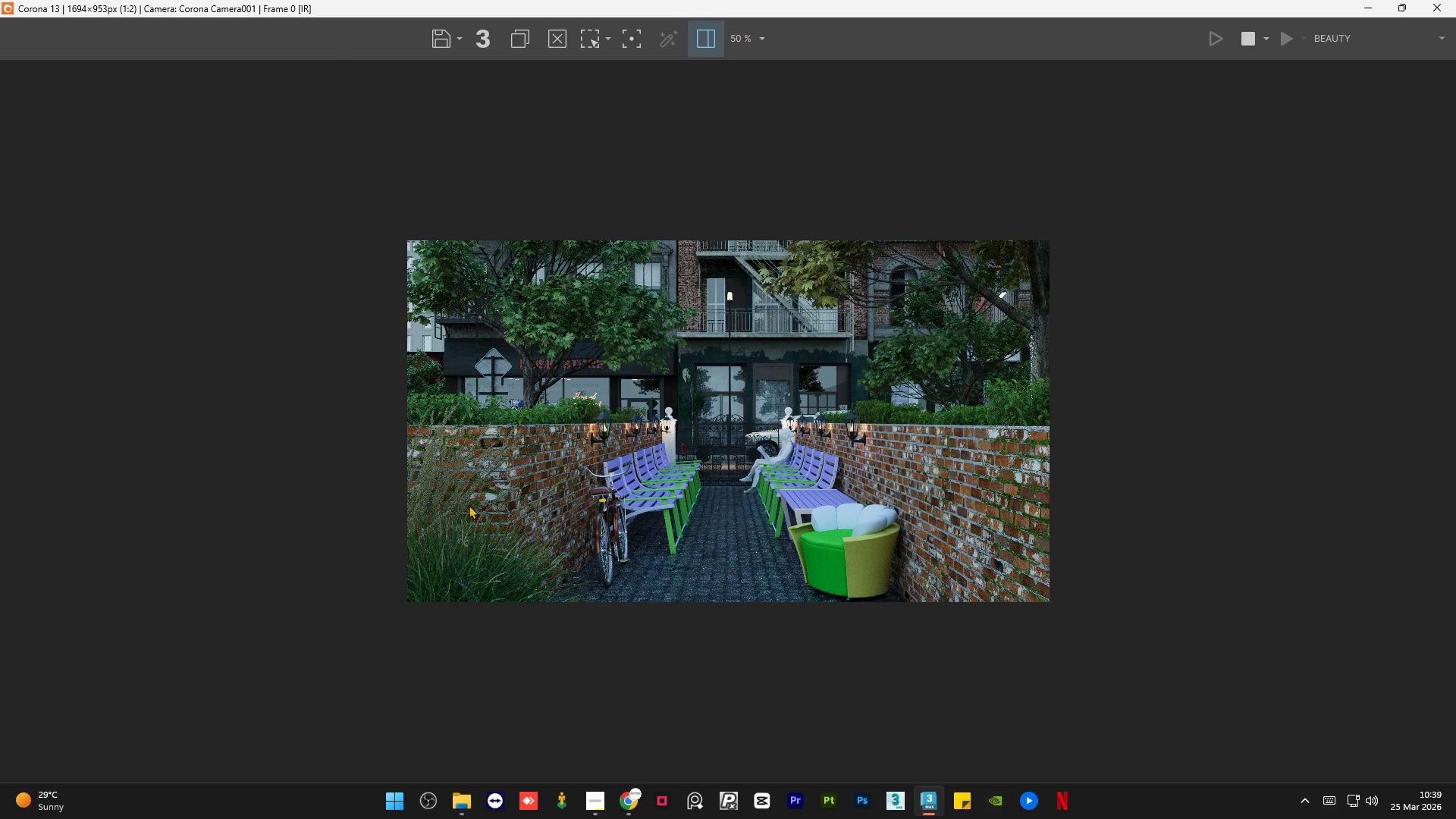 
scroll: coordinate [295, 442], scroll_direction: up, amount: 3.0
 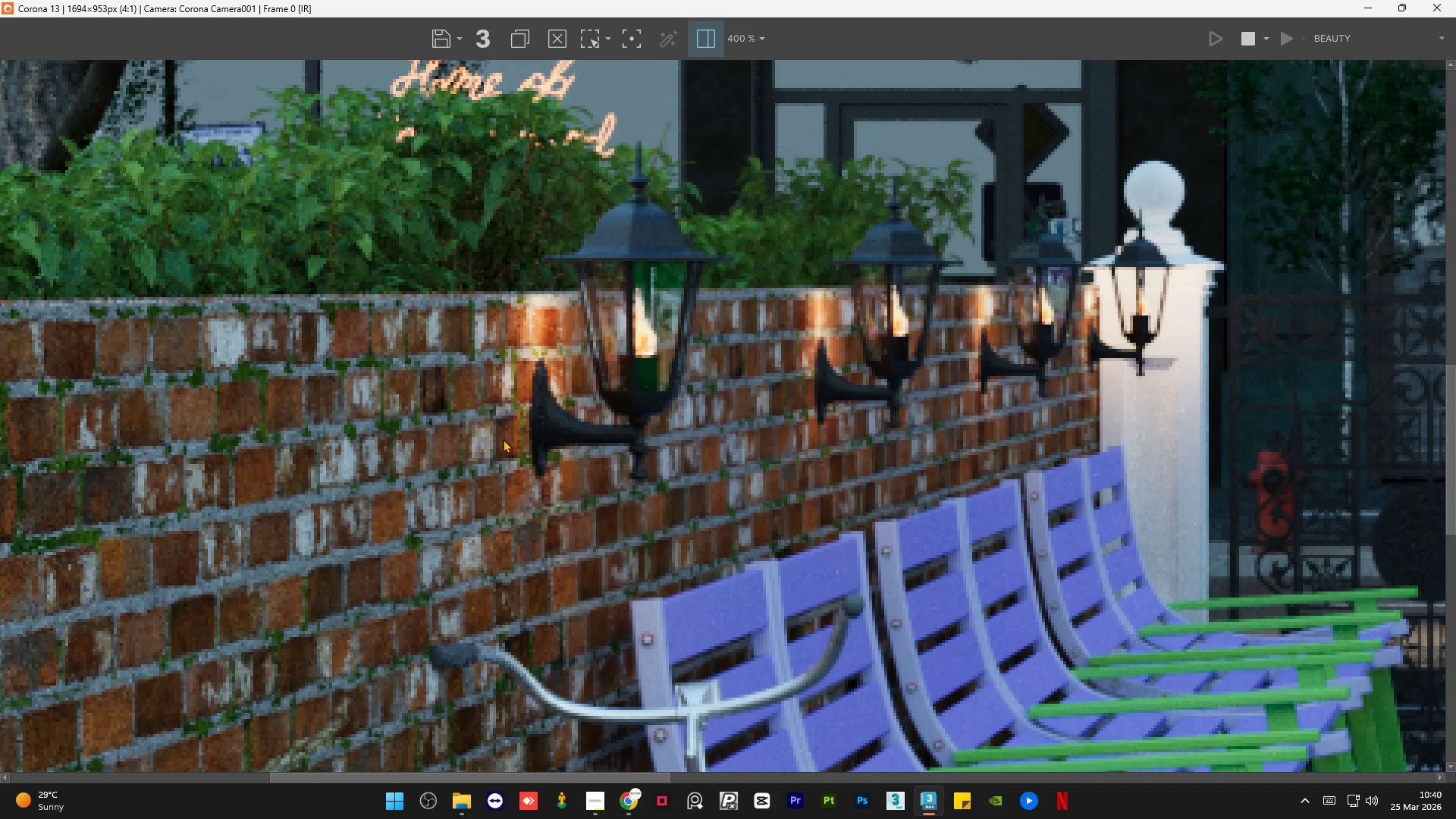 
scroll: coordinate [506, 448], scroll_direction: down, amount: 2.0
 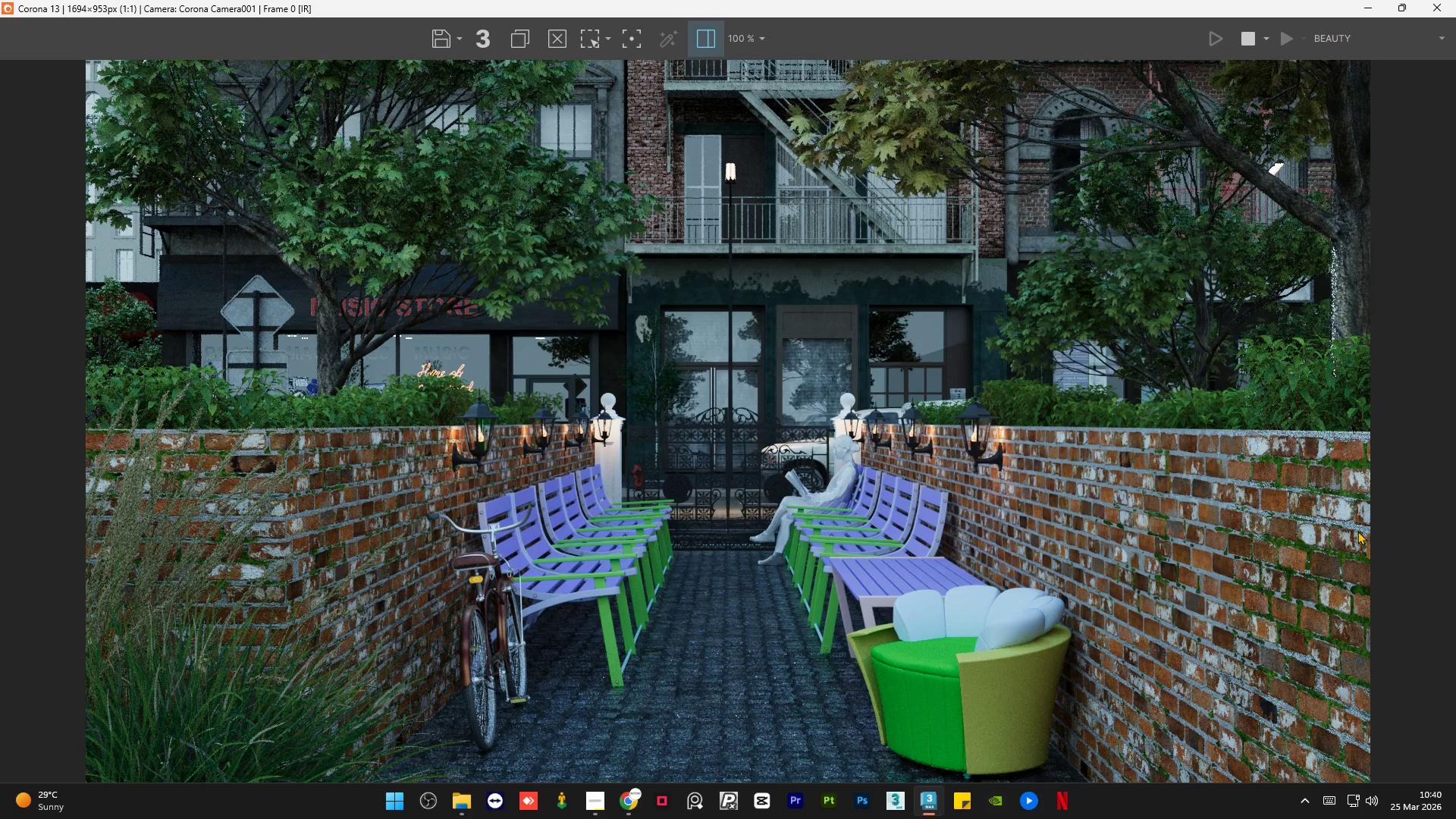 
scroll: coordinate [1357, 531], scroll_direction: up, amount: 1.0
 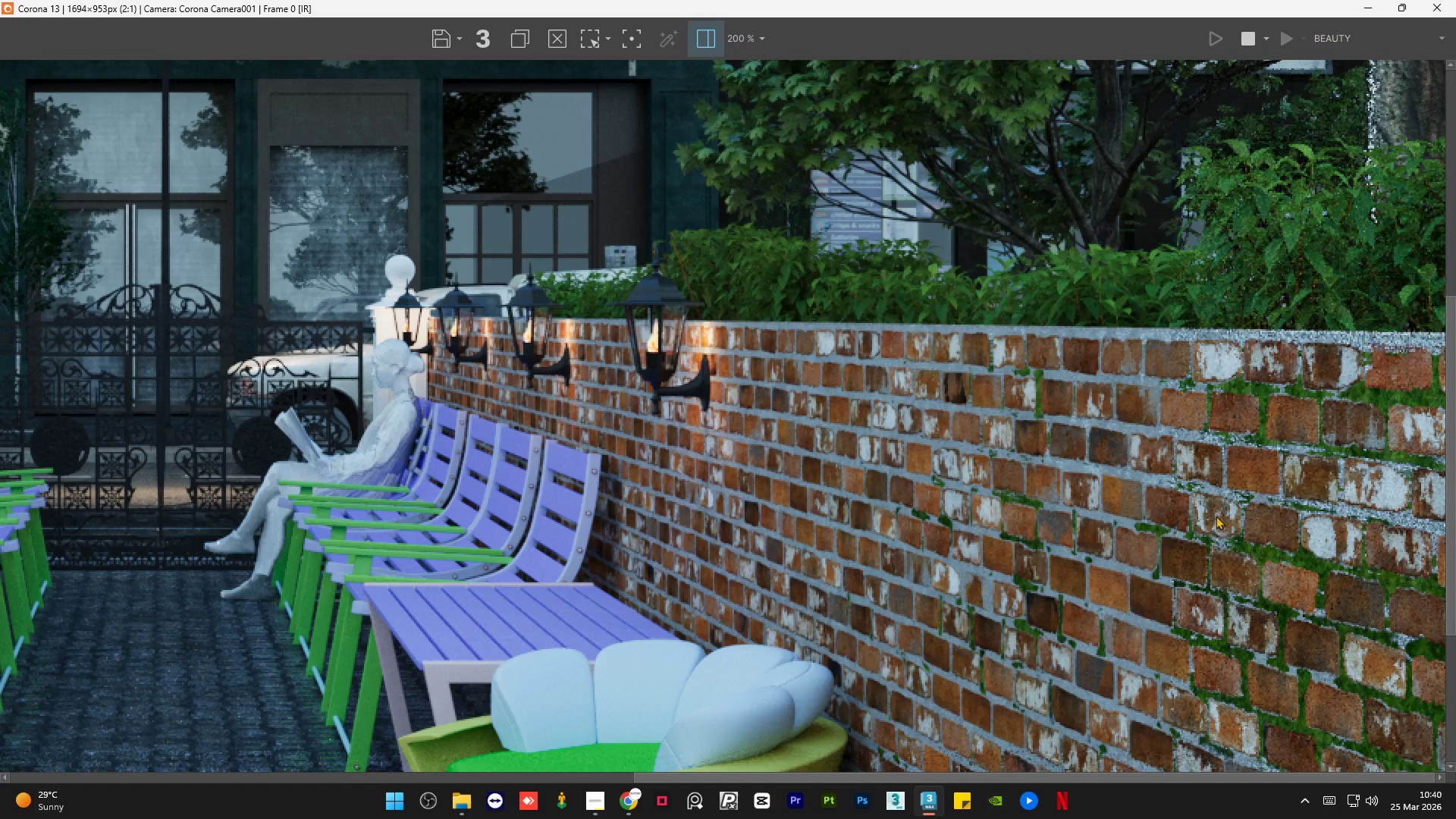 
scroll: coordinate [1202, 517], scroll_direction: down, amount: 1.0
 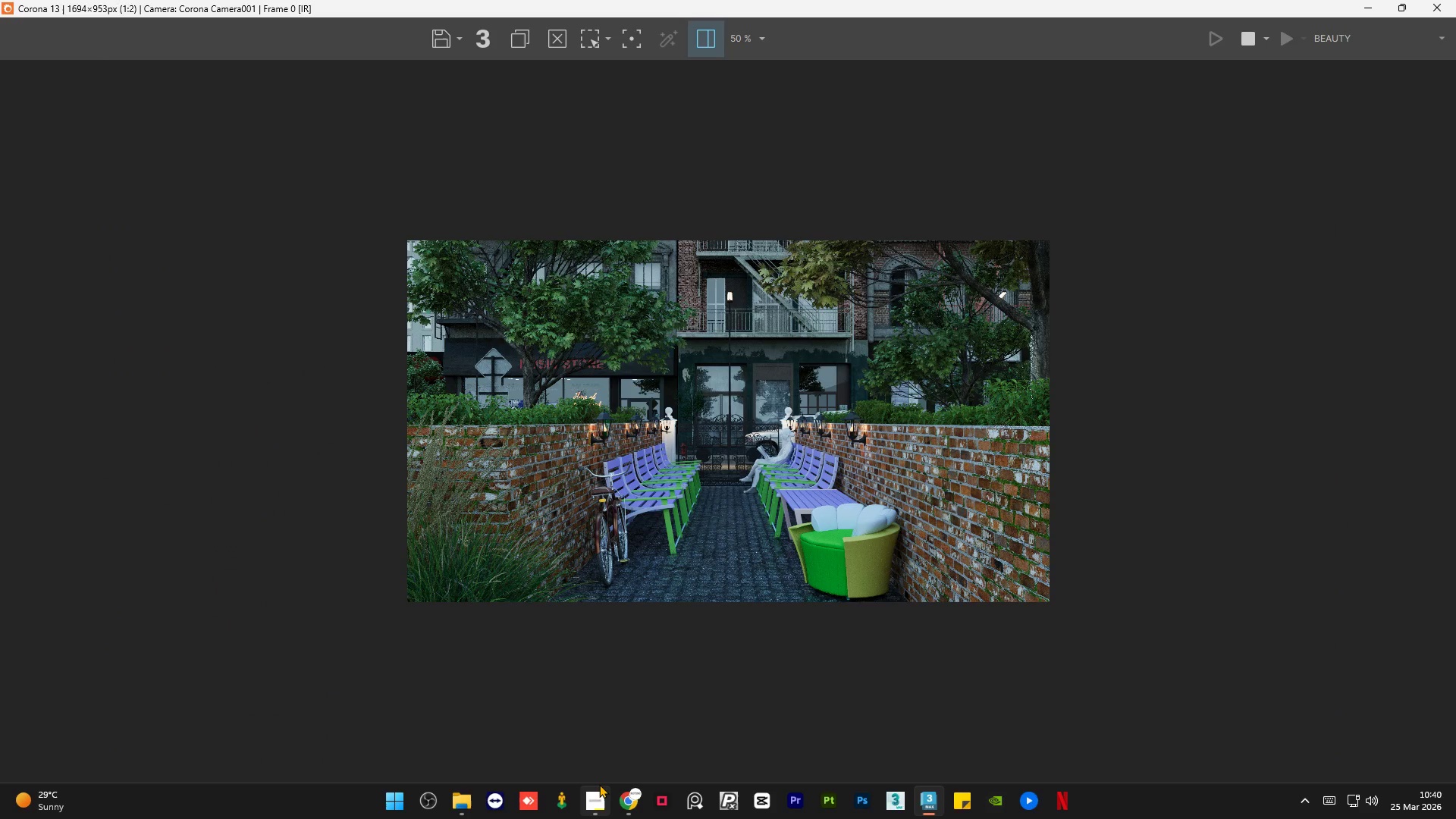 
left_click([700, 806])
 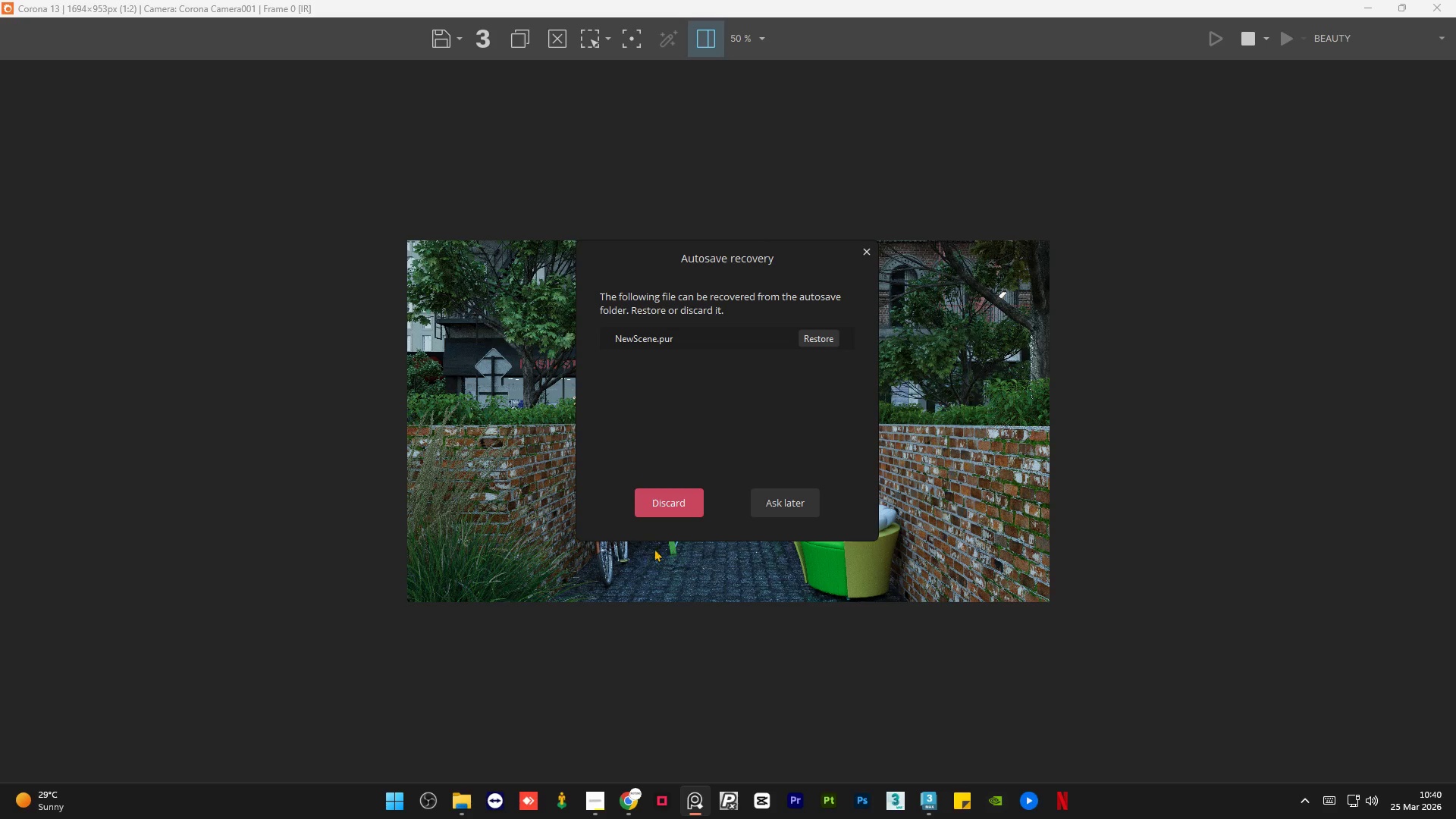 
left_click([803, 336])
 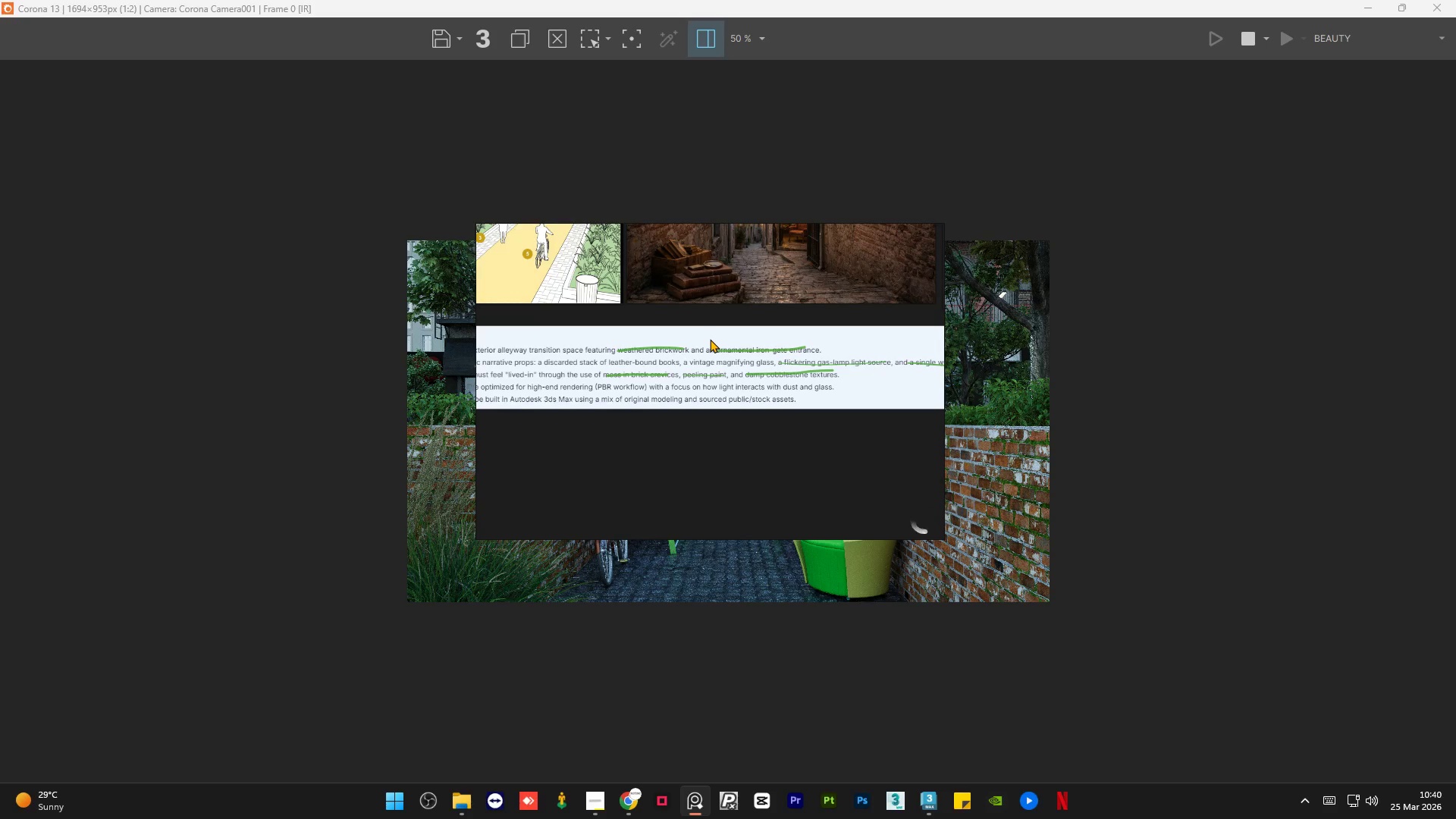 
scroll: coordinate [597, 355], scroll_direction: up, amount: 4.0
 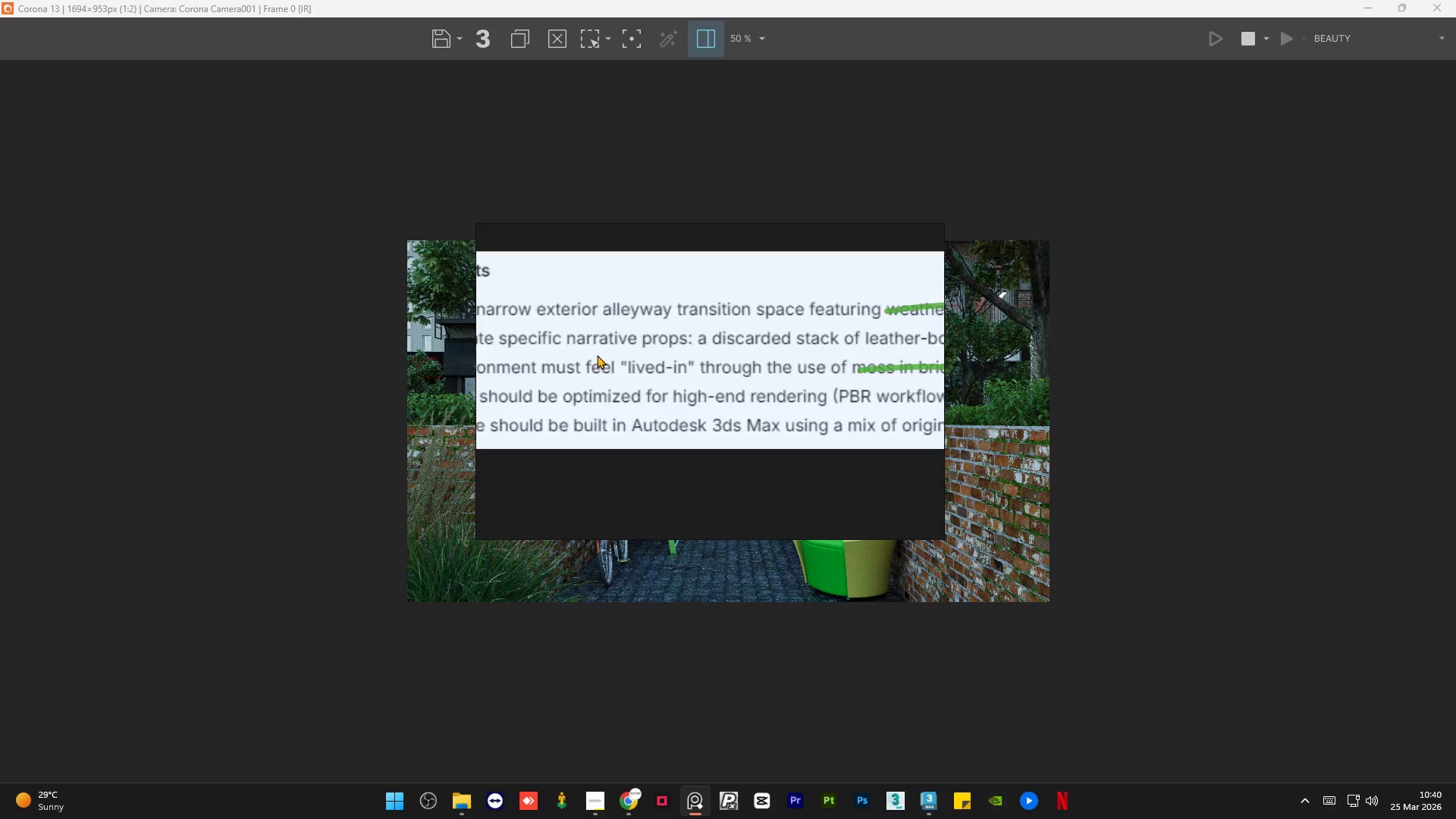 
scroll: coordinate [597, 355], scroll_direction: down, amount: 2.0
 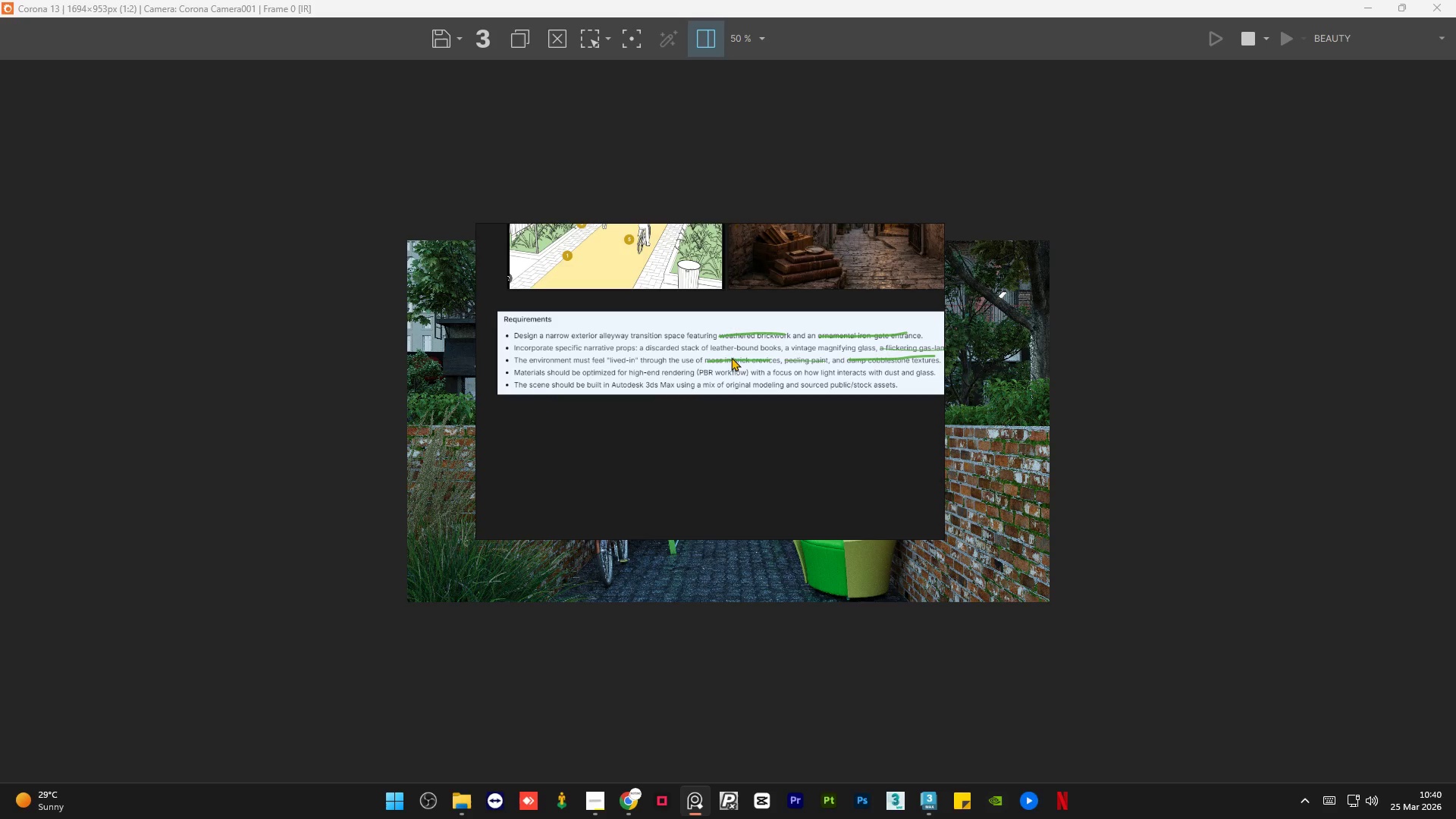 
scroll: coordinate [628, 339], scroll_direction: none, amount: 0.0
 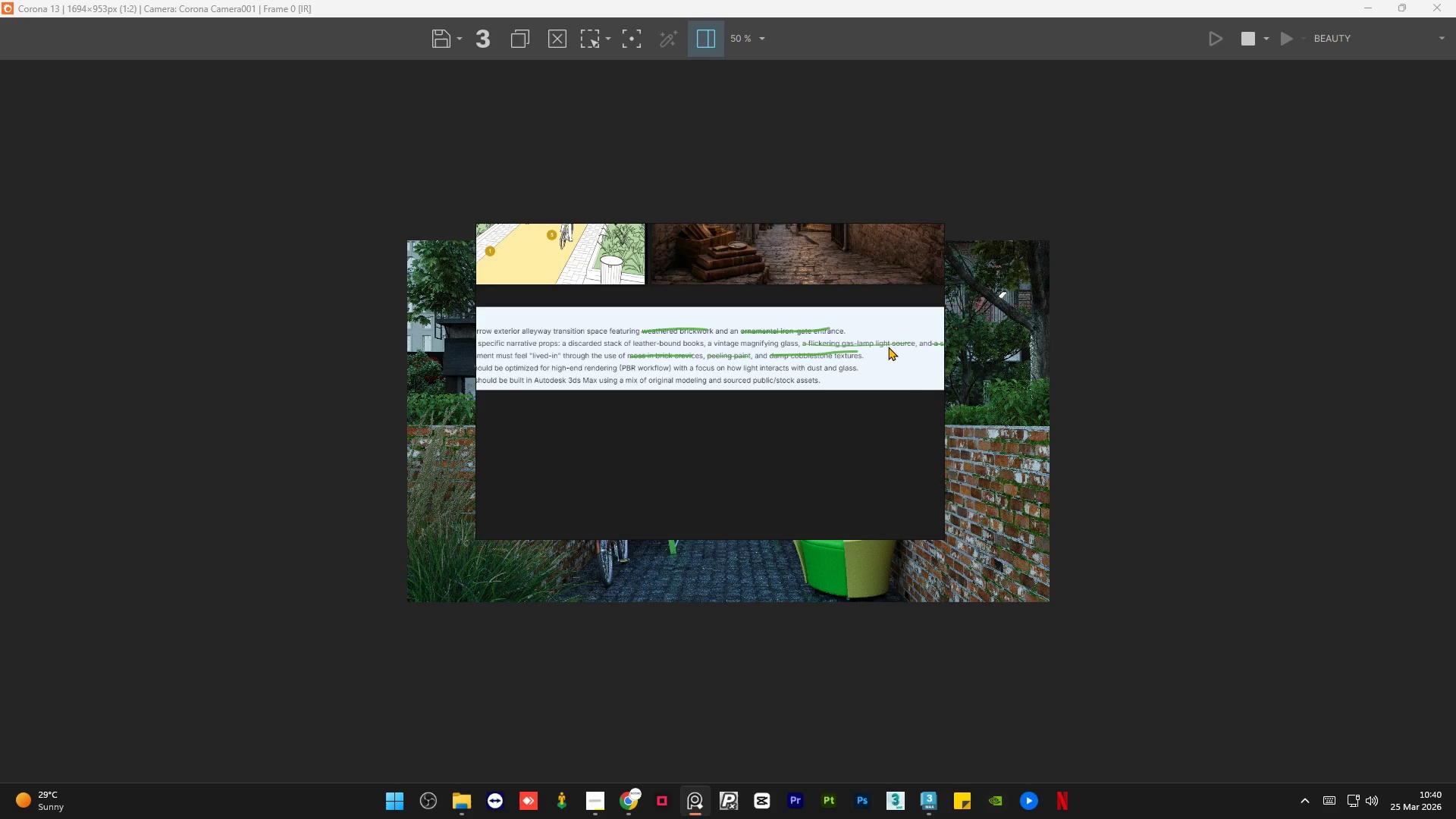 
scroll: coordinate [667, 336], scroll_direction: down, amount: 1.0
 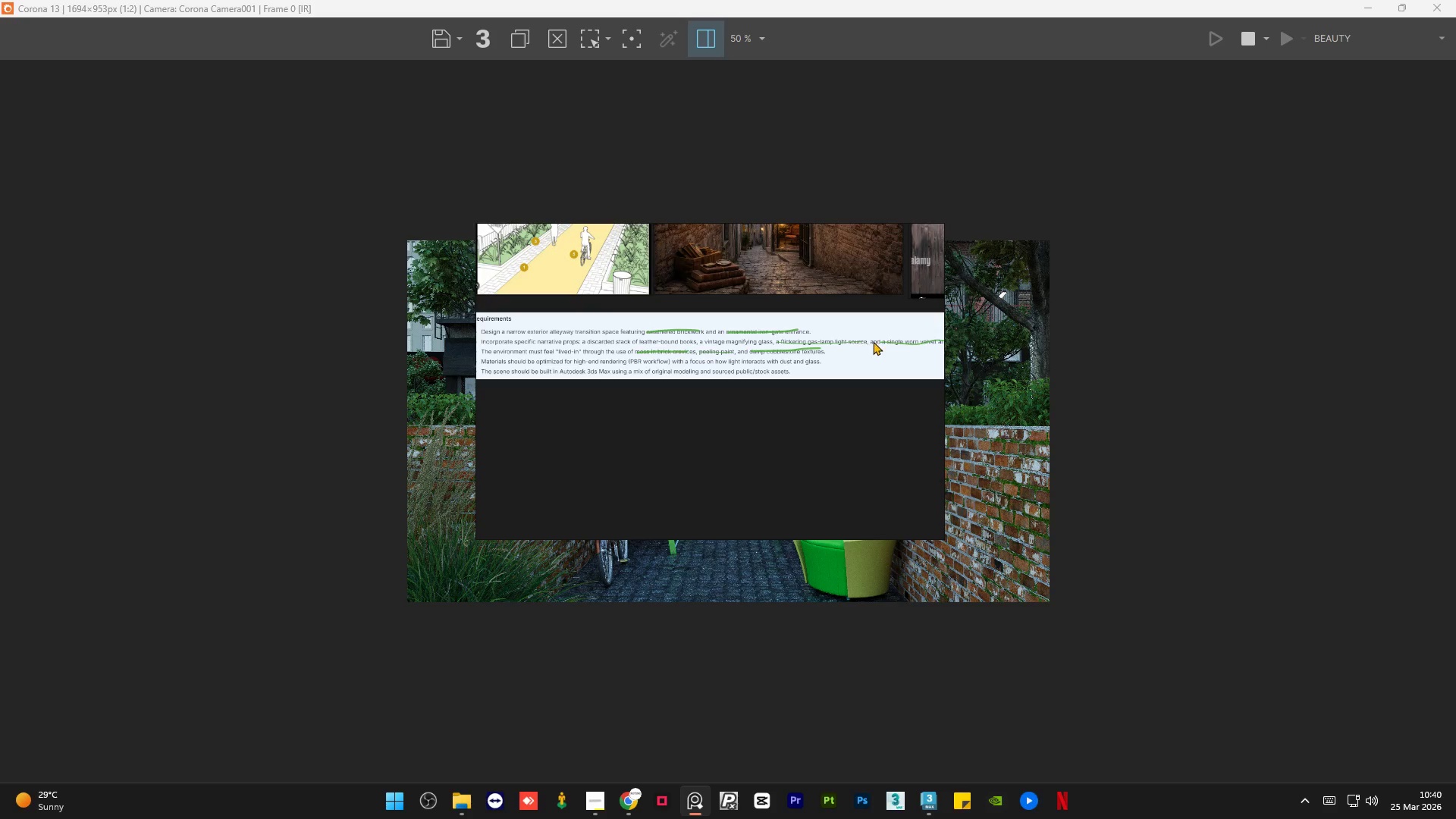 
scroll: coordinate [706, 356], scroll_direction: up, amount: 4.0
 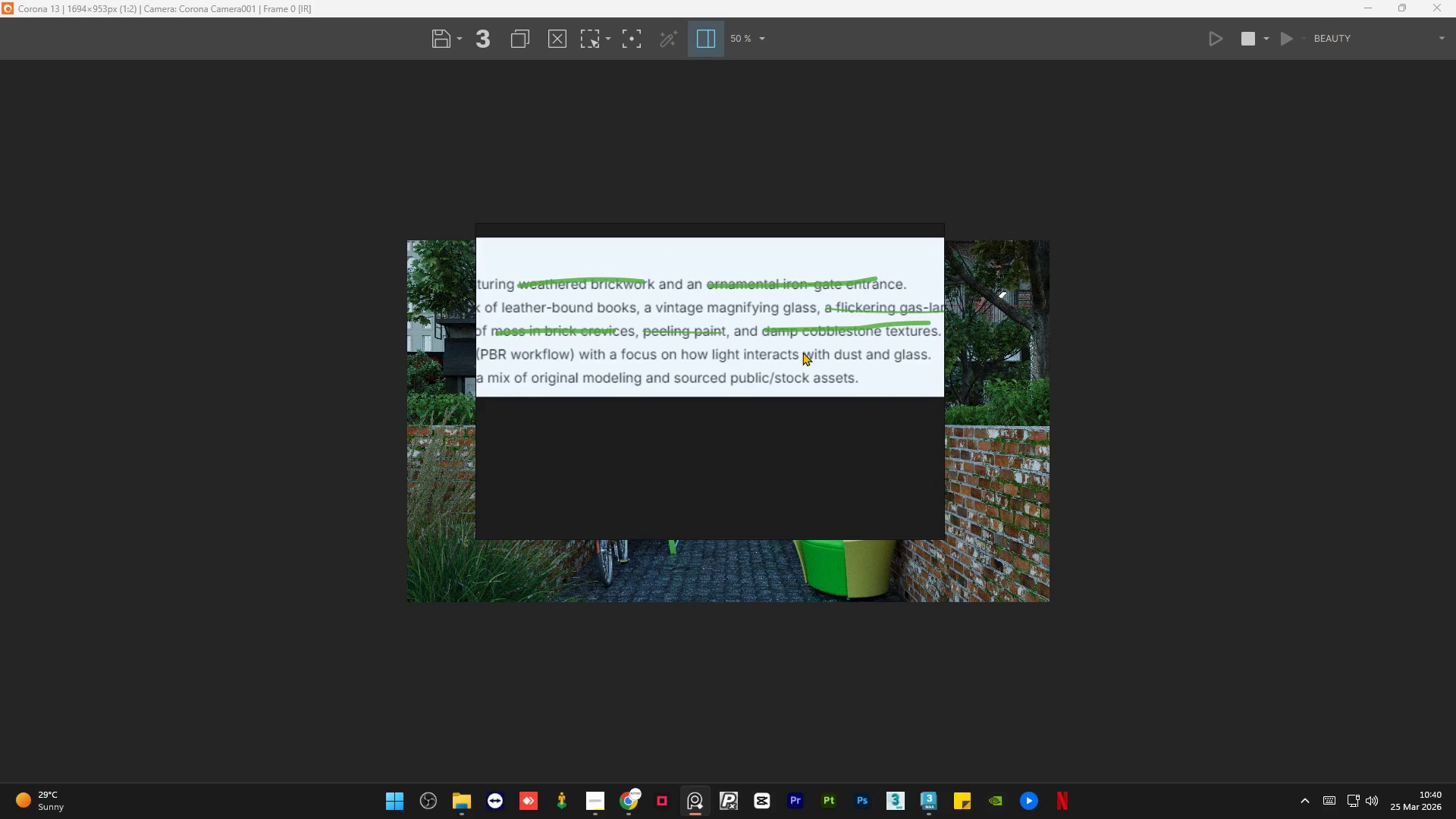 
scroll: coordinate [802, 352], scroll_direction: down, amount: 1.0
 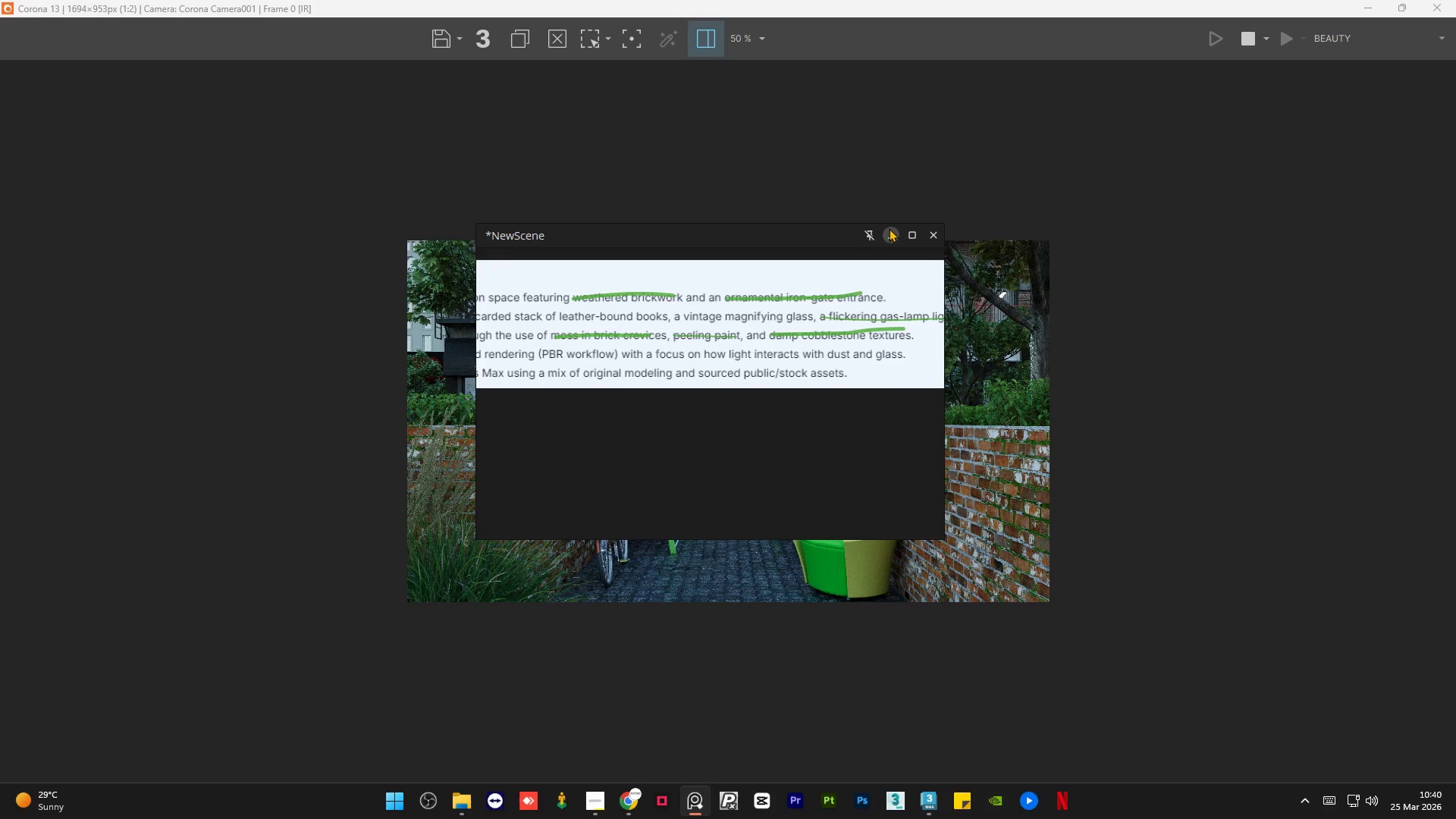 
left_click([894, 231])
 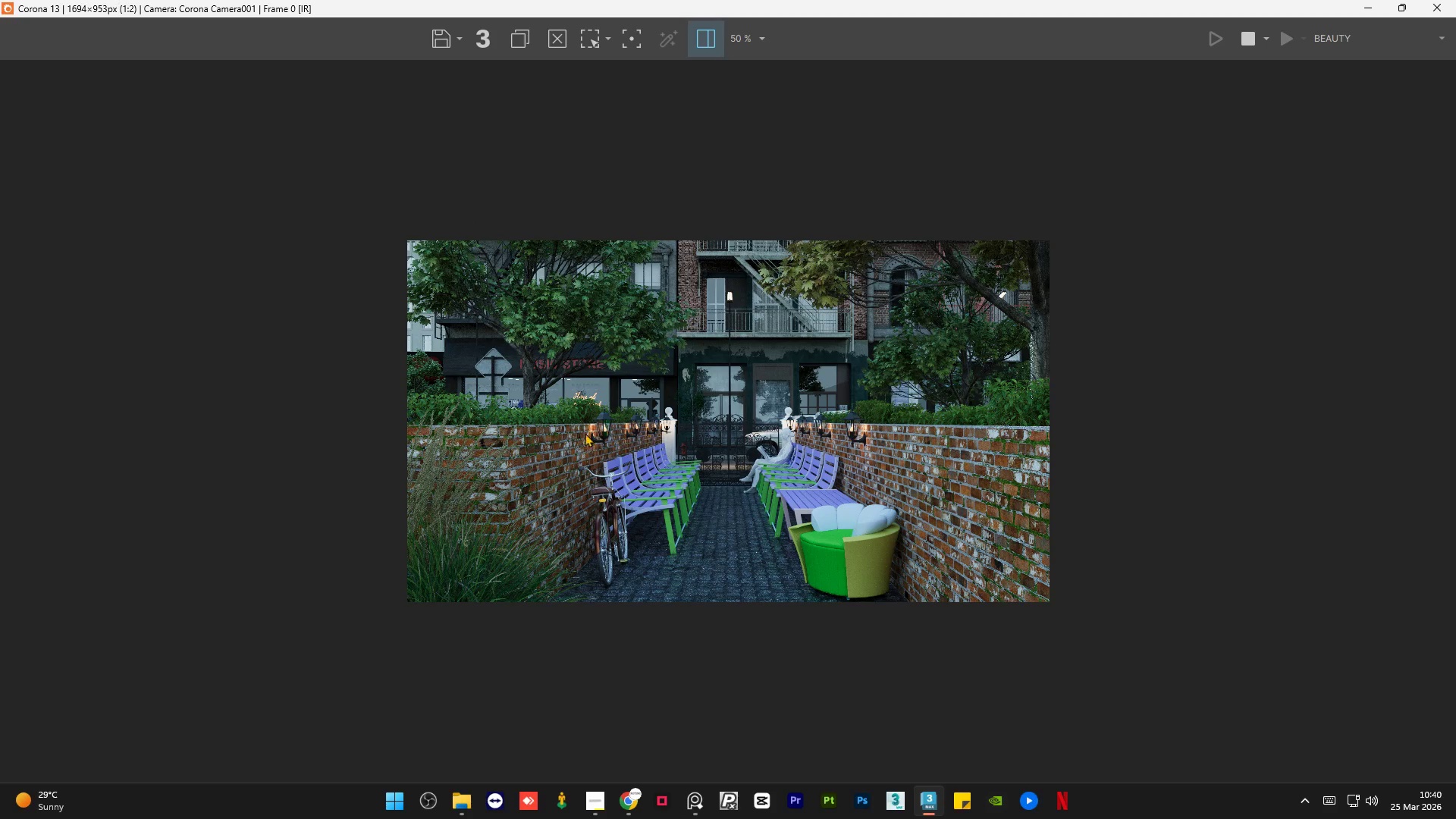 
scroll: coordinate [423, 432], scroll_direction: up, amount: 3.0
 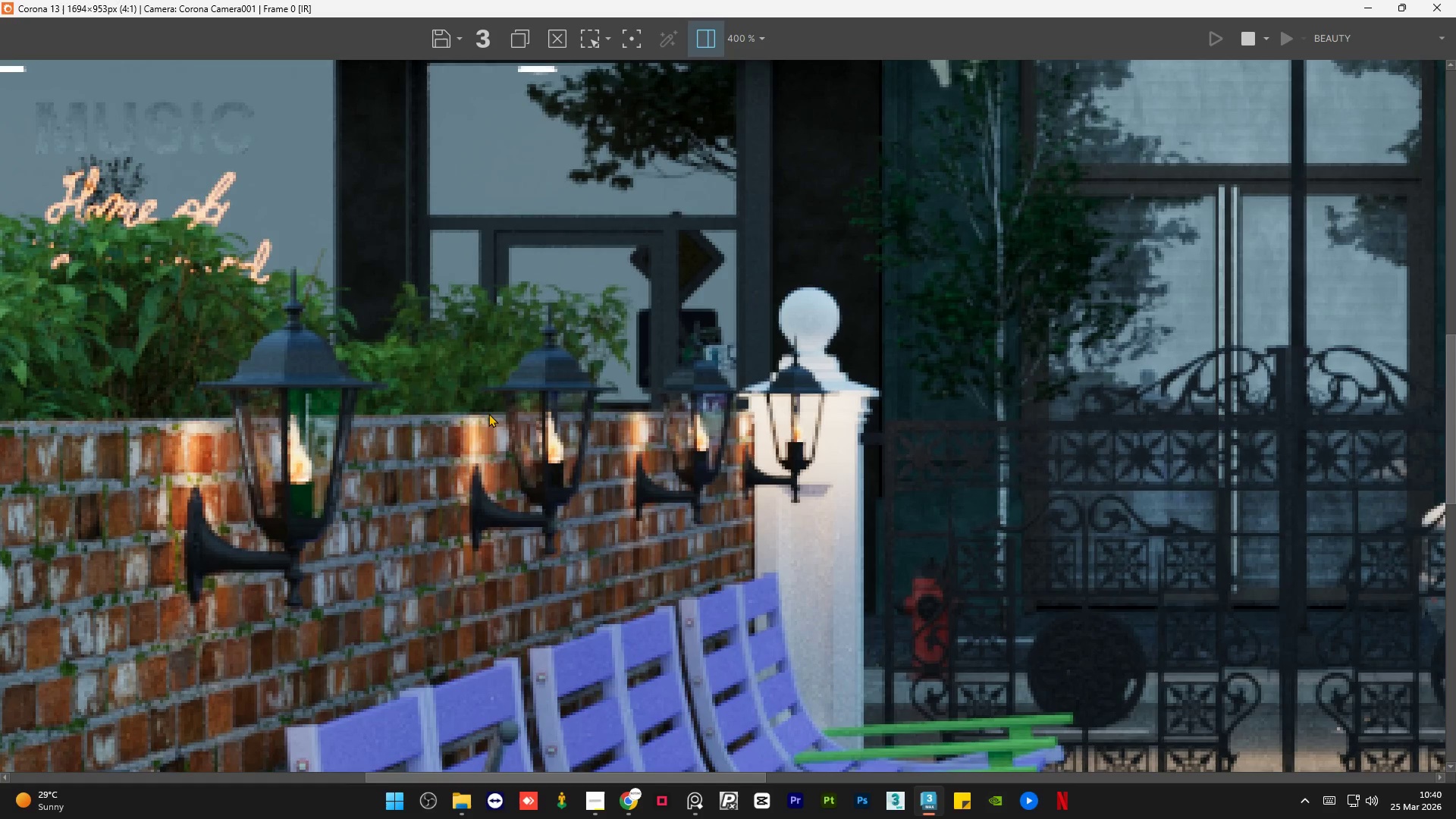 
scroll: coordinate [530, 410], scroll_direction: down, amount: 1.0
 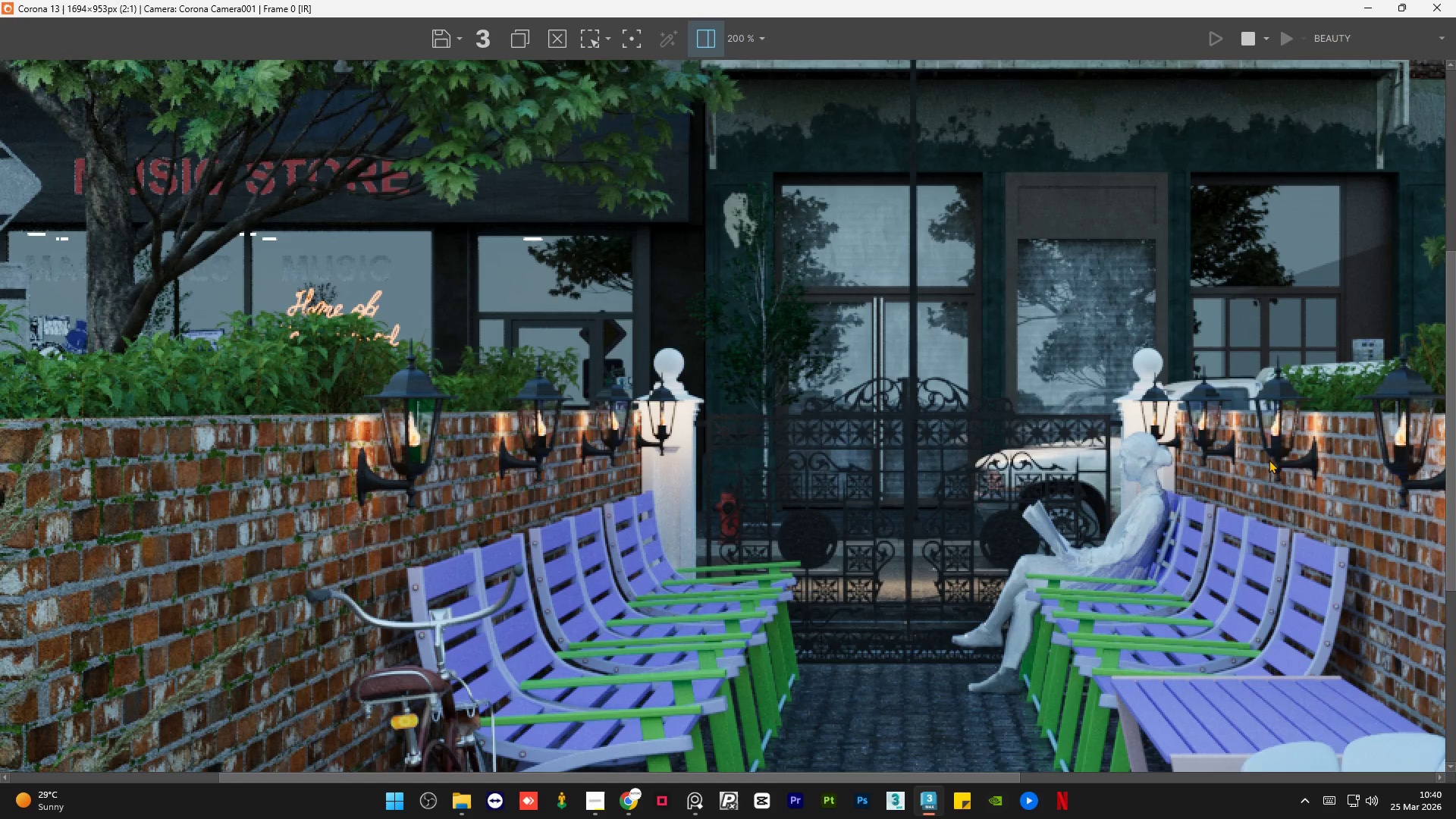 
scroll: coordinate [1287, 454], scroll_direction: up, amount: 1.0
 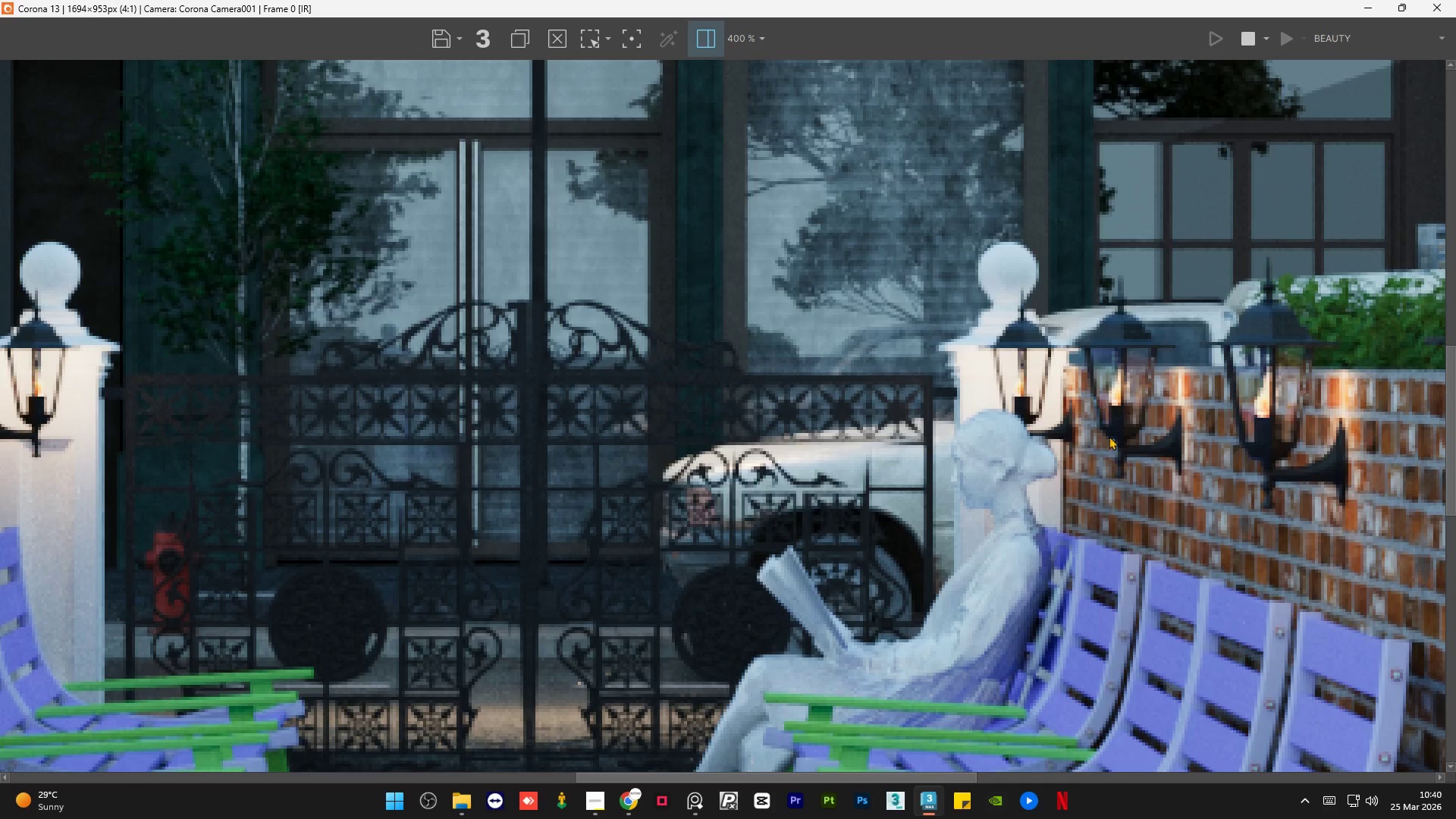 
scroll: coordinate [1079, 433], scroll_direction: down, amount: 2.0
 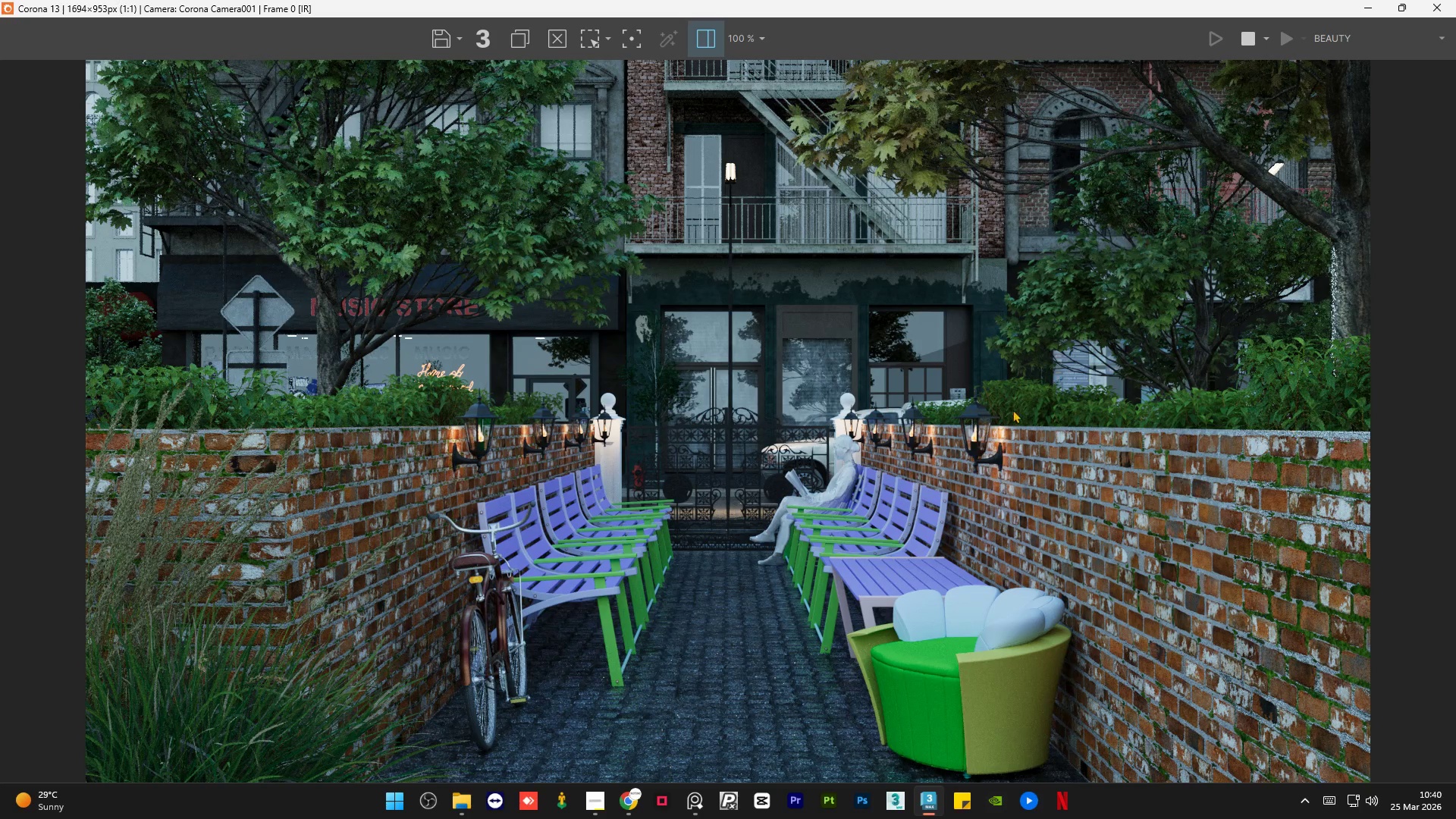 
scroll: coordinate [973, 402], scroll_direction: up, amount: 2.0
 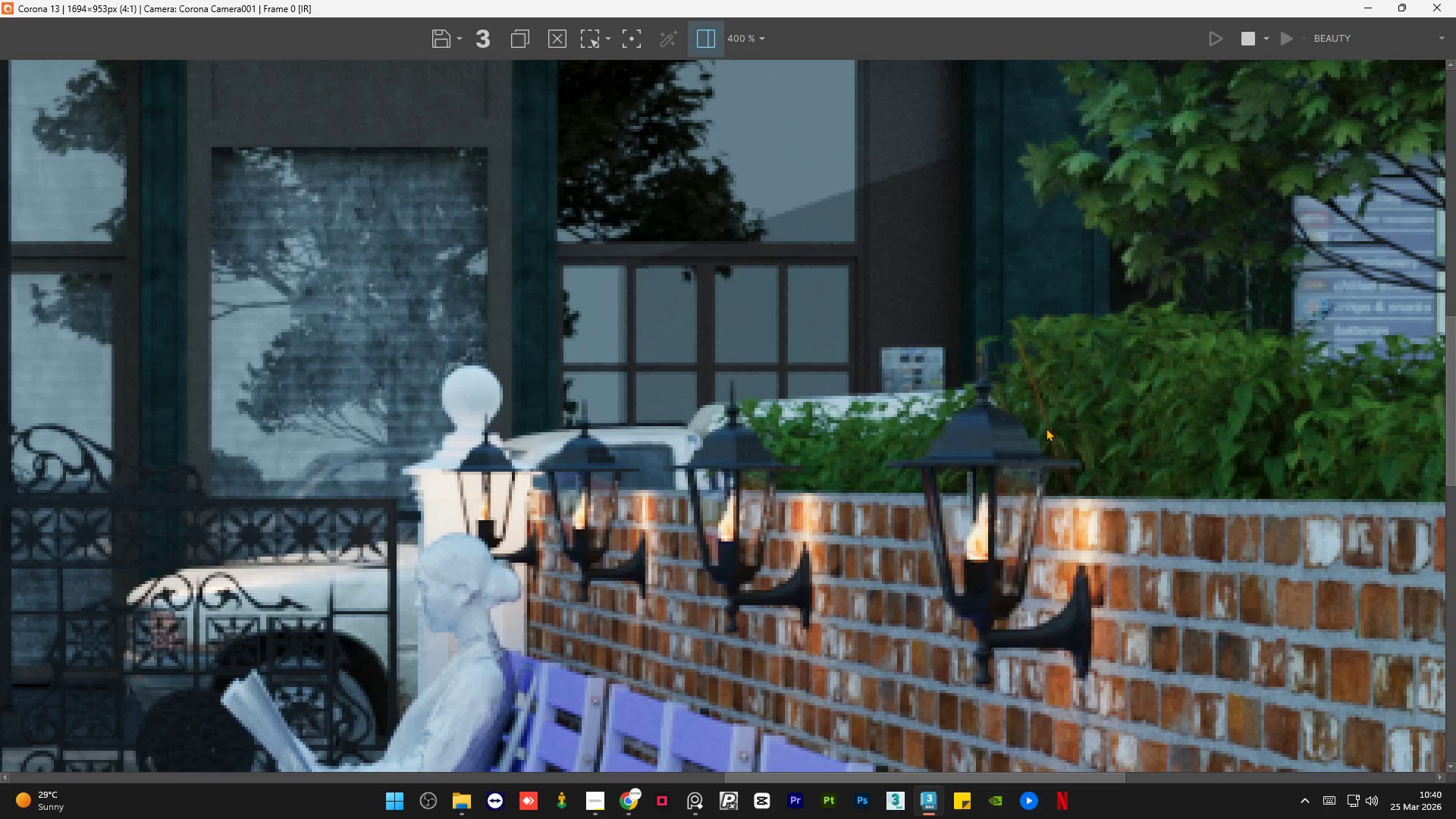 
scroll: coordinate [1084, 434], scroll_direction: down, amount: 2.0
 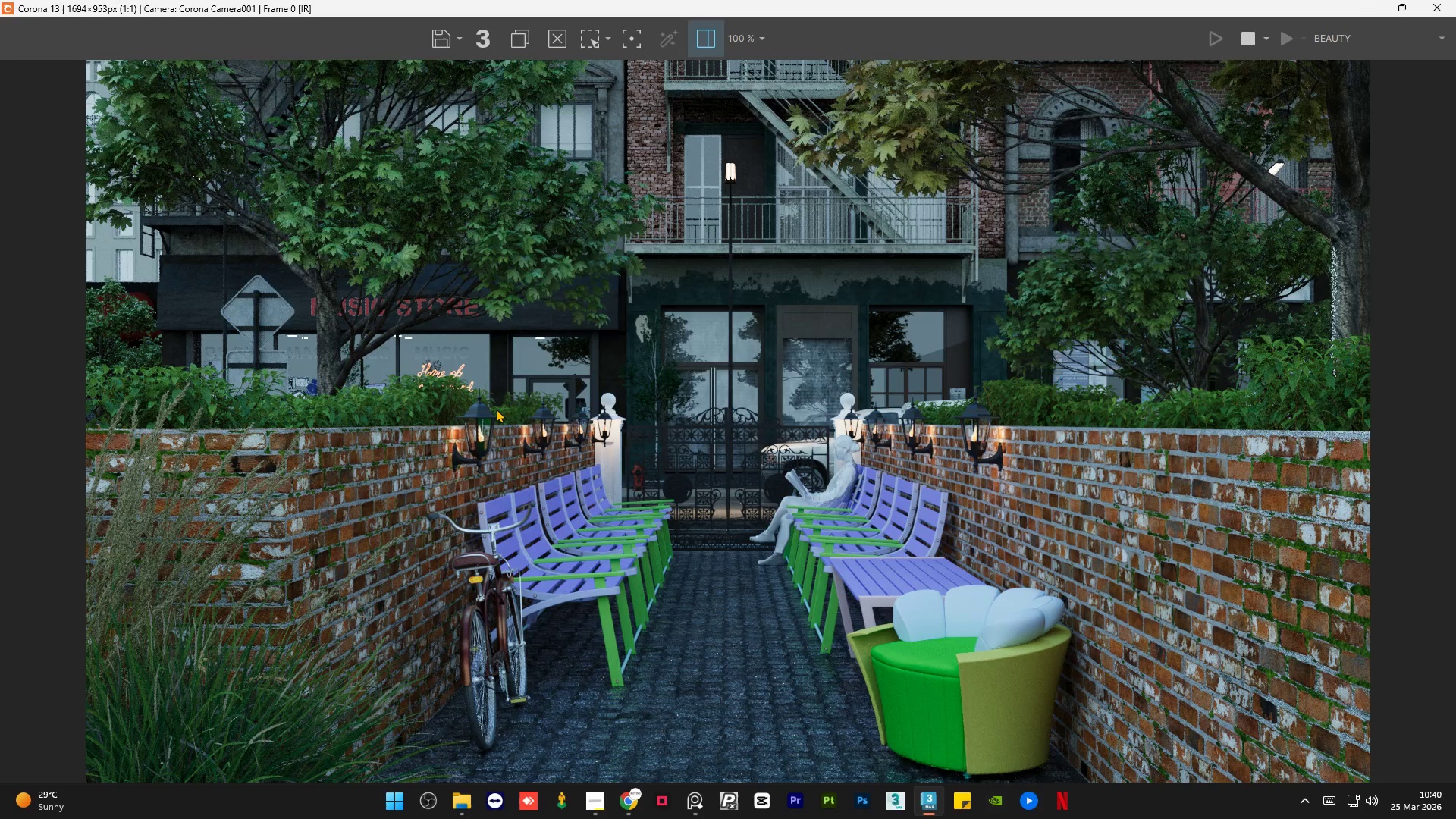 
scroll: coordinate [494, 409], scroll_direction: up, amount: 1.0
 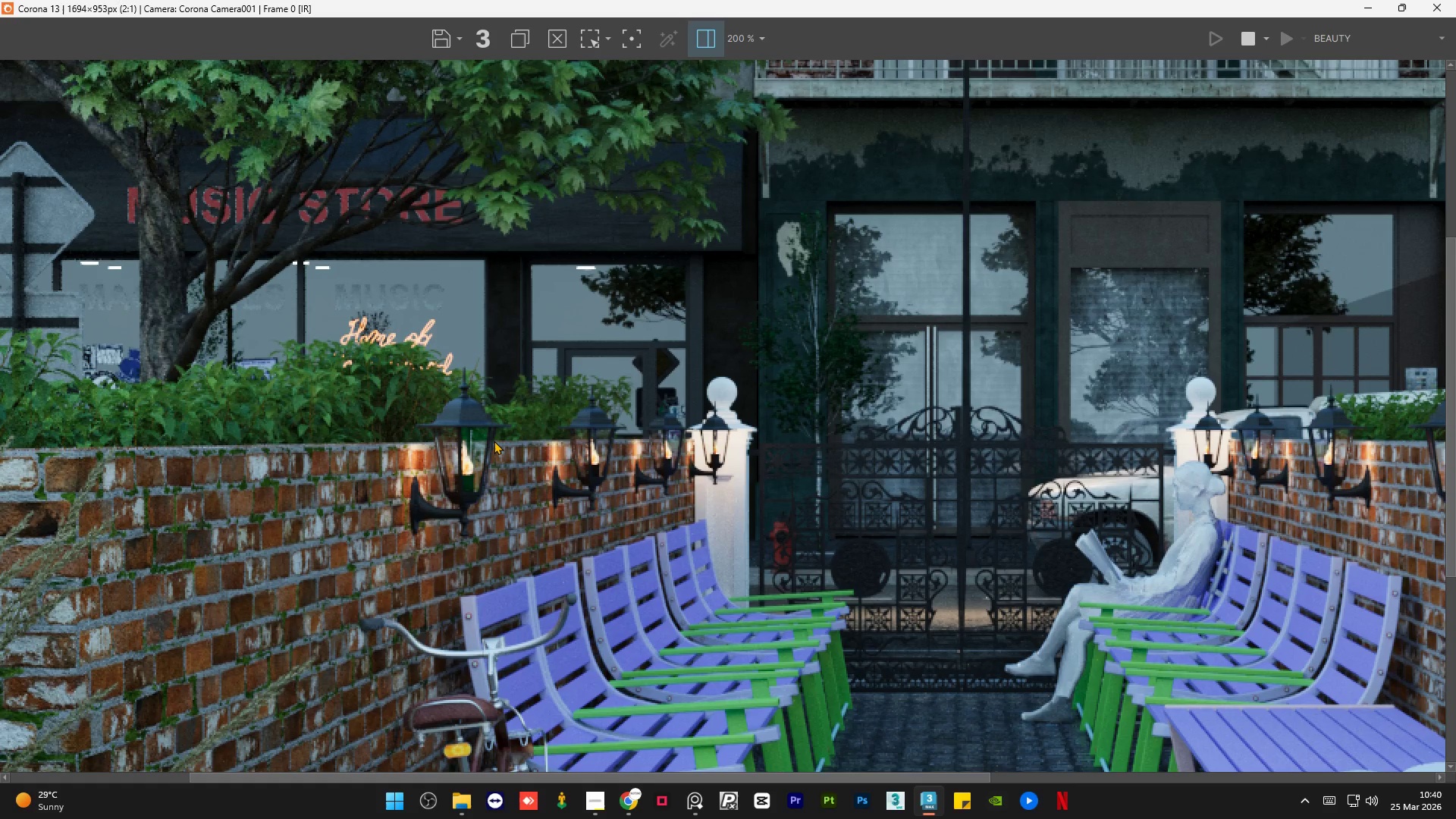 
wait(5.12)
 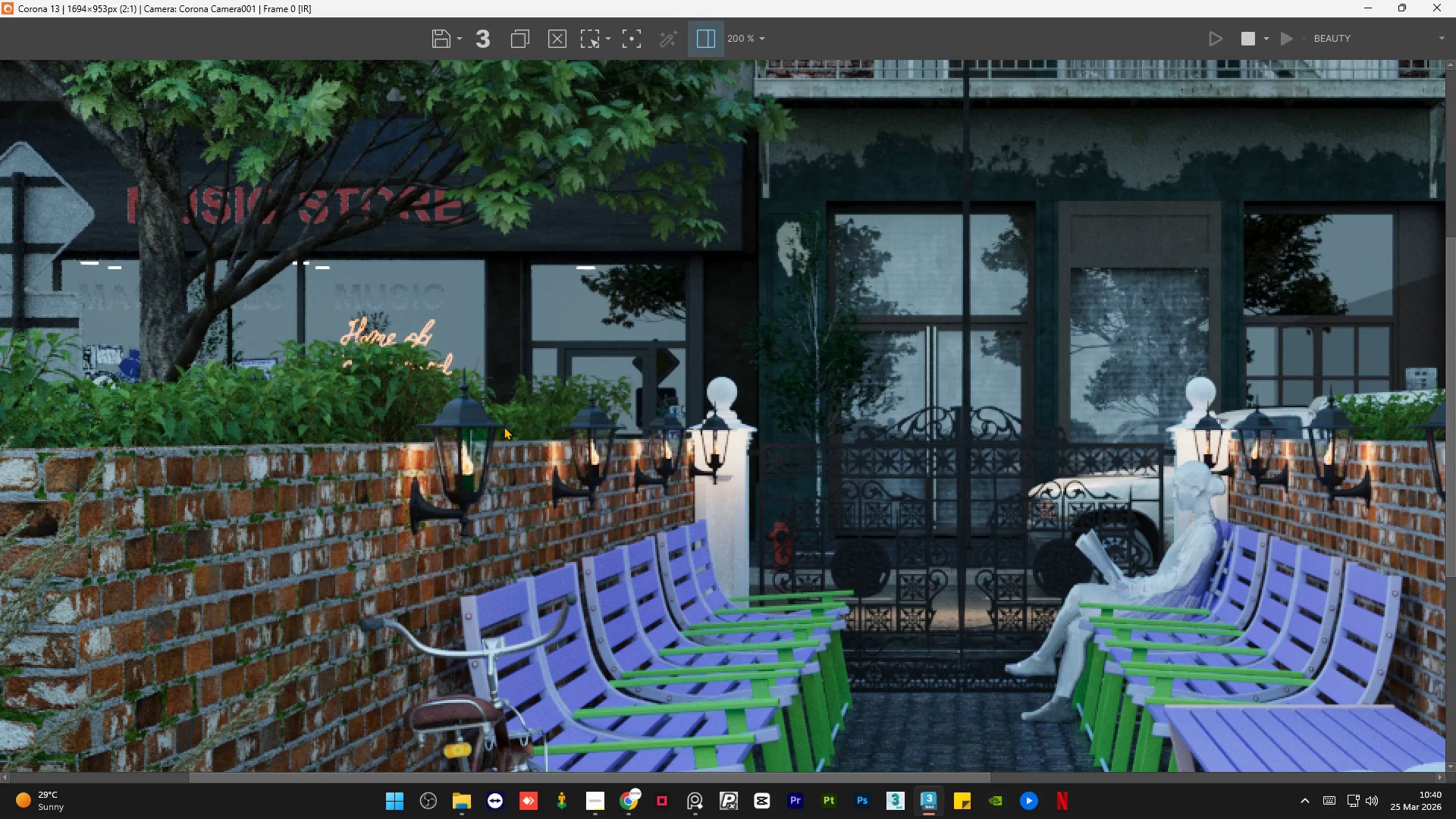 
scroll: coordinate [502, 437], scroll_direction: down, amount: 1.0
 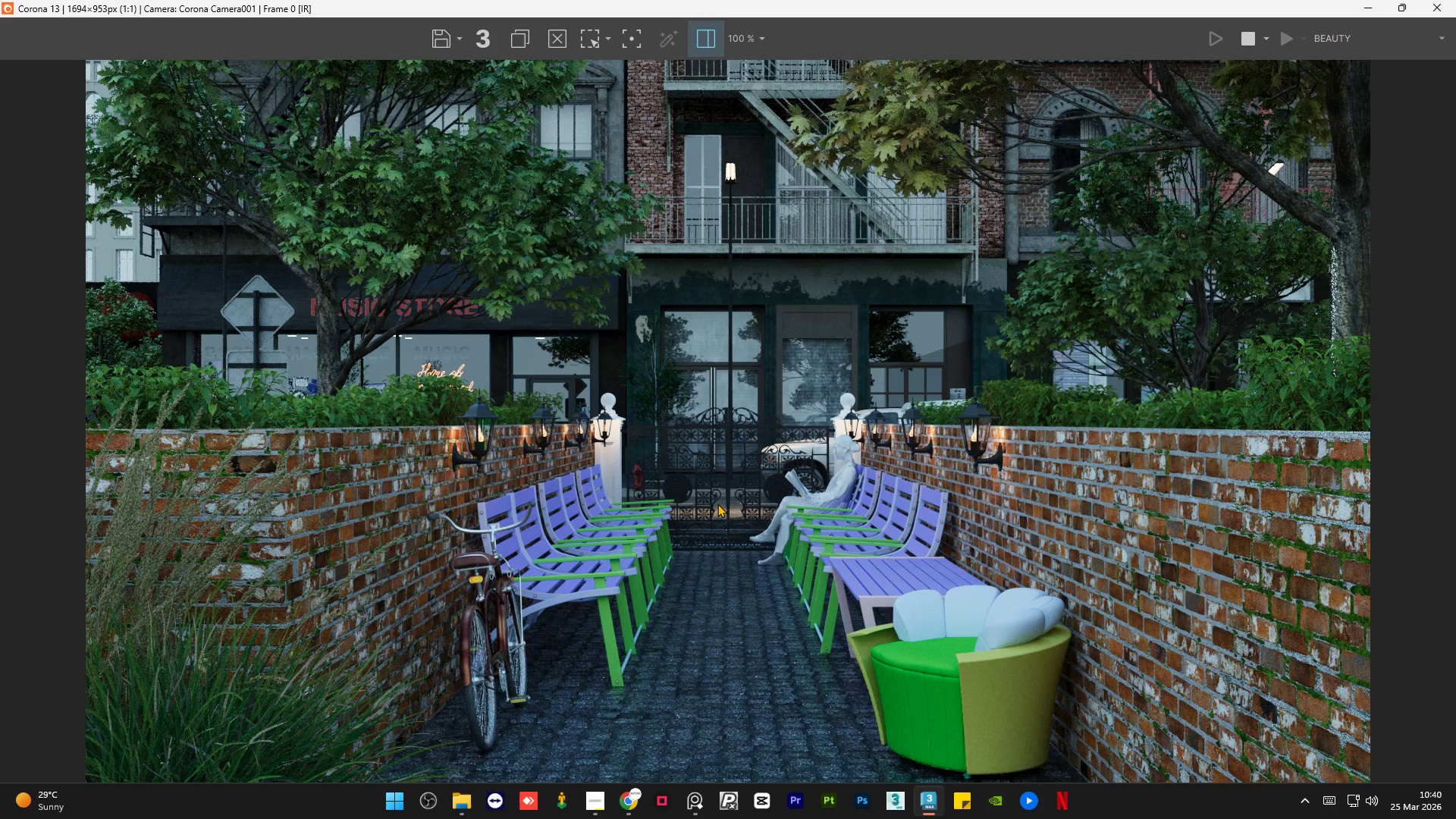 
scroll: coordinate [544, 376], scroll_direction: none, amount: 0.0
 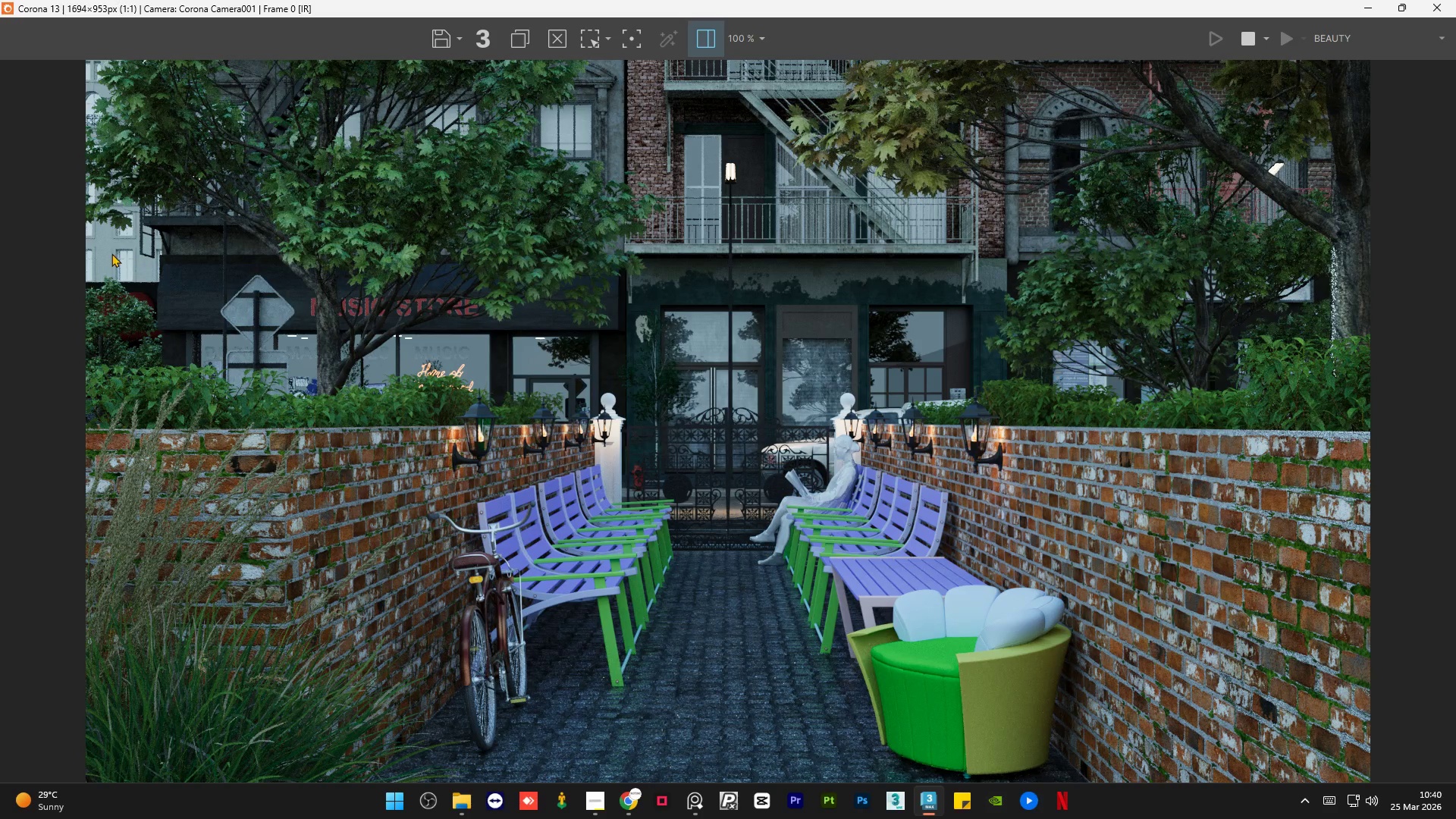 
scroll: coordinate [28, 270], scroll_direction: up, amount: 2.0
 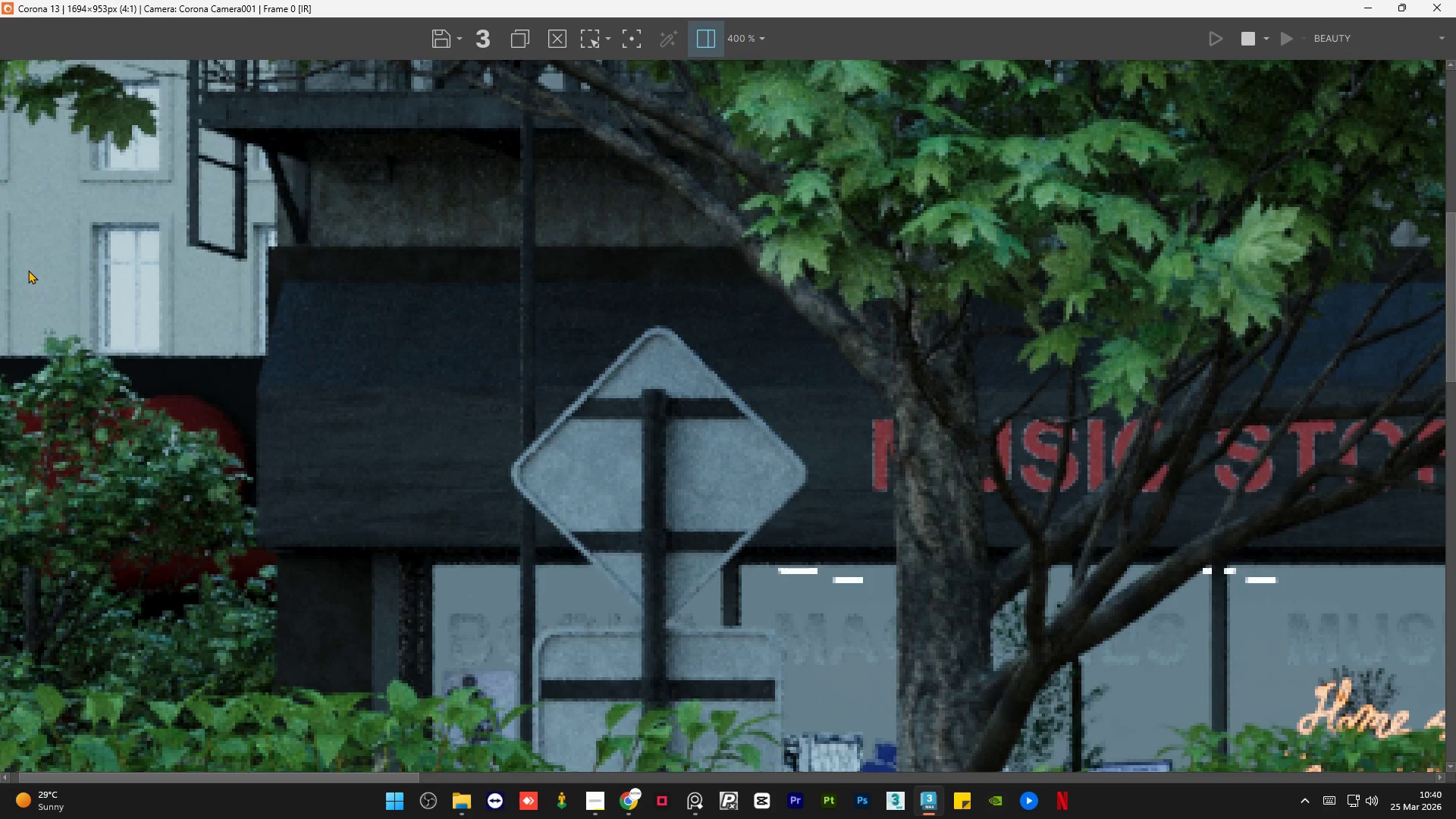 
scroll: coordinate [152, 314], scroll_direction: down, amount: 2.0
 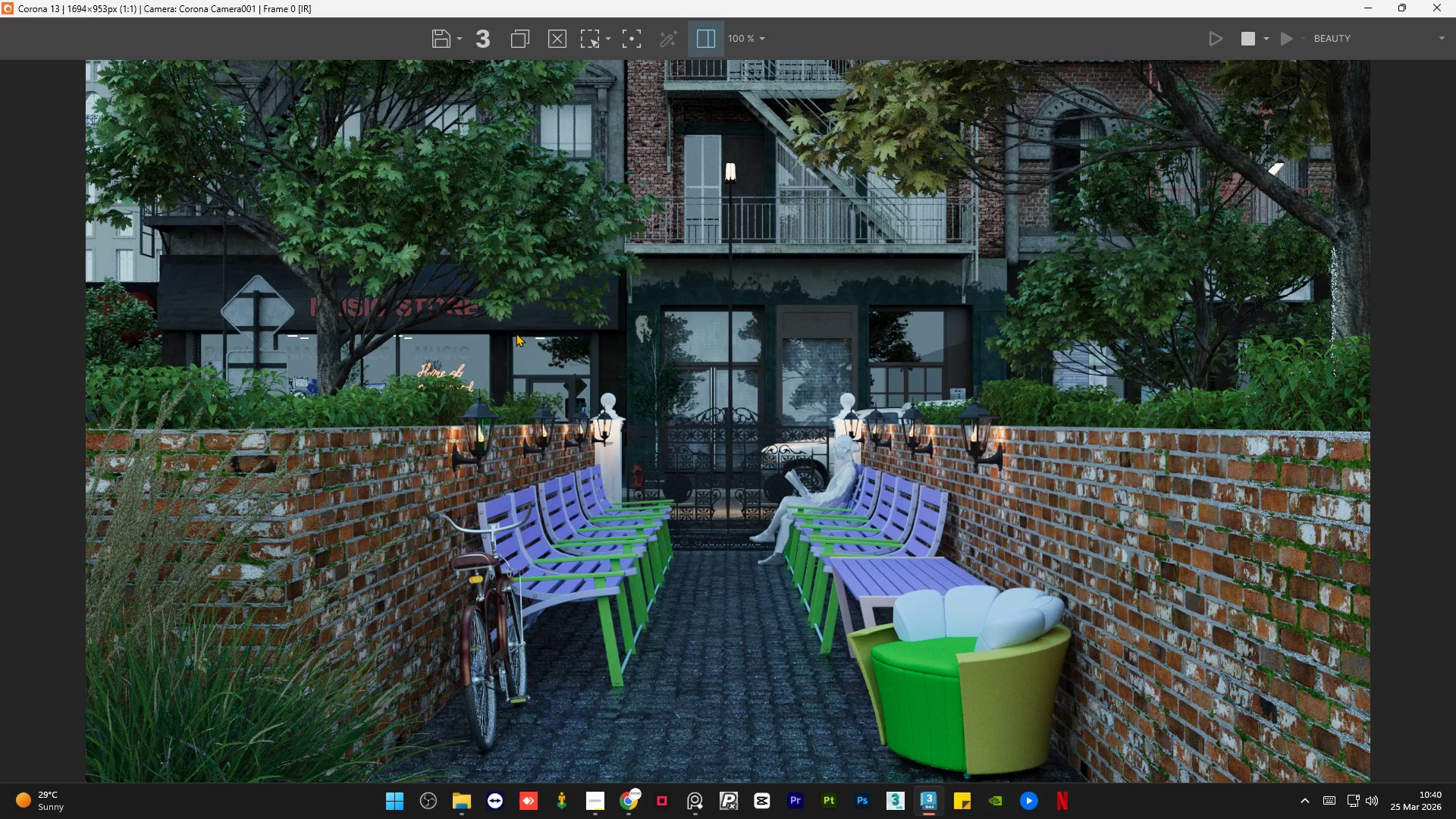 
scroll: coordinate [455, 534], scroll_direction: none, amount: 0.0
 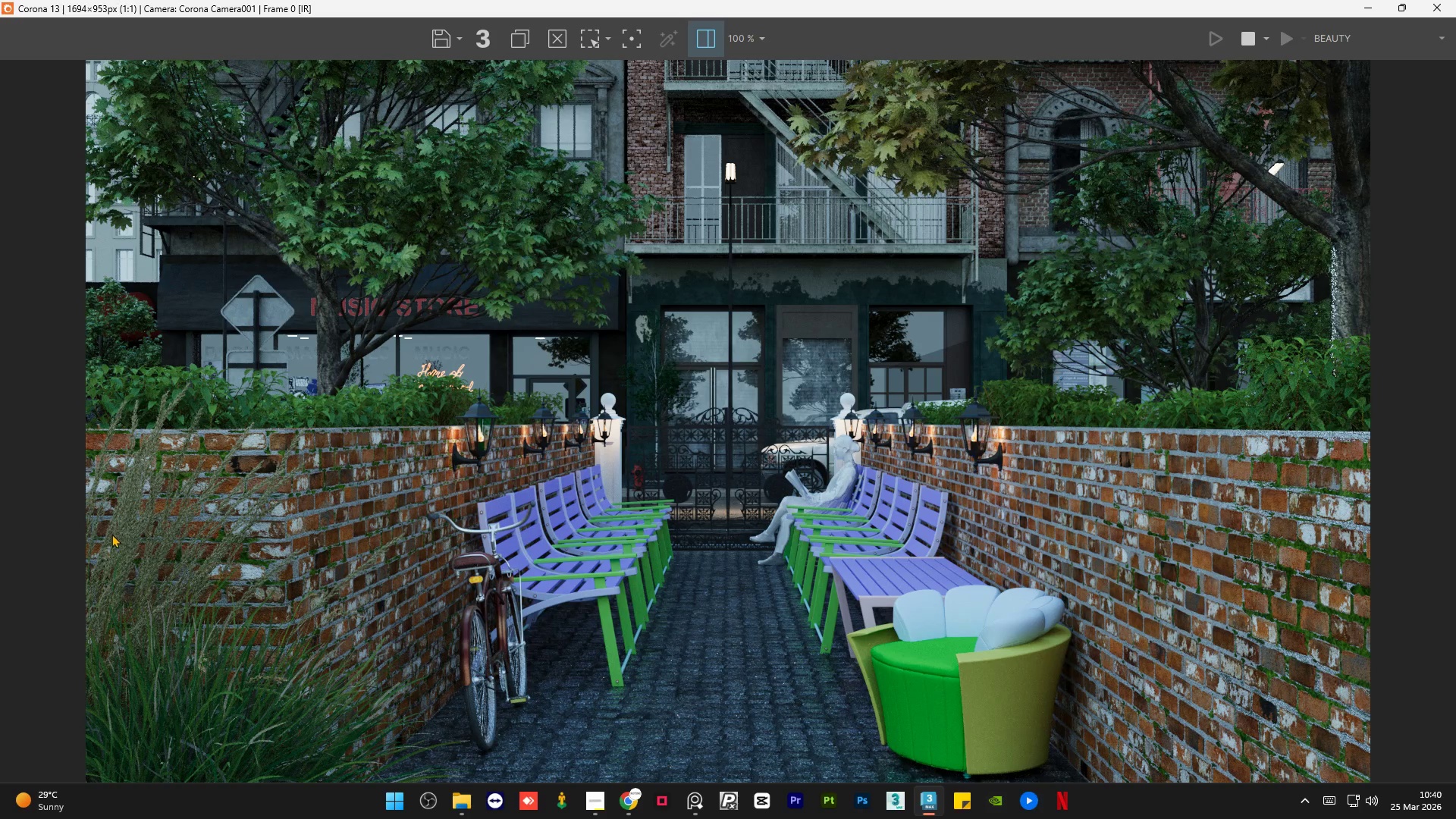 
scroll: coordinate [127, 549], scroll_direction: up, amount: 2.0
 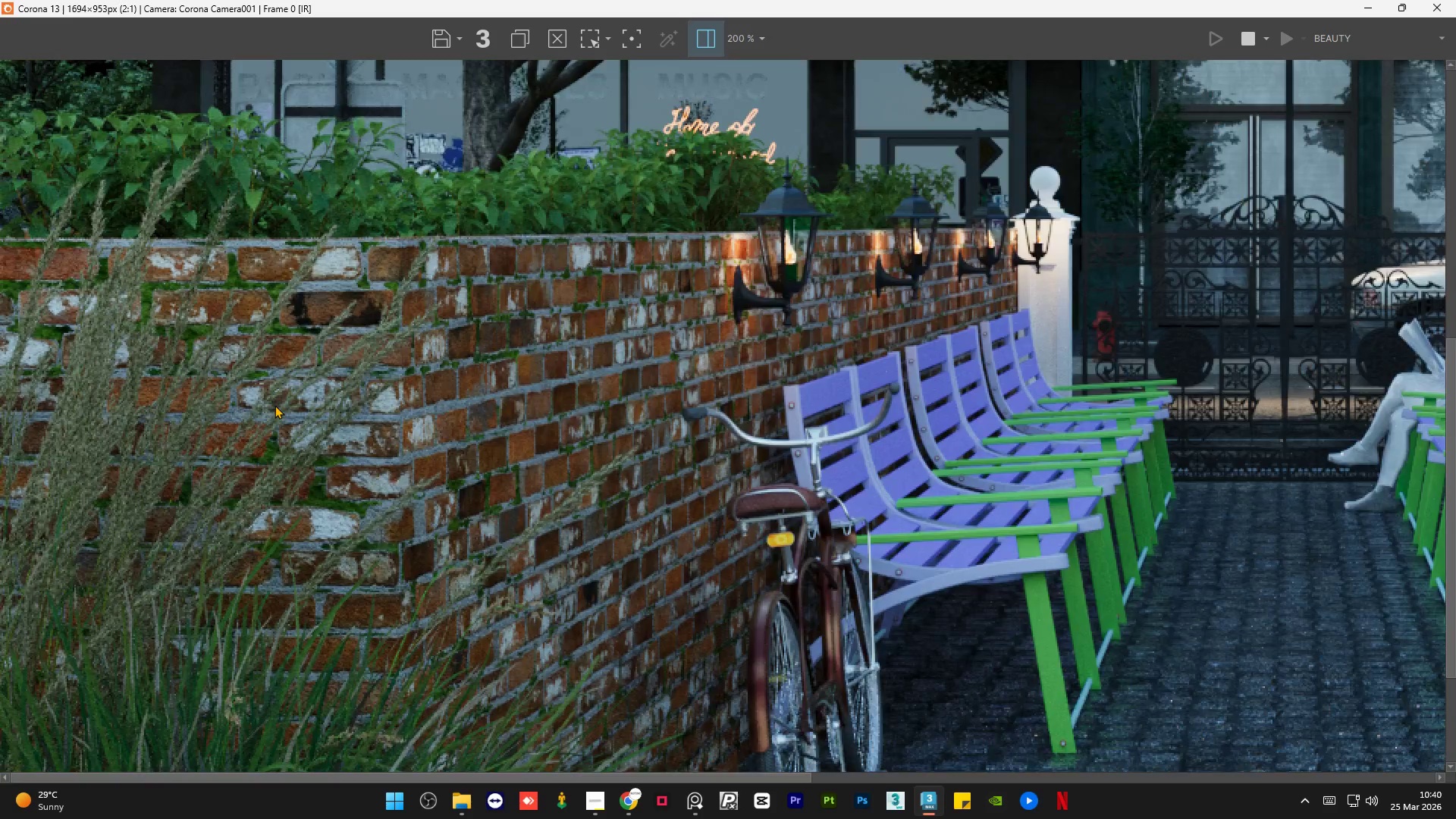 
scroll: coordinate [275, 405], scroll_direction: down, amount: 1.0
 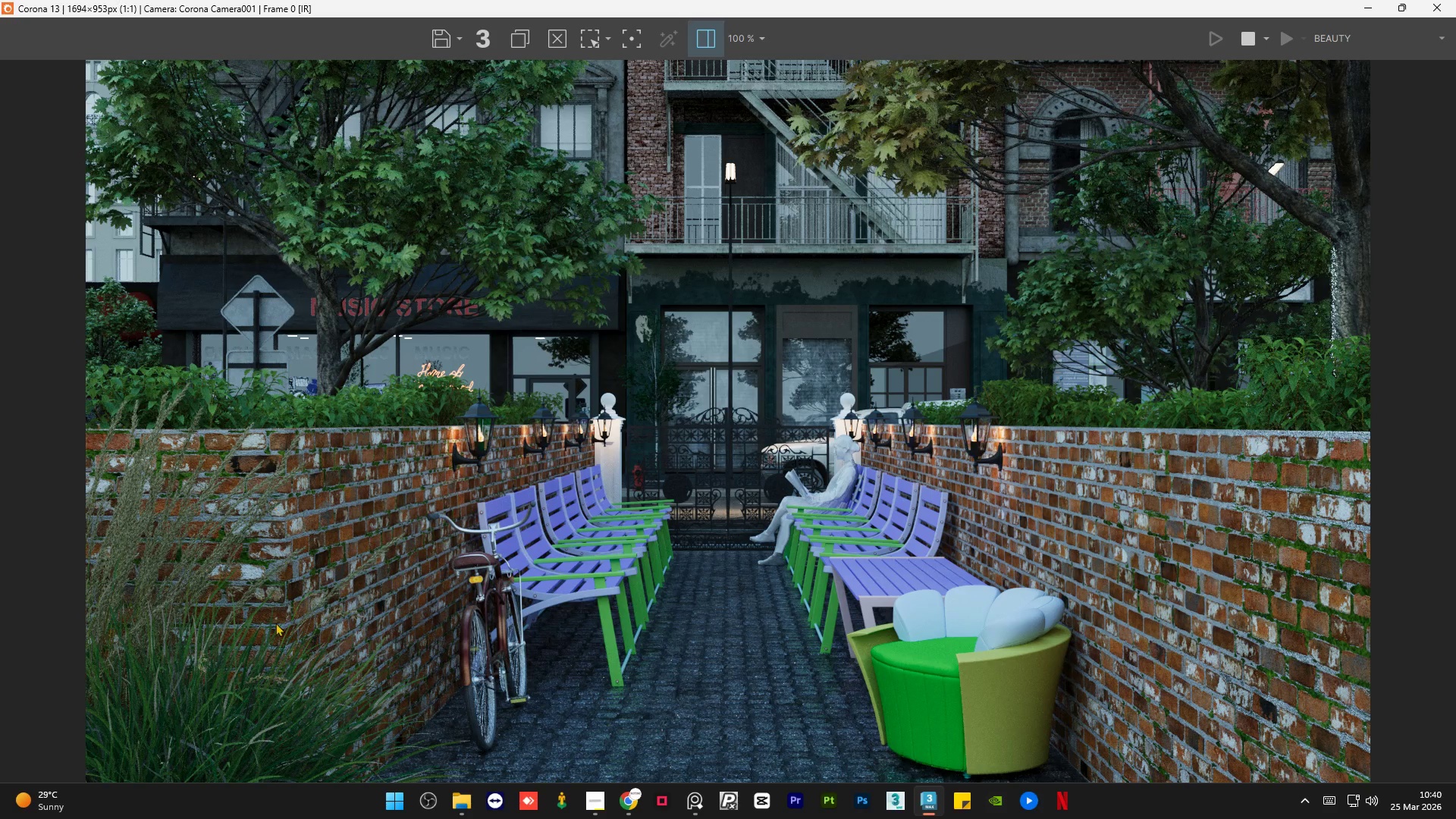 
scroll: coordinate [244, 699], scroll_direction: up, amount: 1.0
 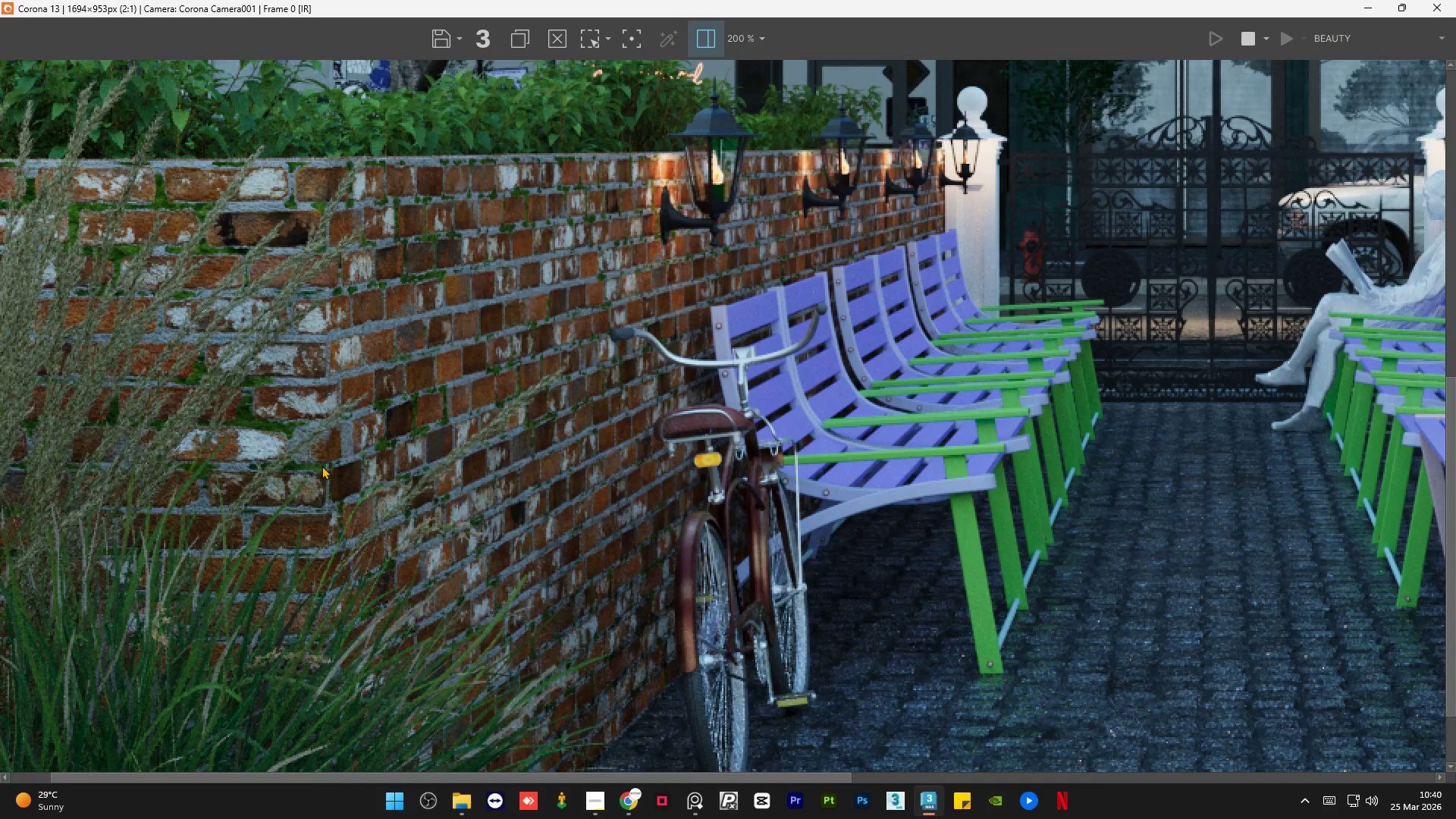 
scroll: coordinate [322, 466], scroll_direction: down, amount: 1.0
 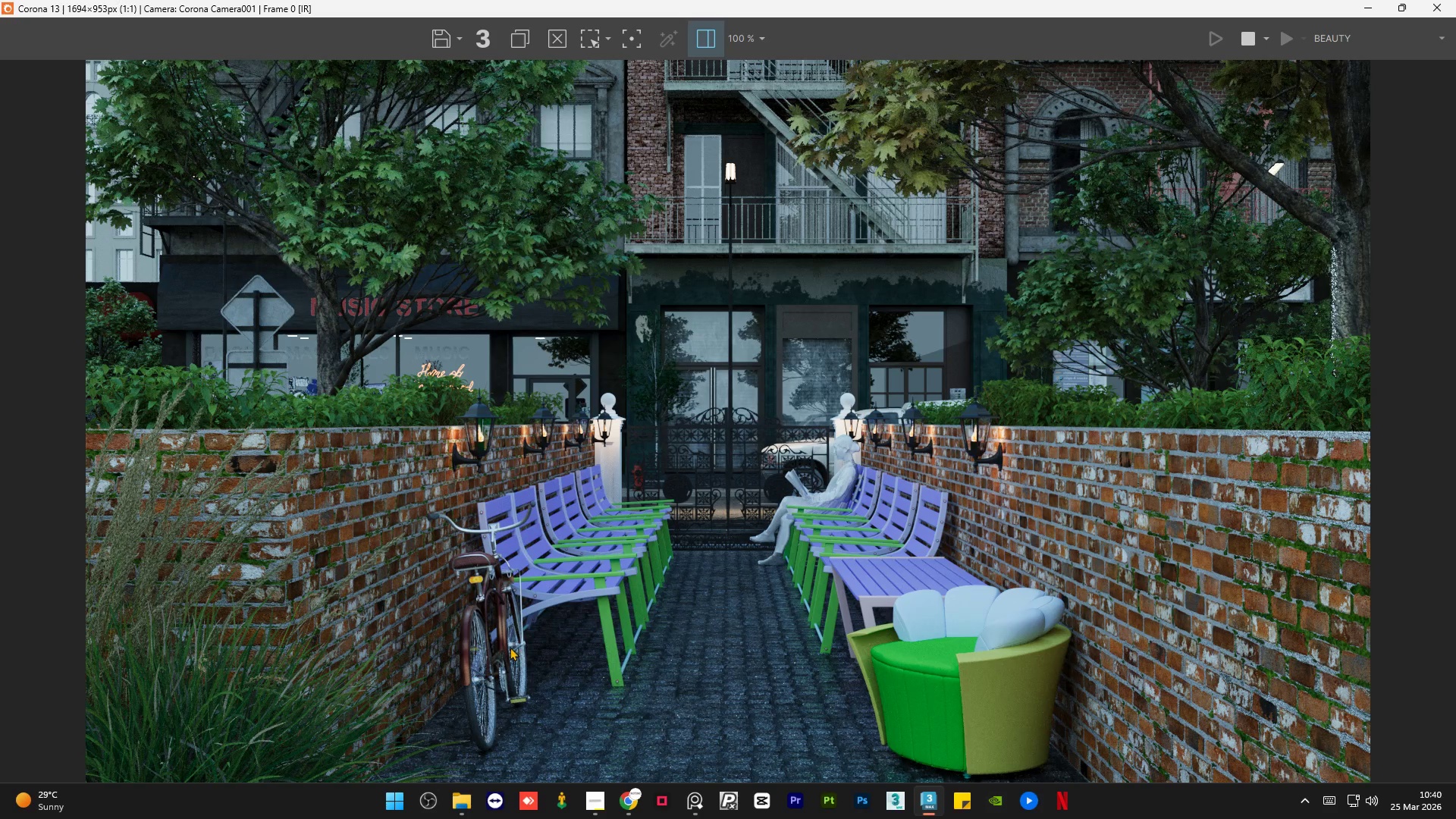 
scroll: coordinate [527, 671], scroll_direction: up, amount: 2.0
 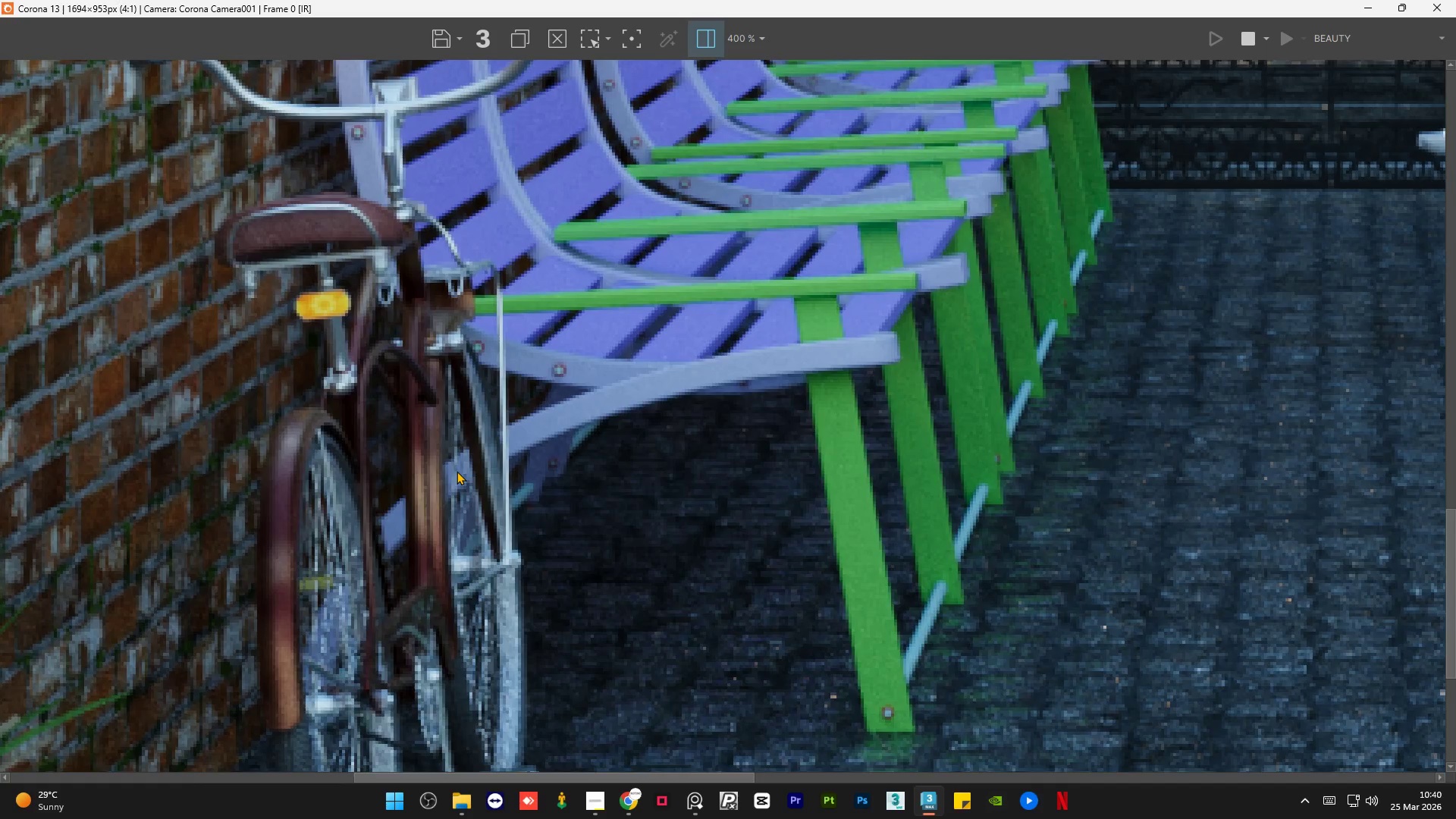 
scroll: coordinate [691, 484], scroll_direction: down, amount: 2.0
 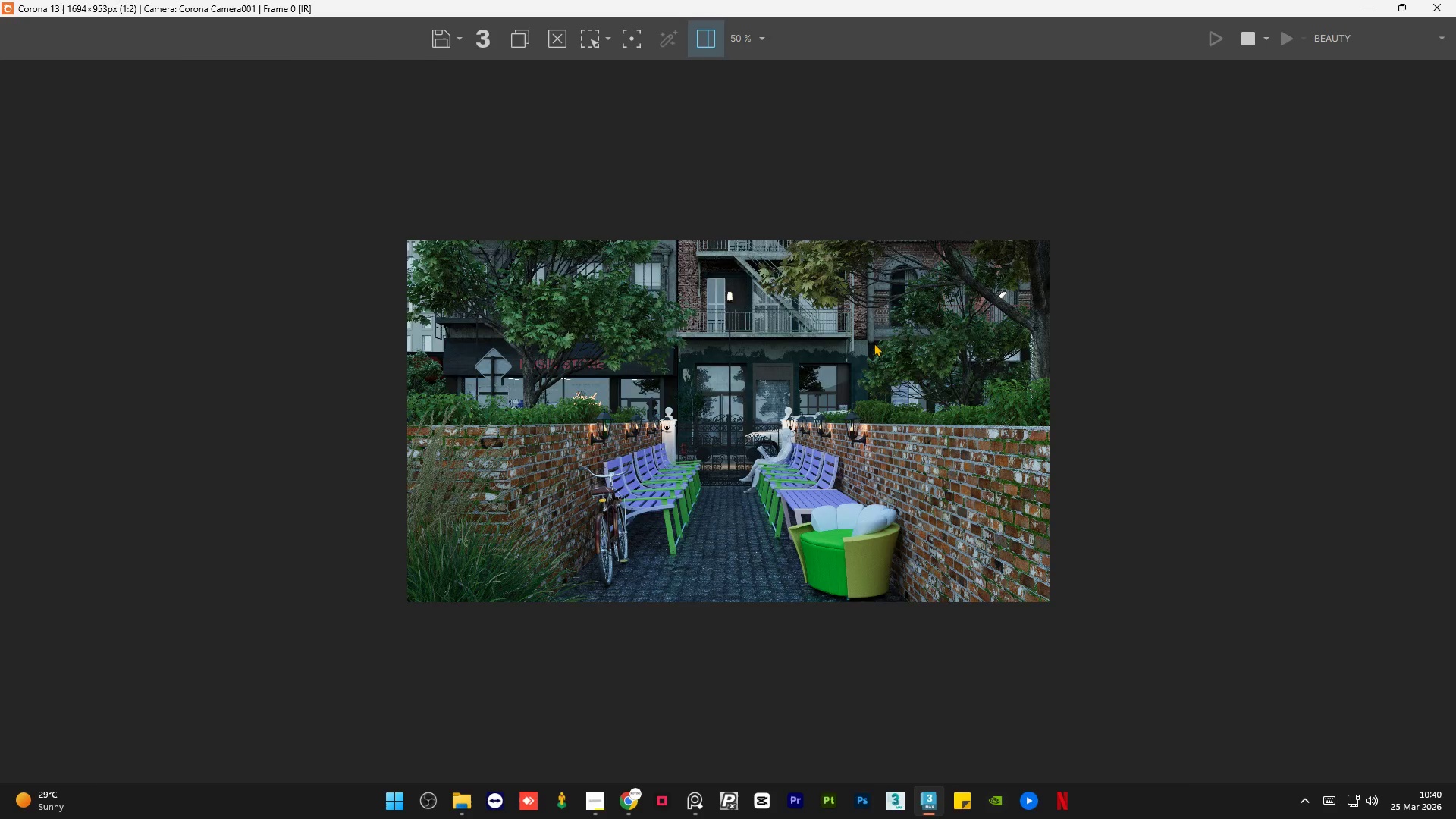 
scroll: coordinate [873, 540], scroll_direction: up, amount: 3.0
 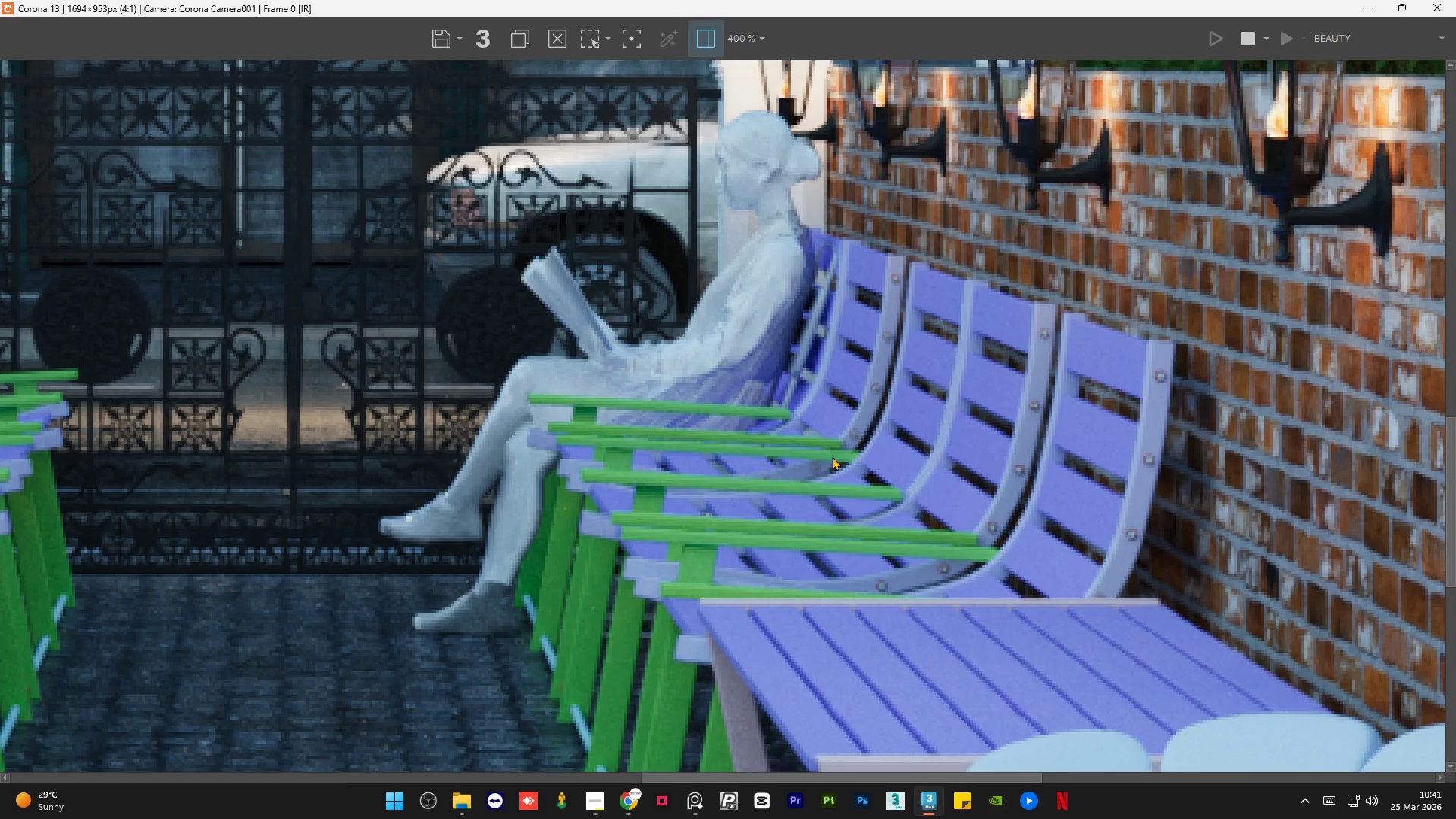 
scroll: coordinate [832, 457], scroll_direction: down, amount: 1.0
 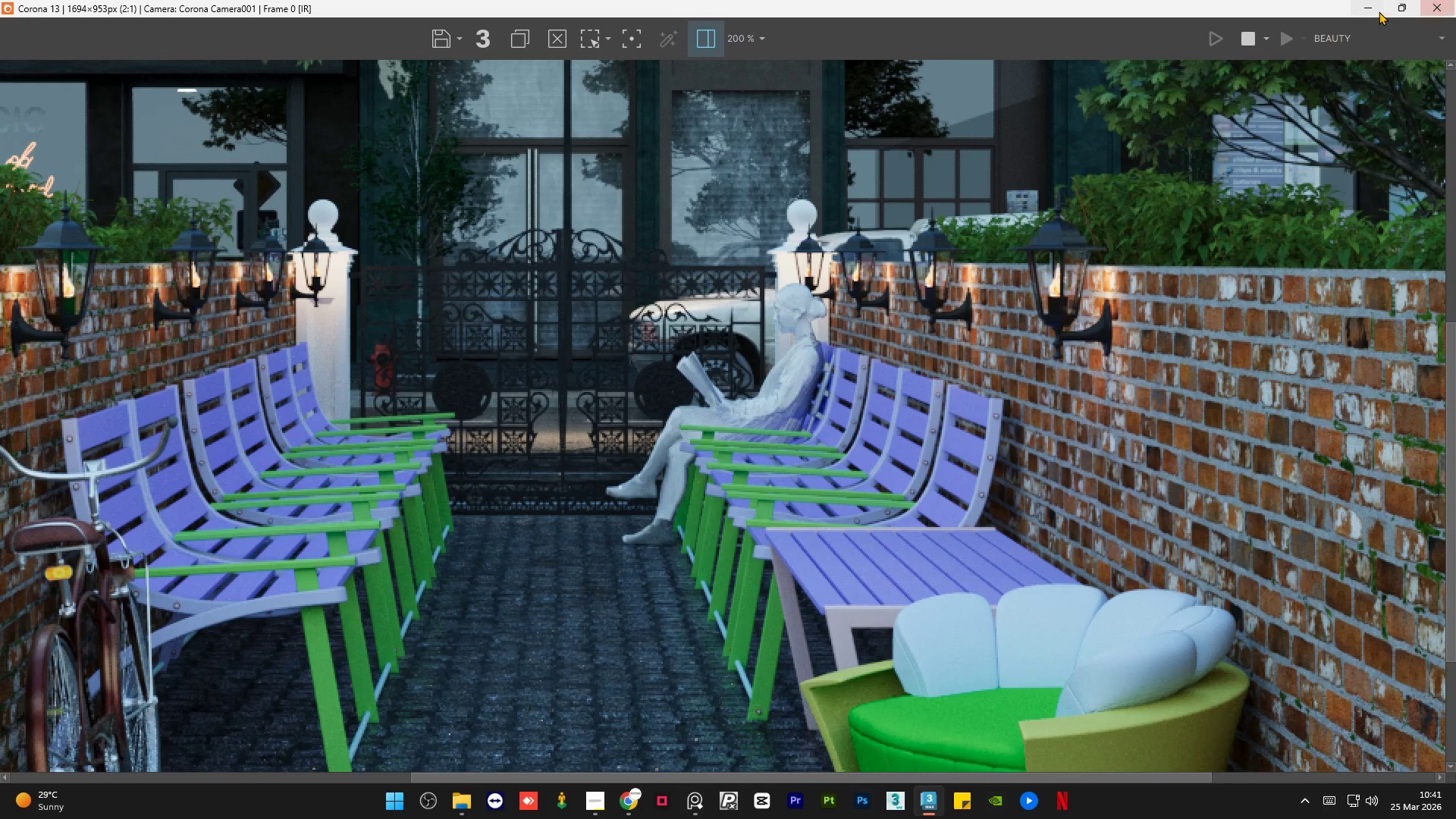 
left_click([1373, 11])
 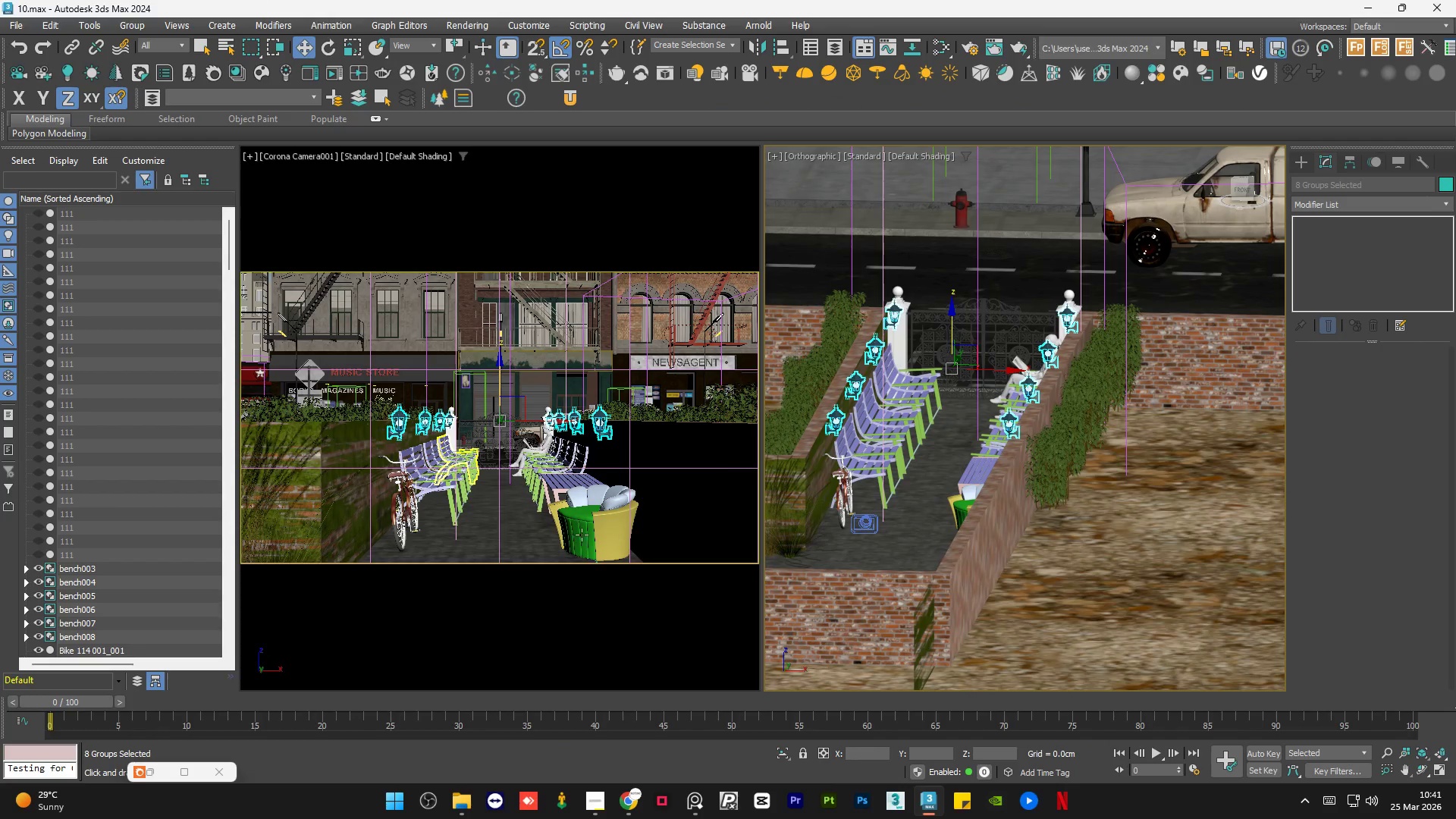 
key(Alt+AltLeft)
 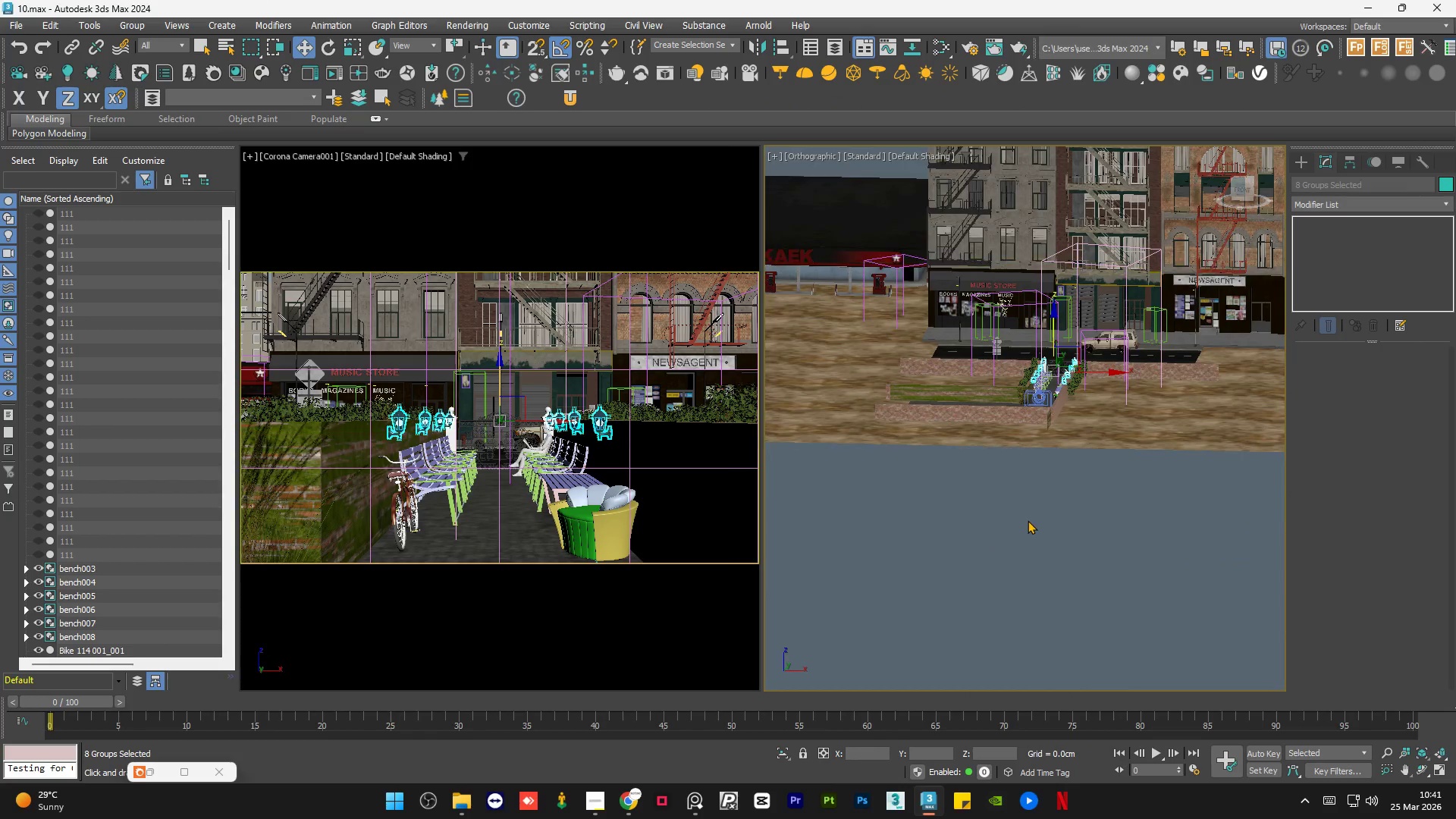 
scroll: coordinate [1073, 370], scroll_direction: down, amount: 5.0
 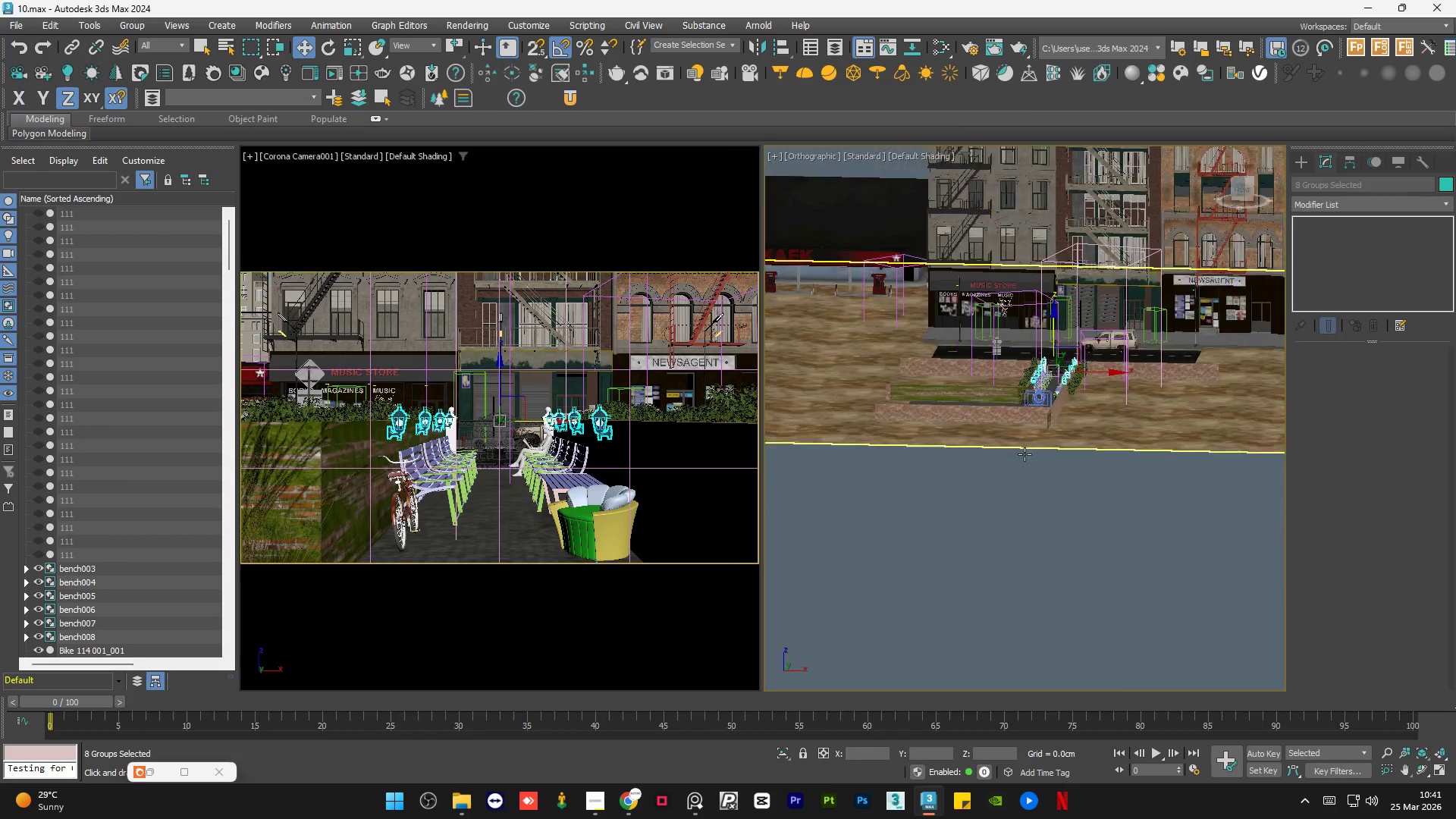 
left_click([1028, 520])
 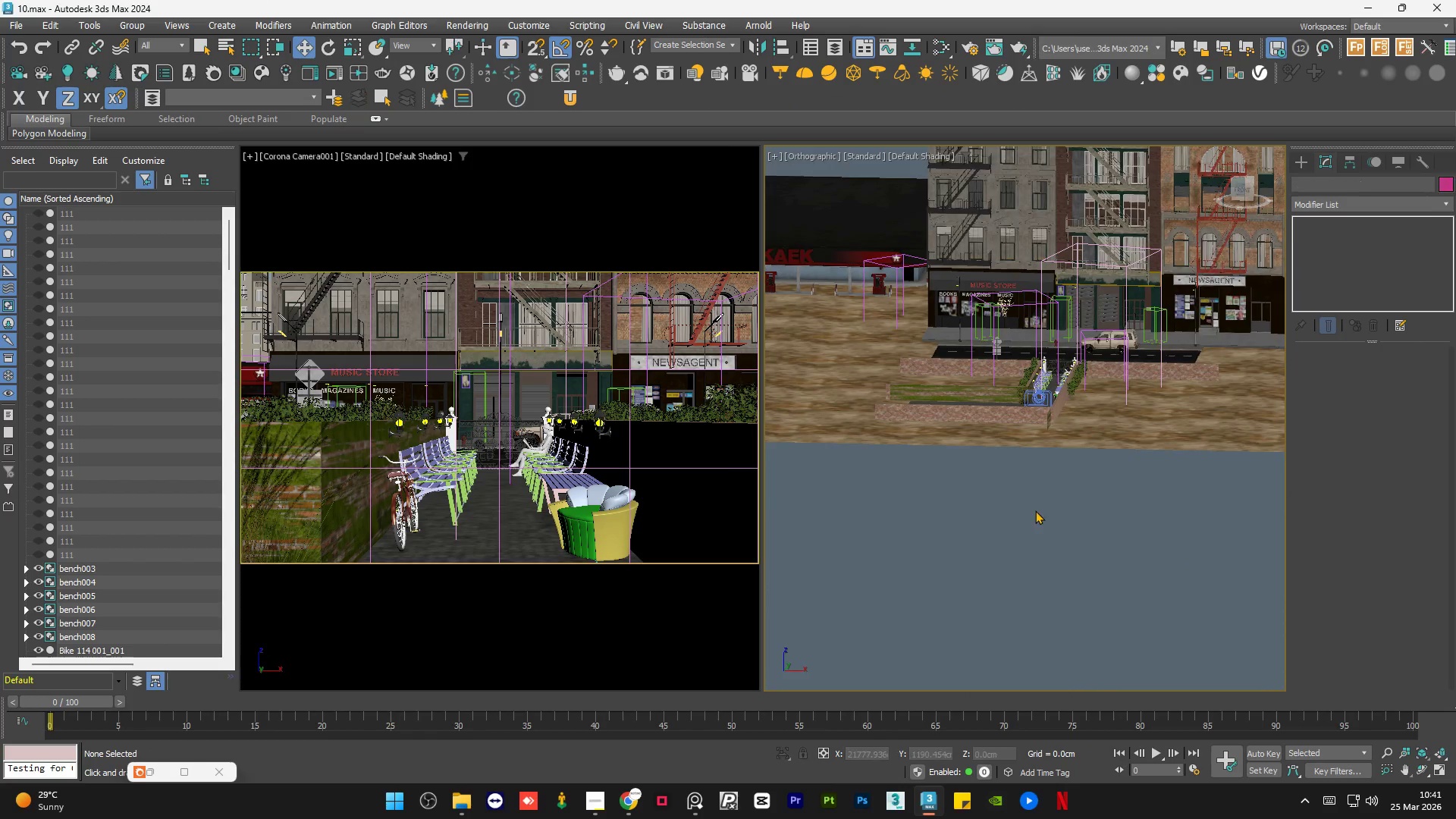 
hold_key(key=AltLeft, duration=0.59)
scroll: coordinate [1053, 516], scroll_direction: up, amount: 1.0
 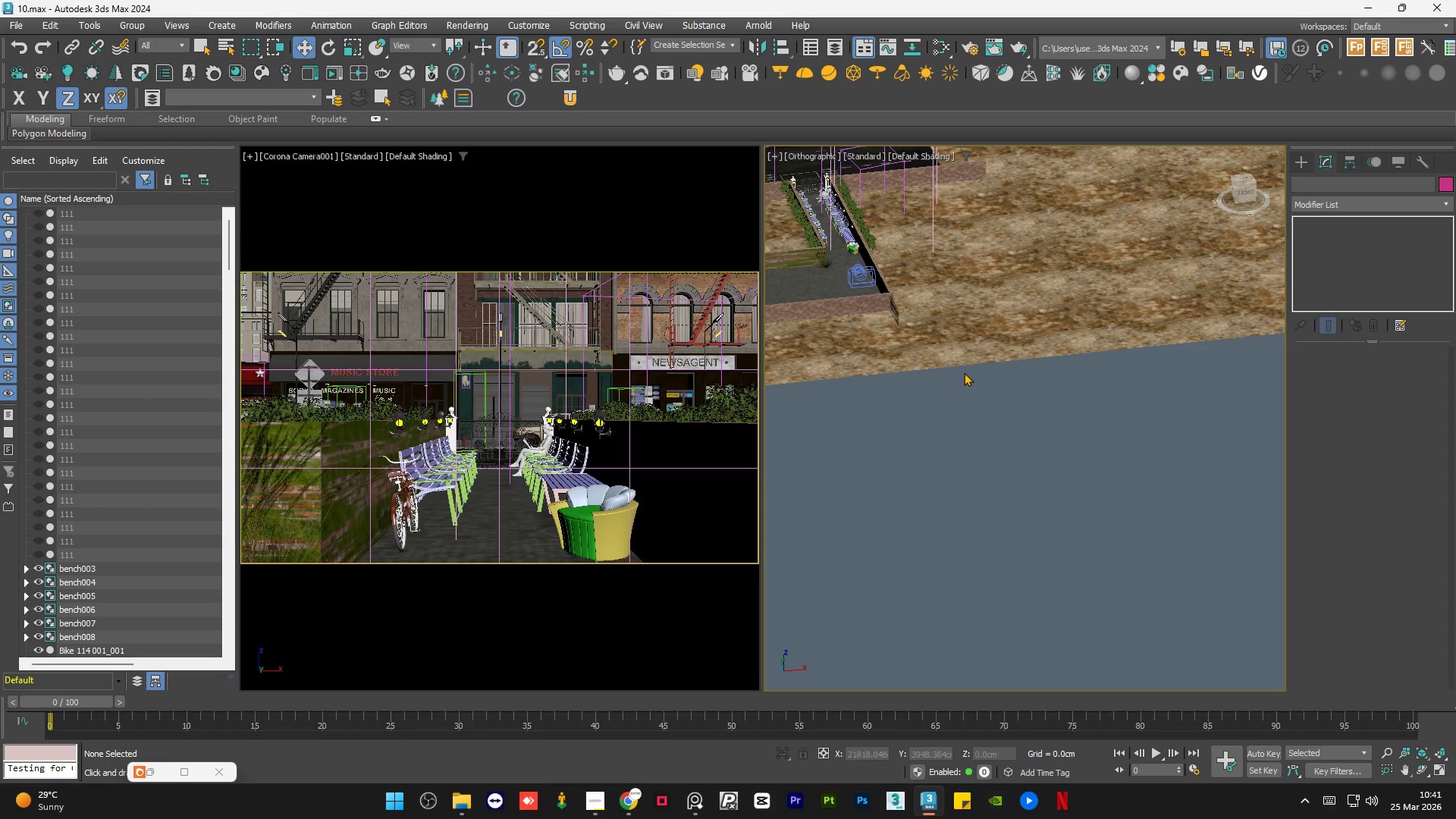 
key(M)
 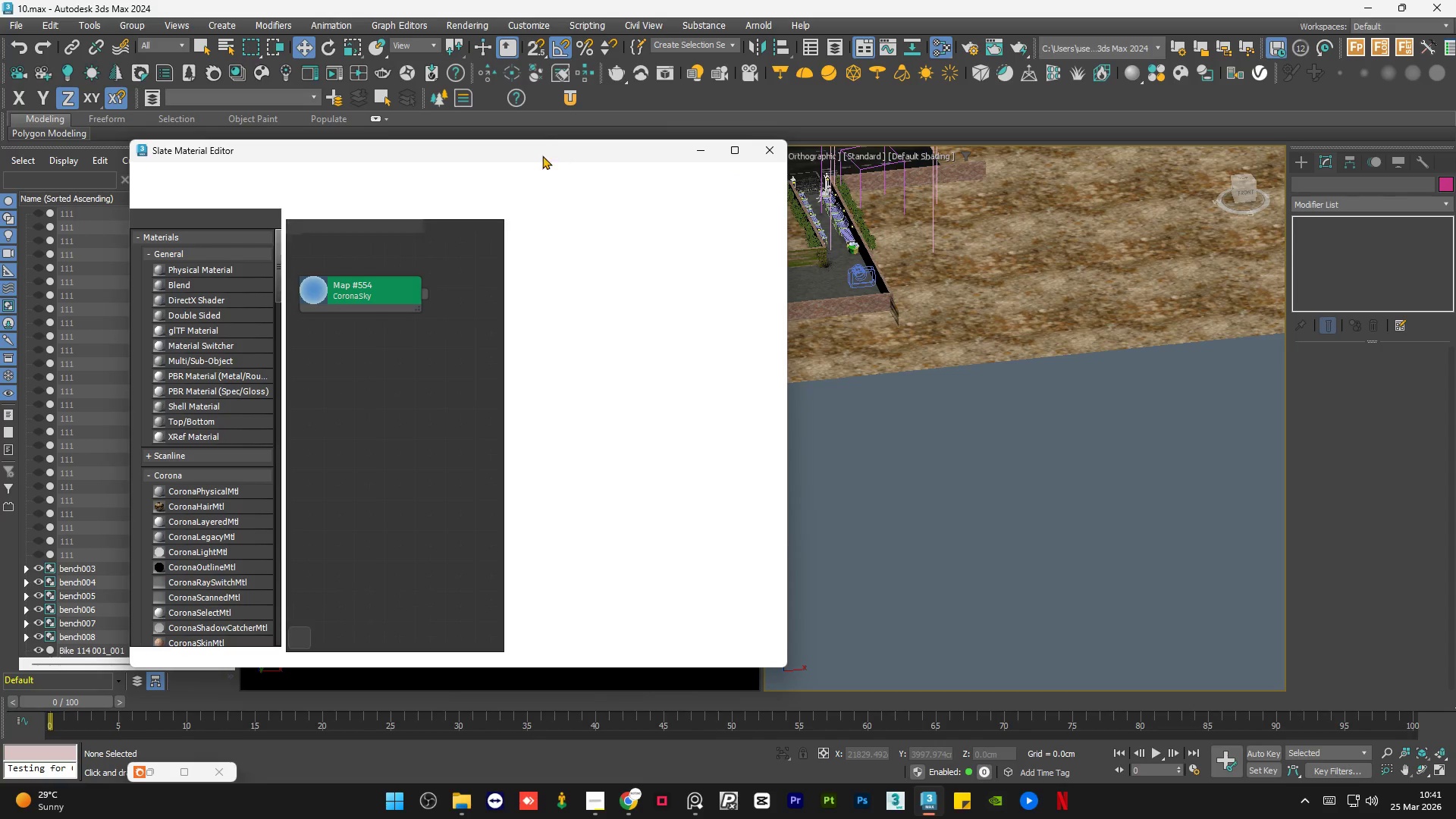 
right_click([482, 209])
 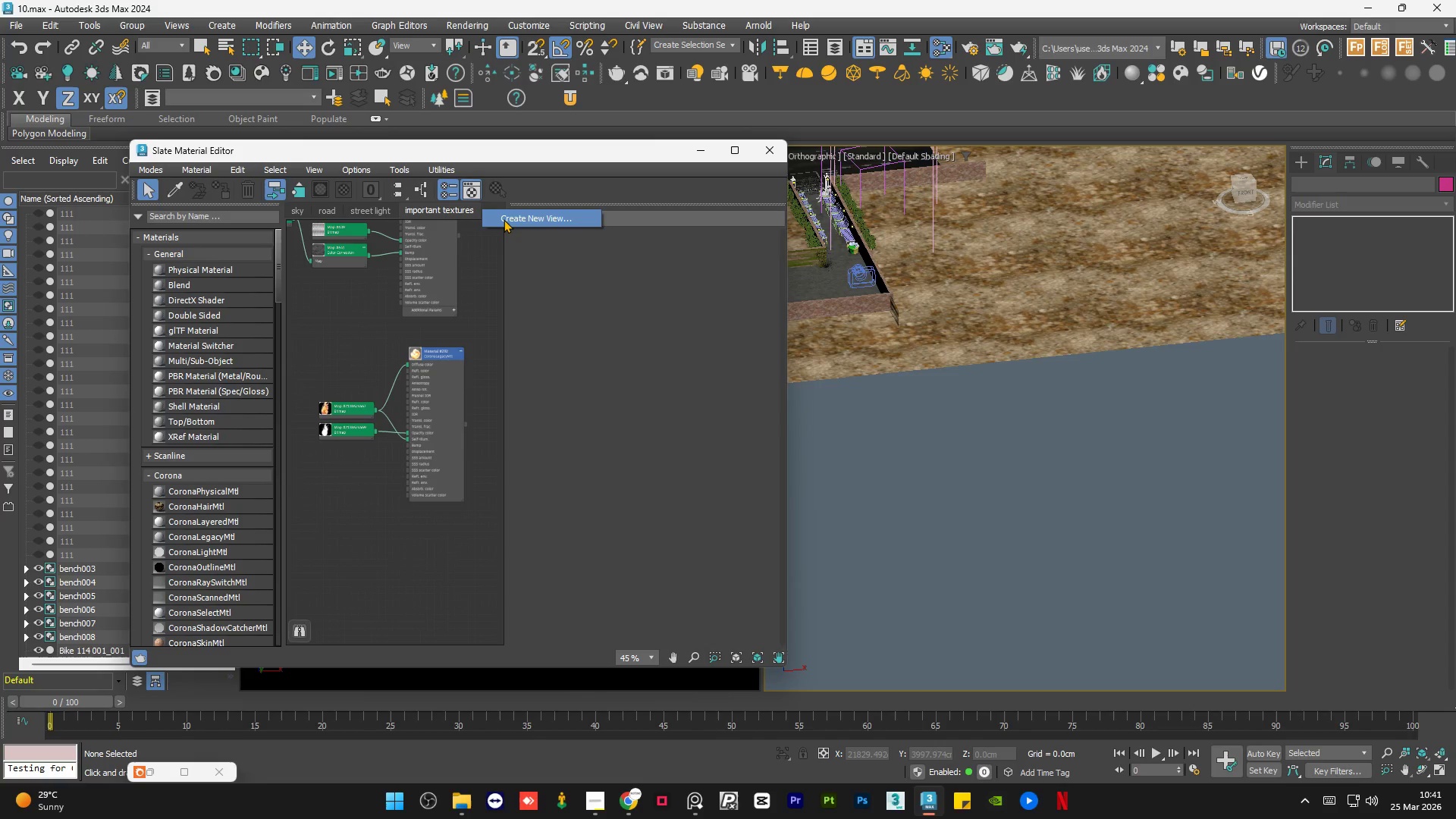 
left_click([504, 219])
 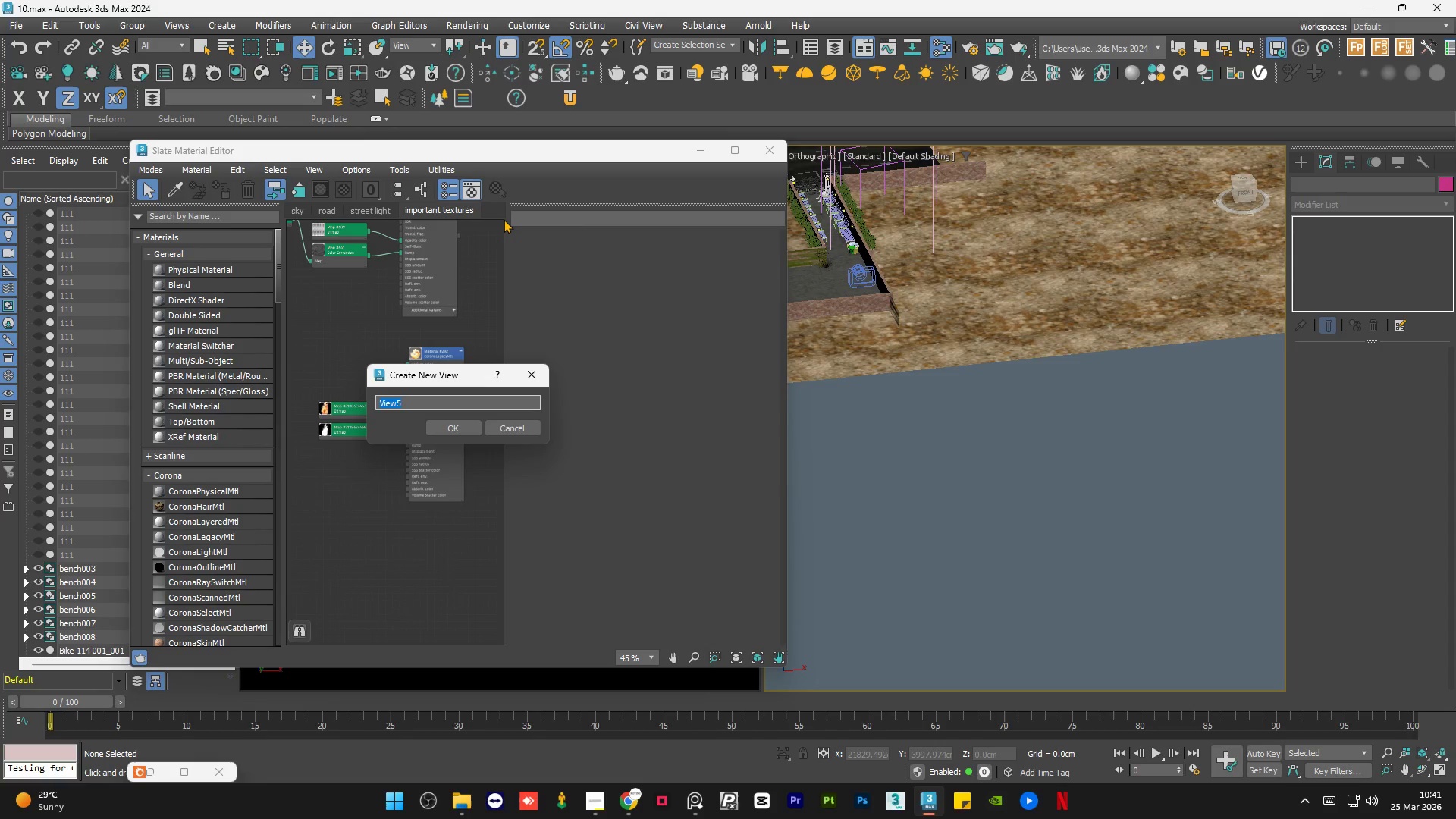 
type(people)
 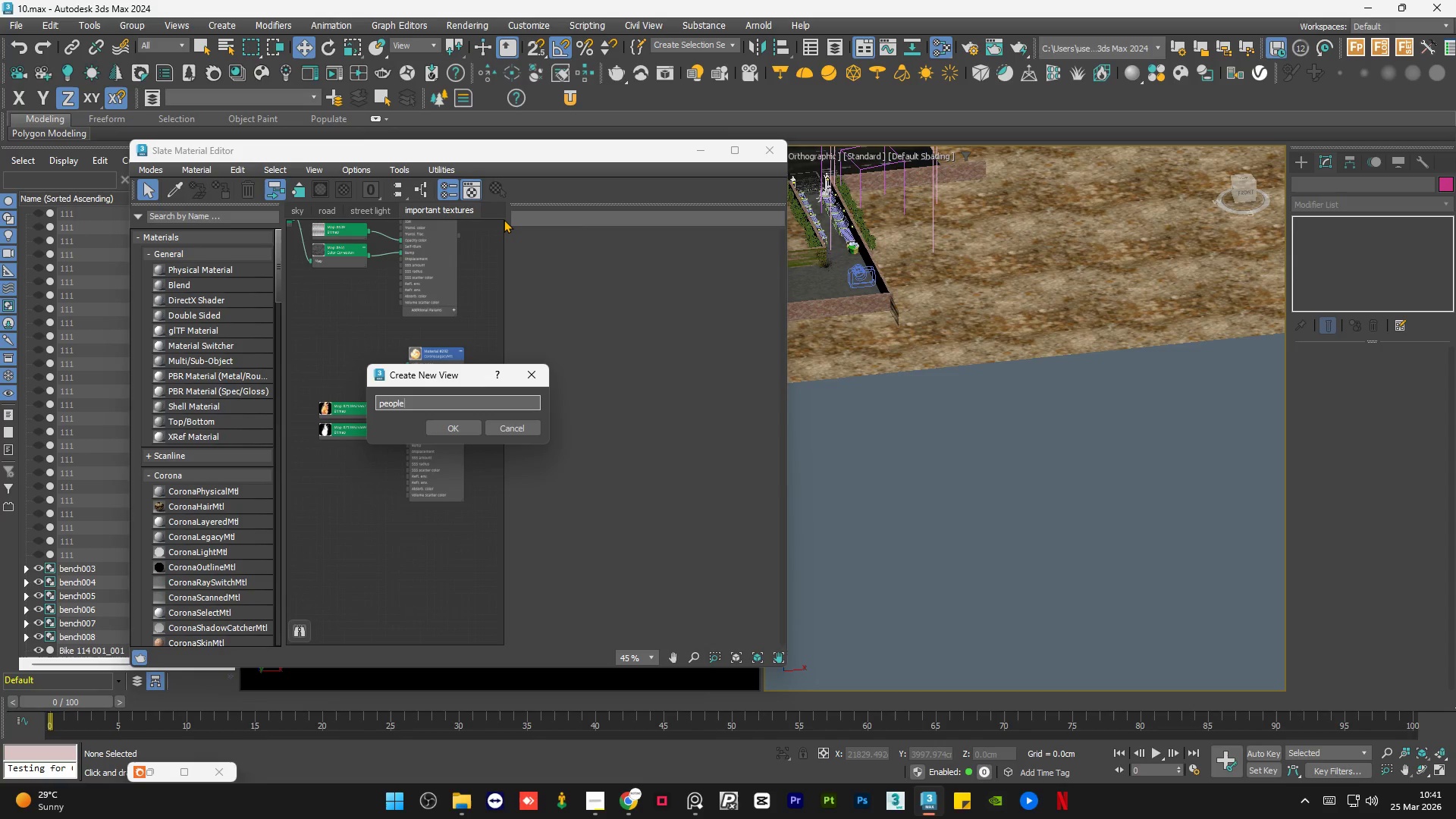 
key(Enter)
 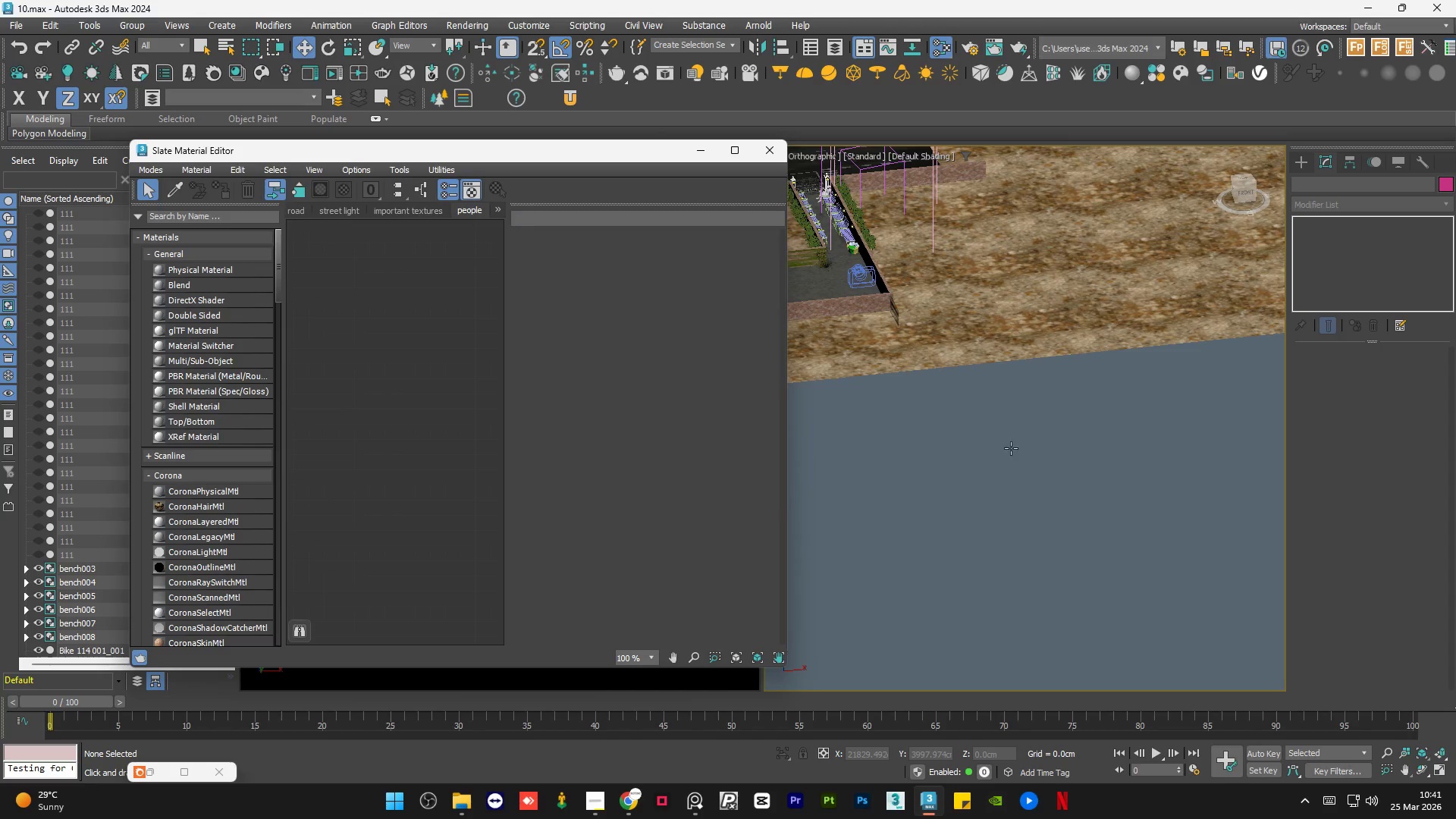 
scroll: coordinate [957, 444], scroll_direction: up, amount: 2.0
 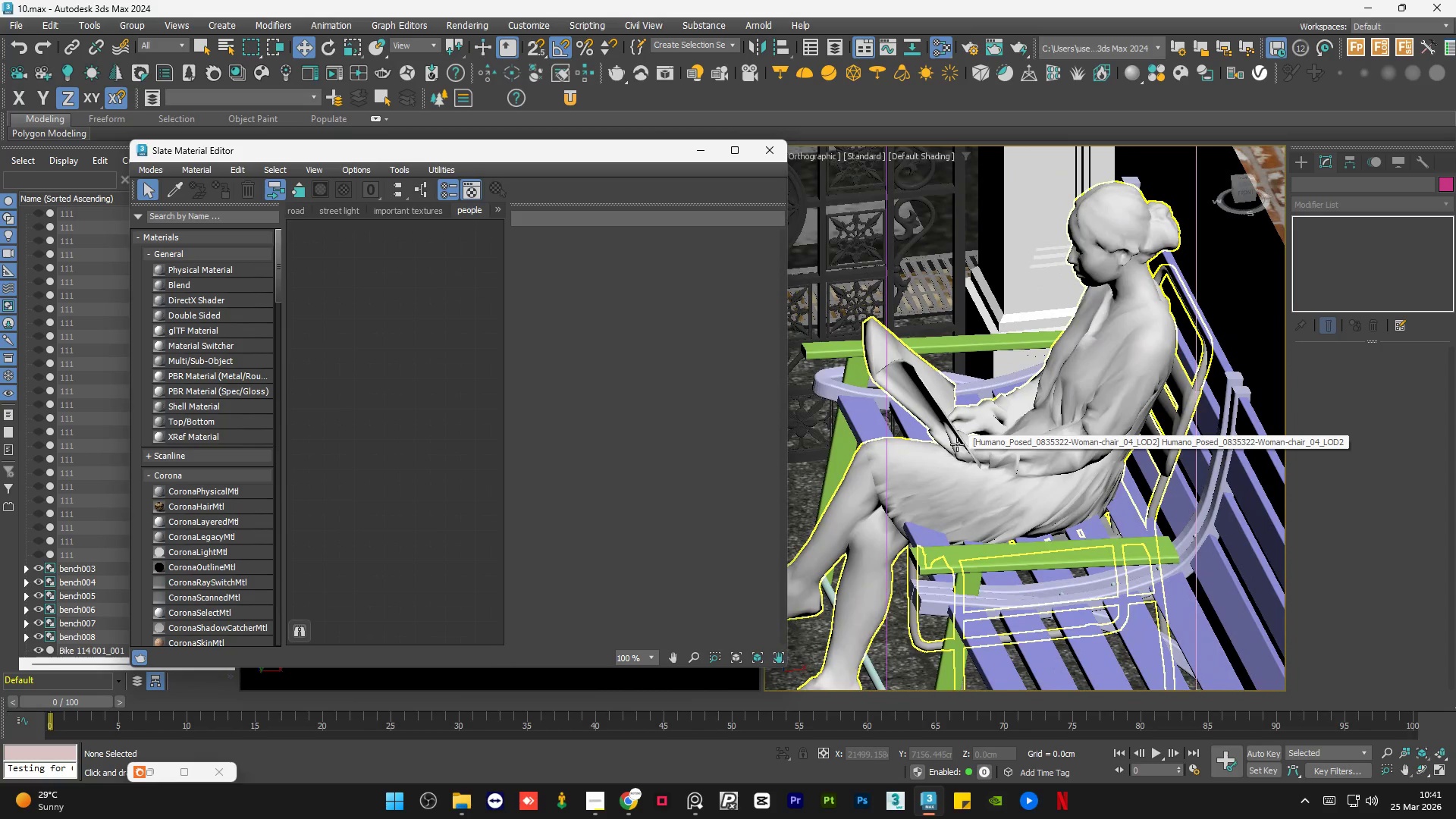 
hold_key(key=AltLeft, duration=1.14)
 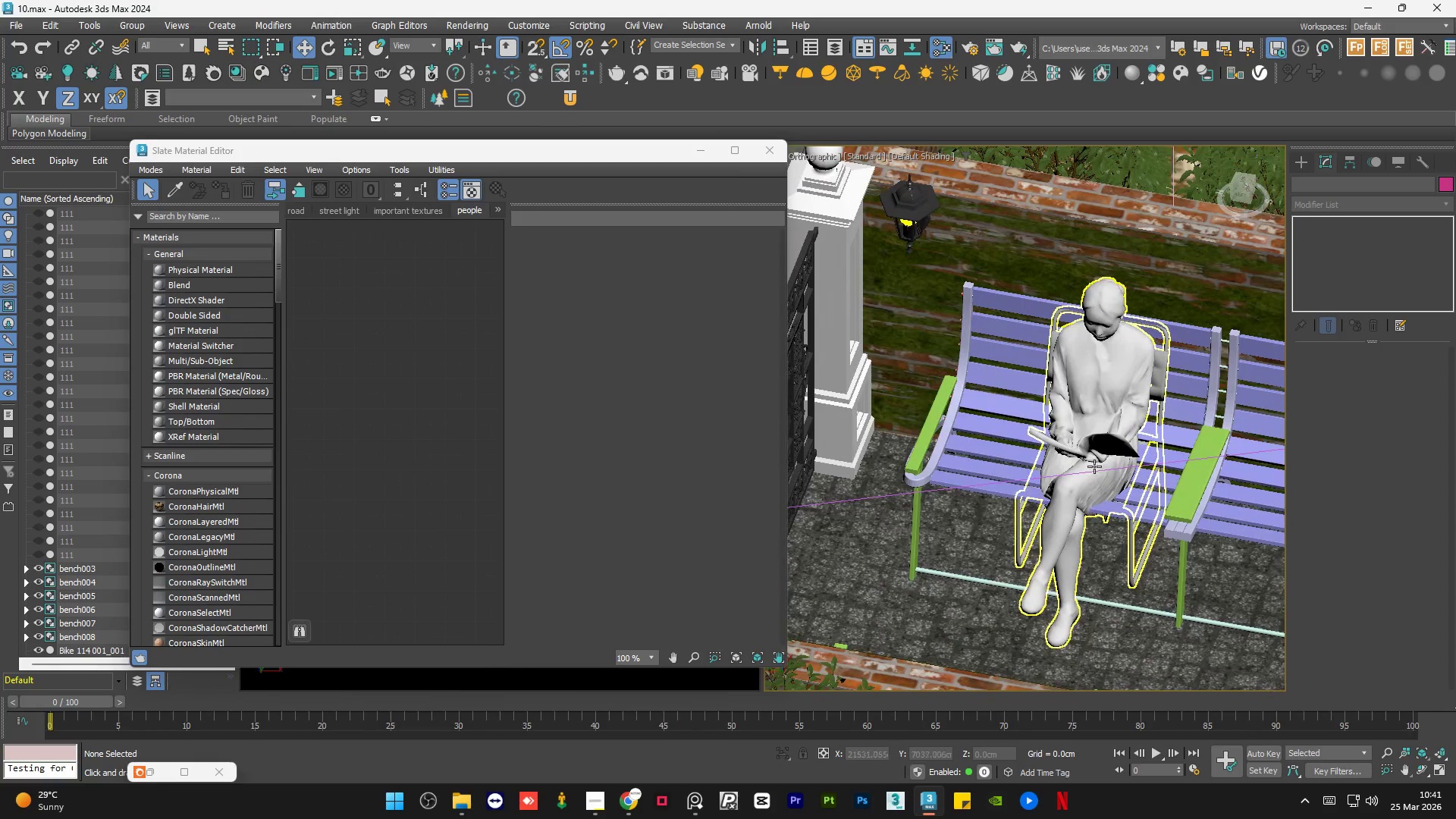 
scroll: coordinate [957, 444], scroll_direction: down, amount: 2.0
 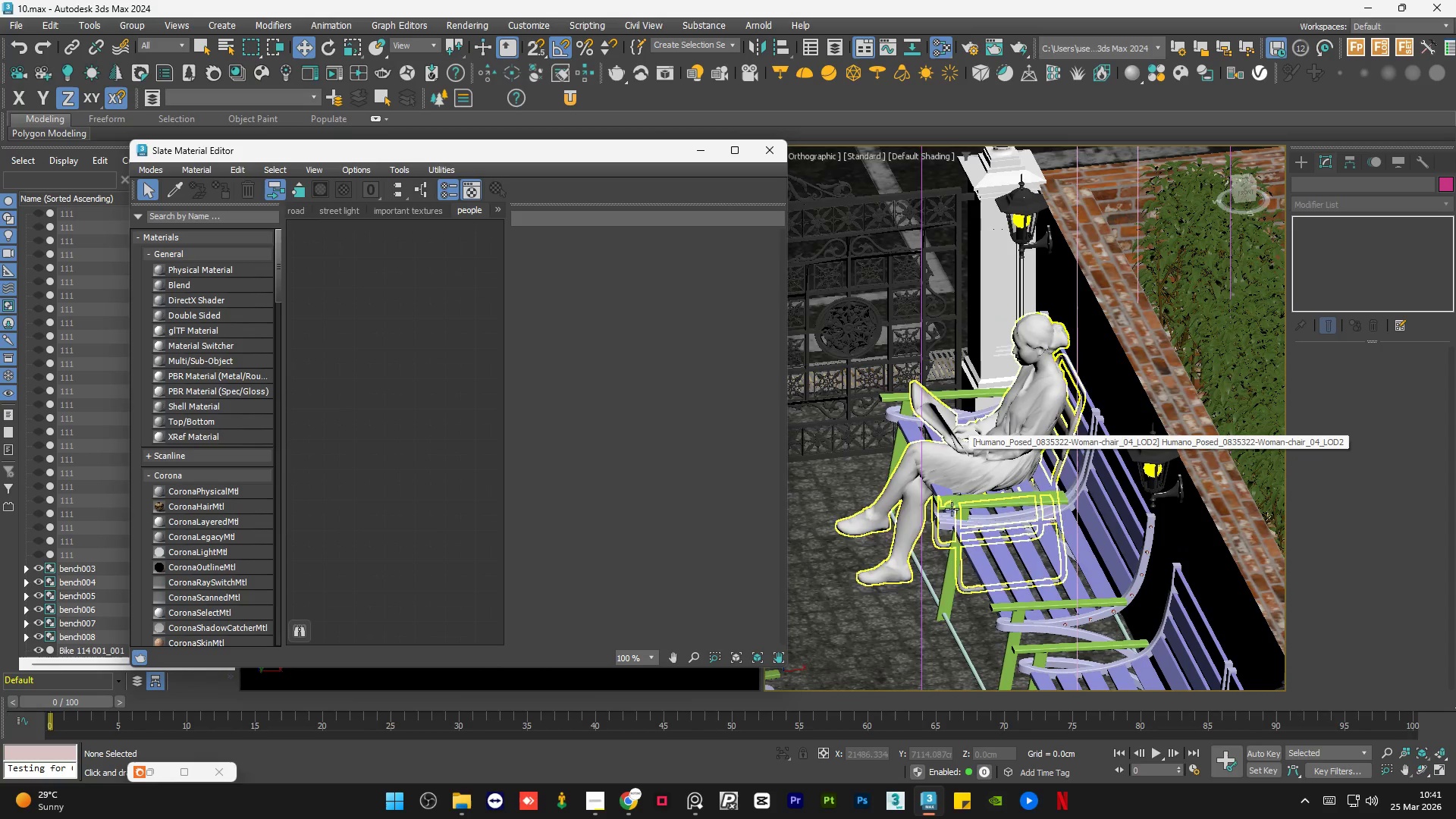 
scroll: coordinate [1078, 541], scroll_direction: up, amount: 1.0
 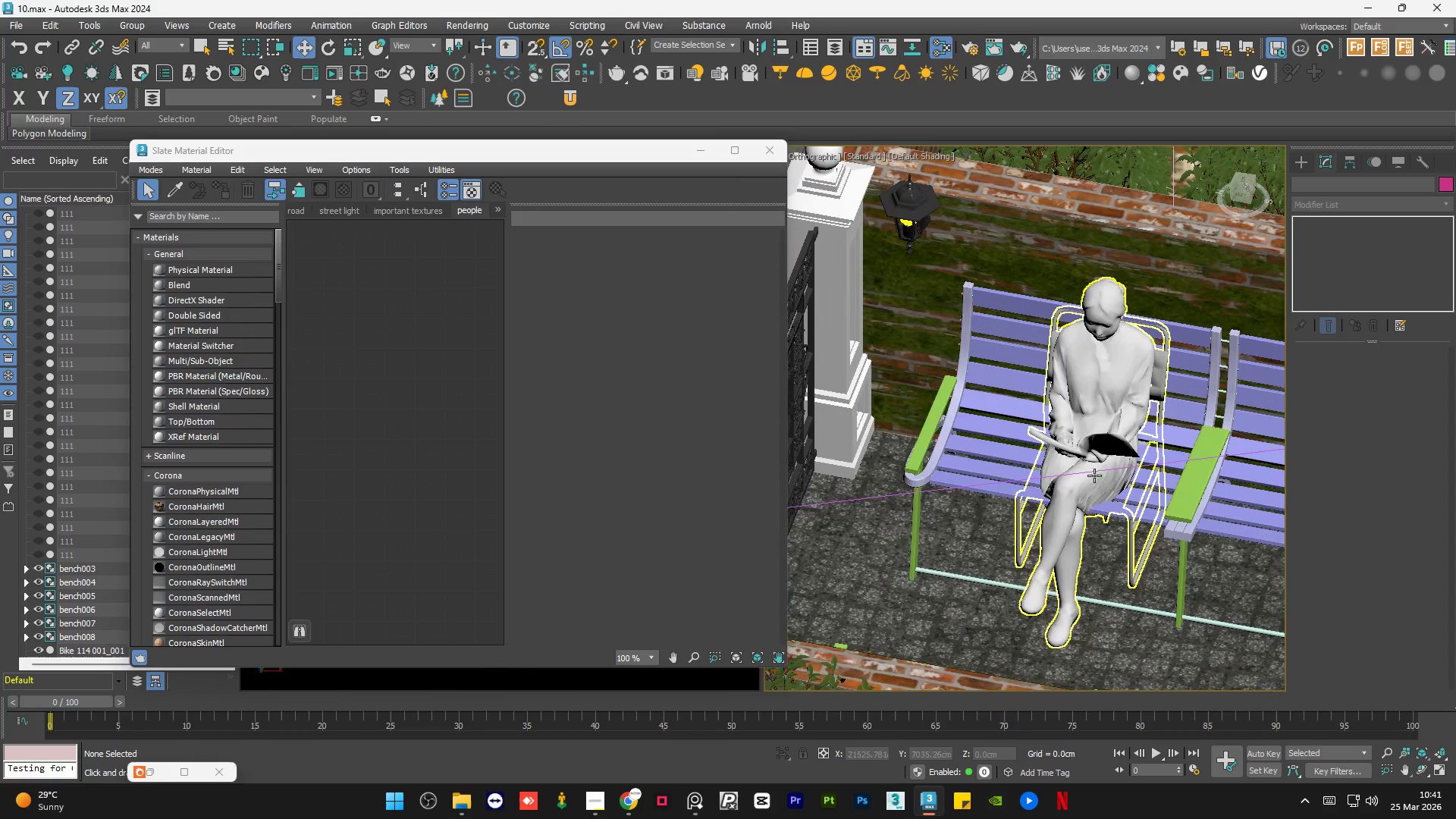 
left_click([1094, 466])
 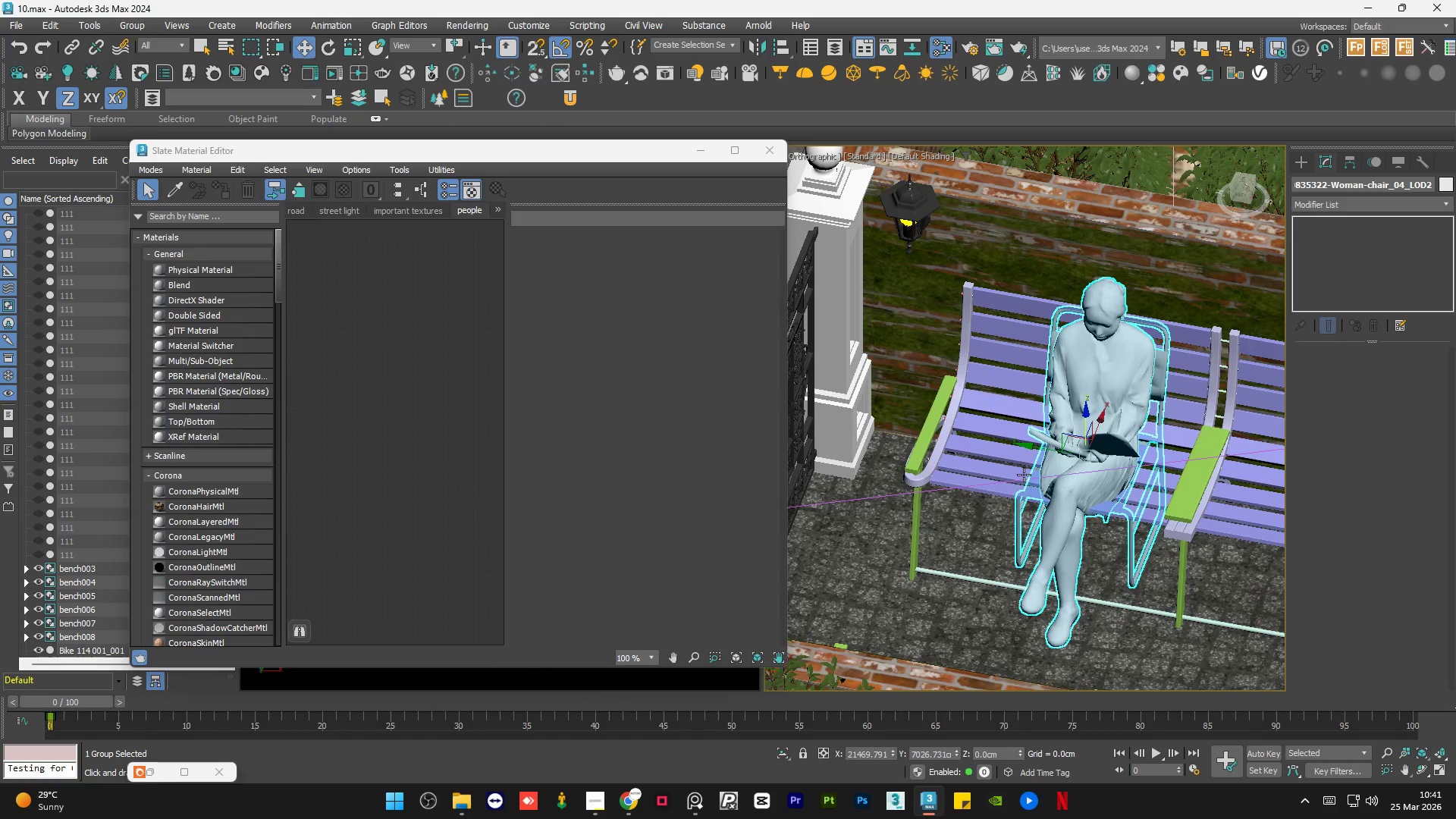 
hold_key(key=AltLeft, duration=0.59)
scroll: coordinate [1046, 524], scroll_direction: down, amount: 1.0
 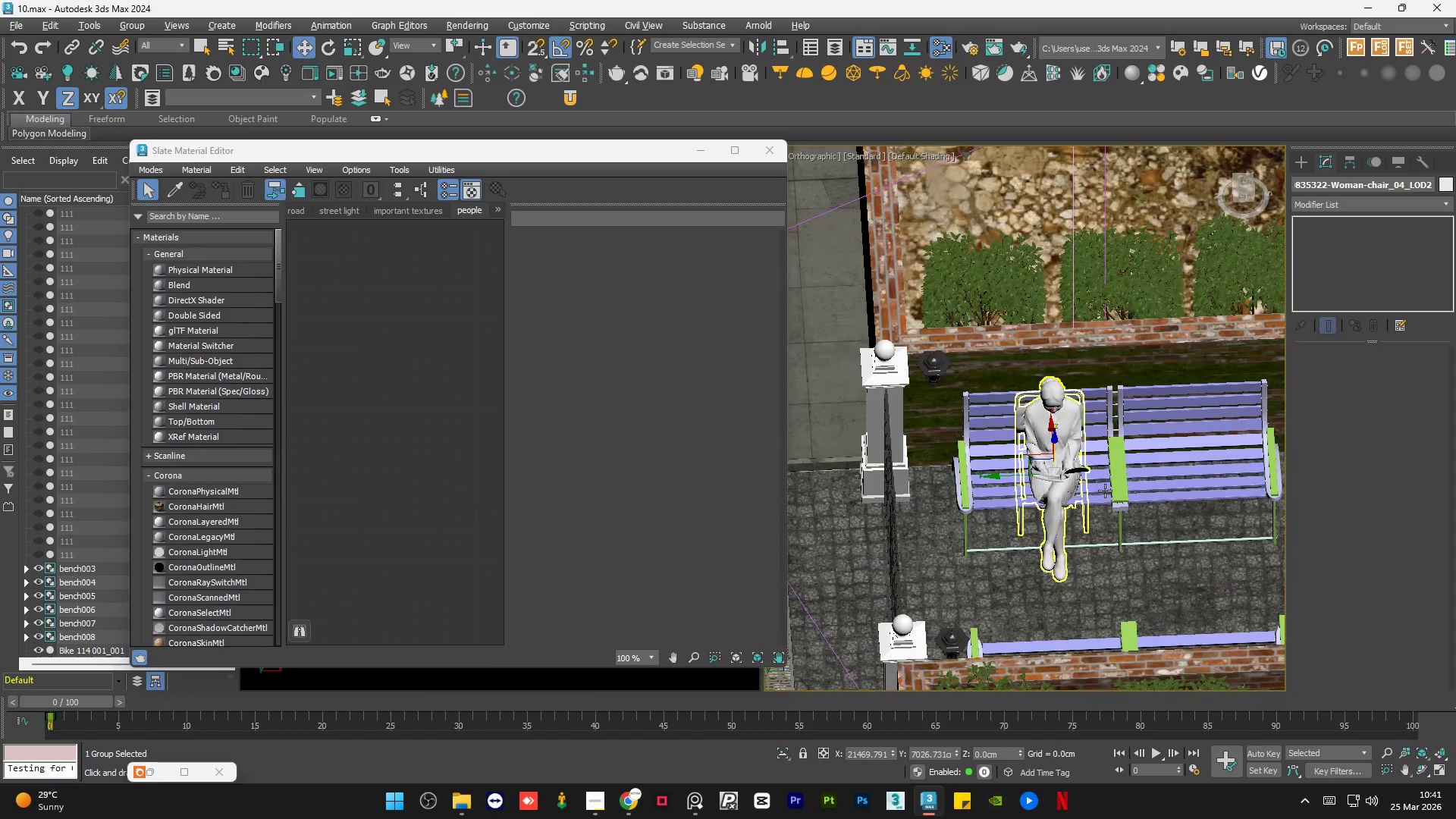 
hold_key(key=AltLeft, duration=0.53)
 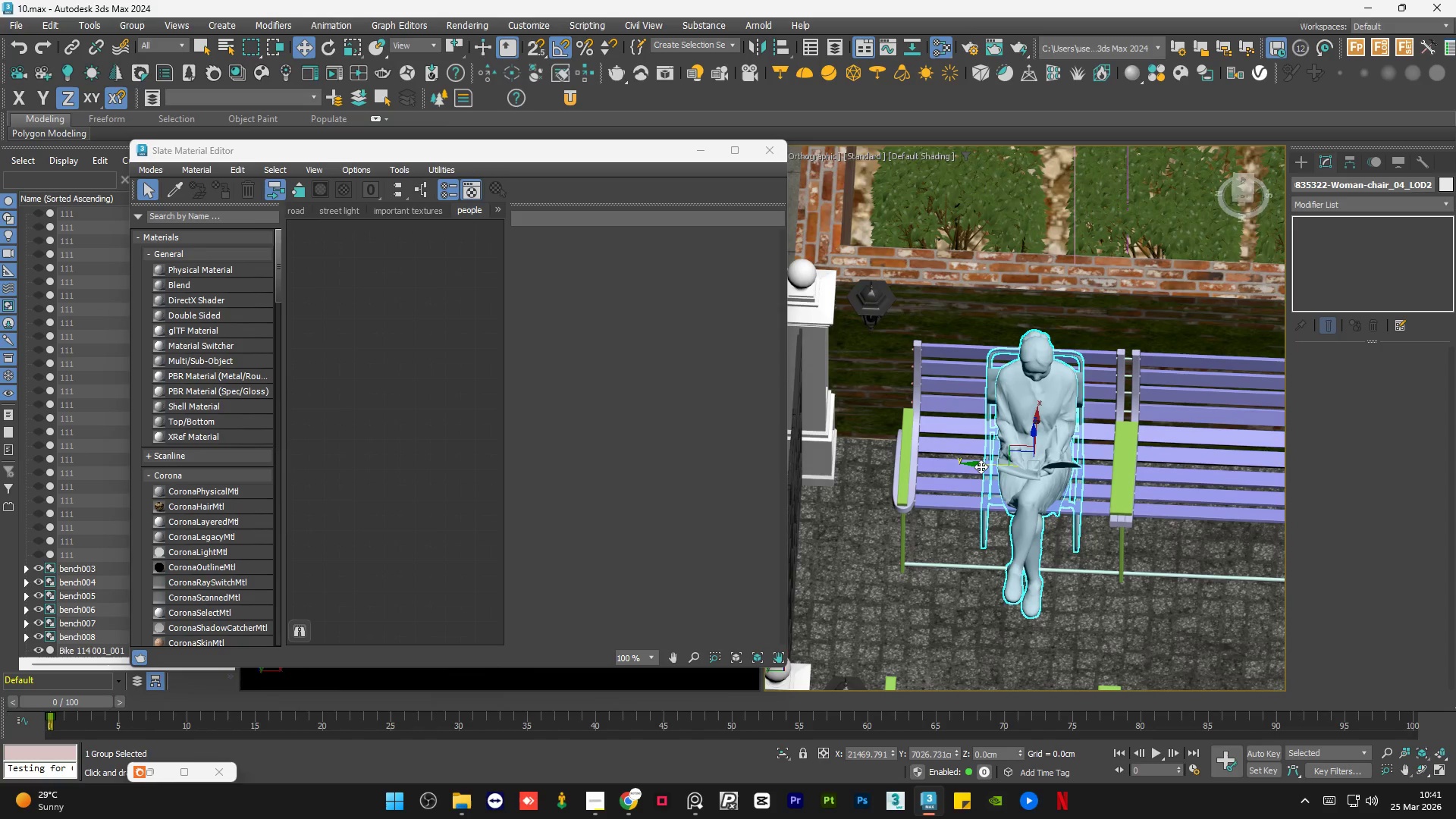 
scroll: coordinate [1105, 491], scroll_direction: up, amount: 1.0
 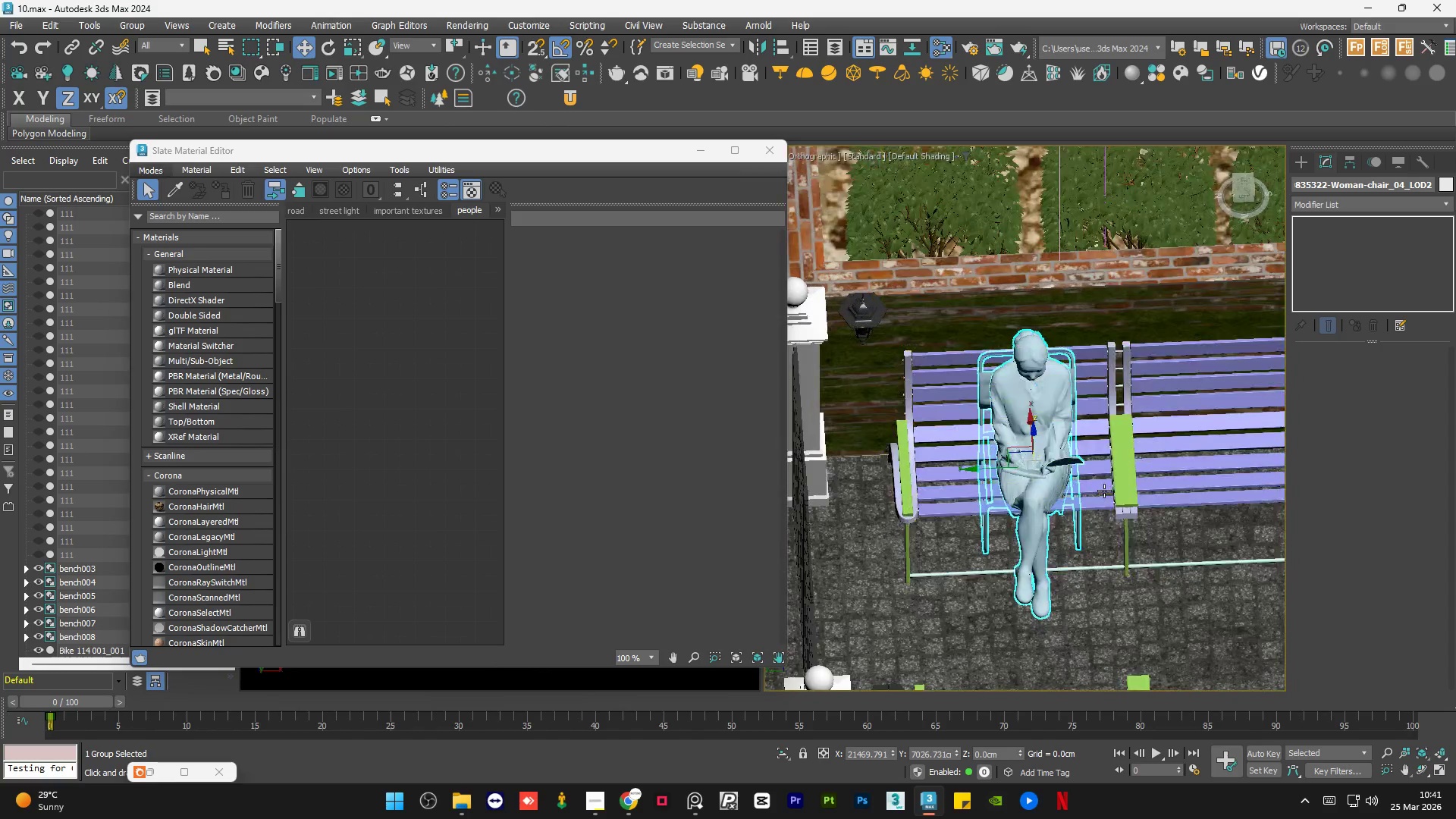 
left_click_drag(start_coordinate=[981, 466], to_coordinate=[1006, 463])
 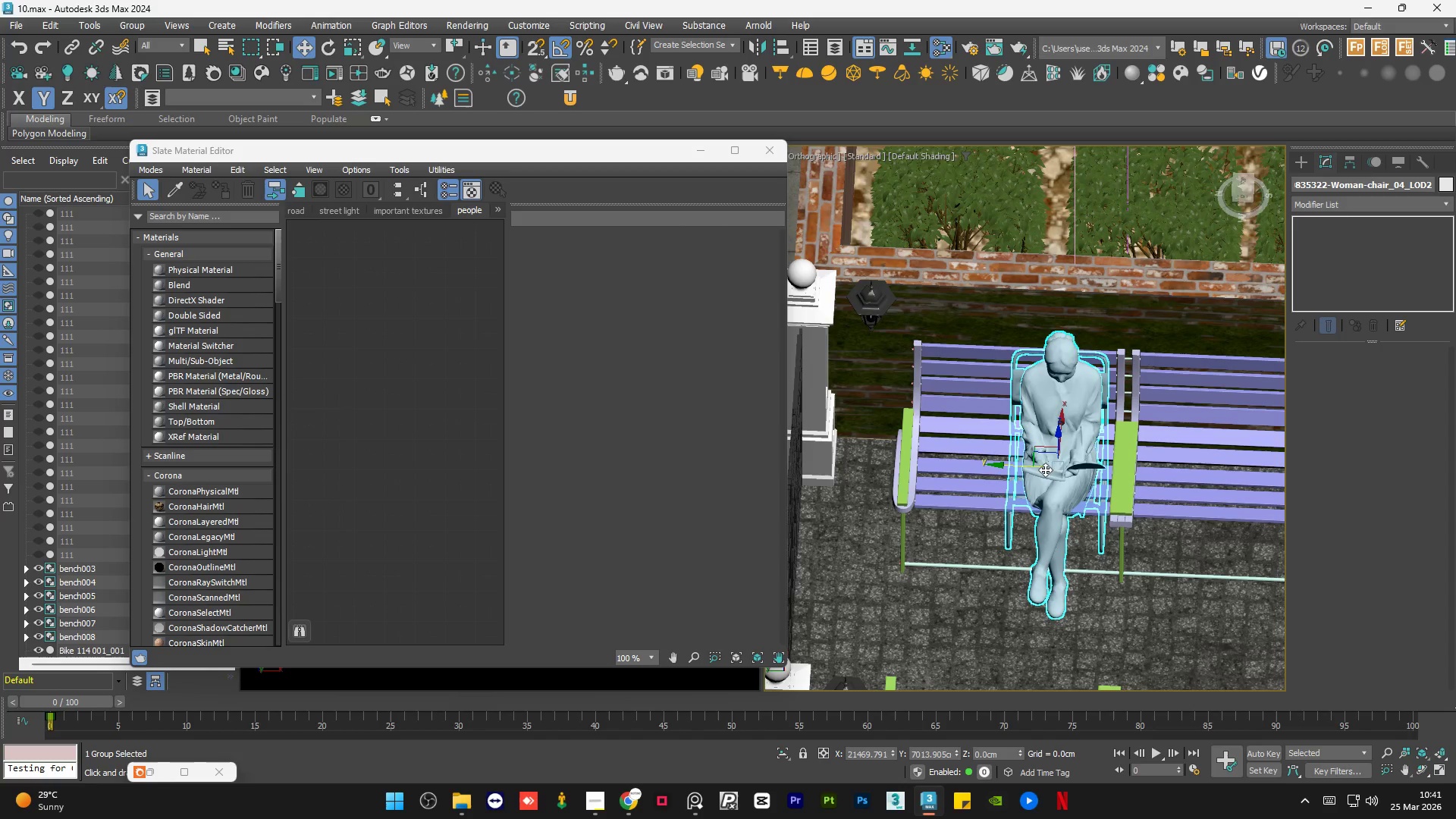 
hold_key(key=AltLeft, duration=1.12)
 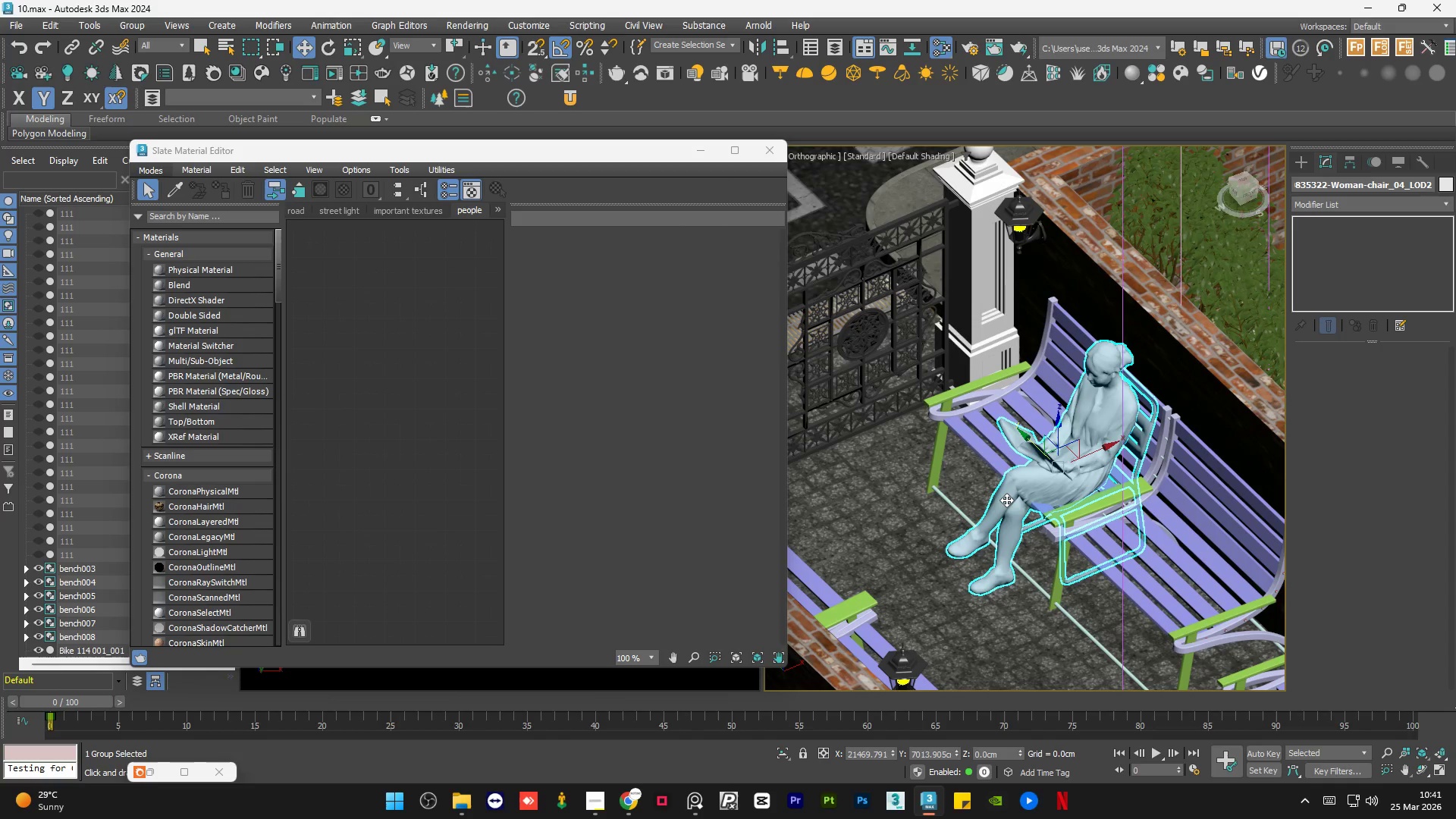 
hold_key(key=AltLeft, duration=0.69)
 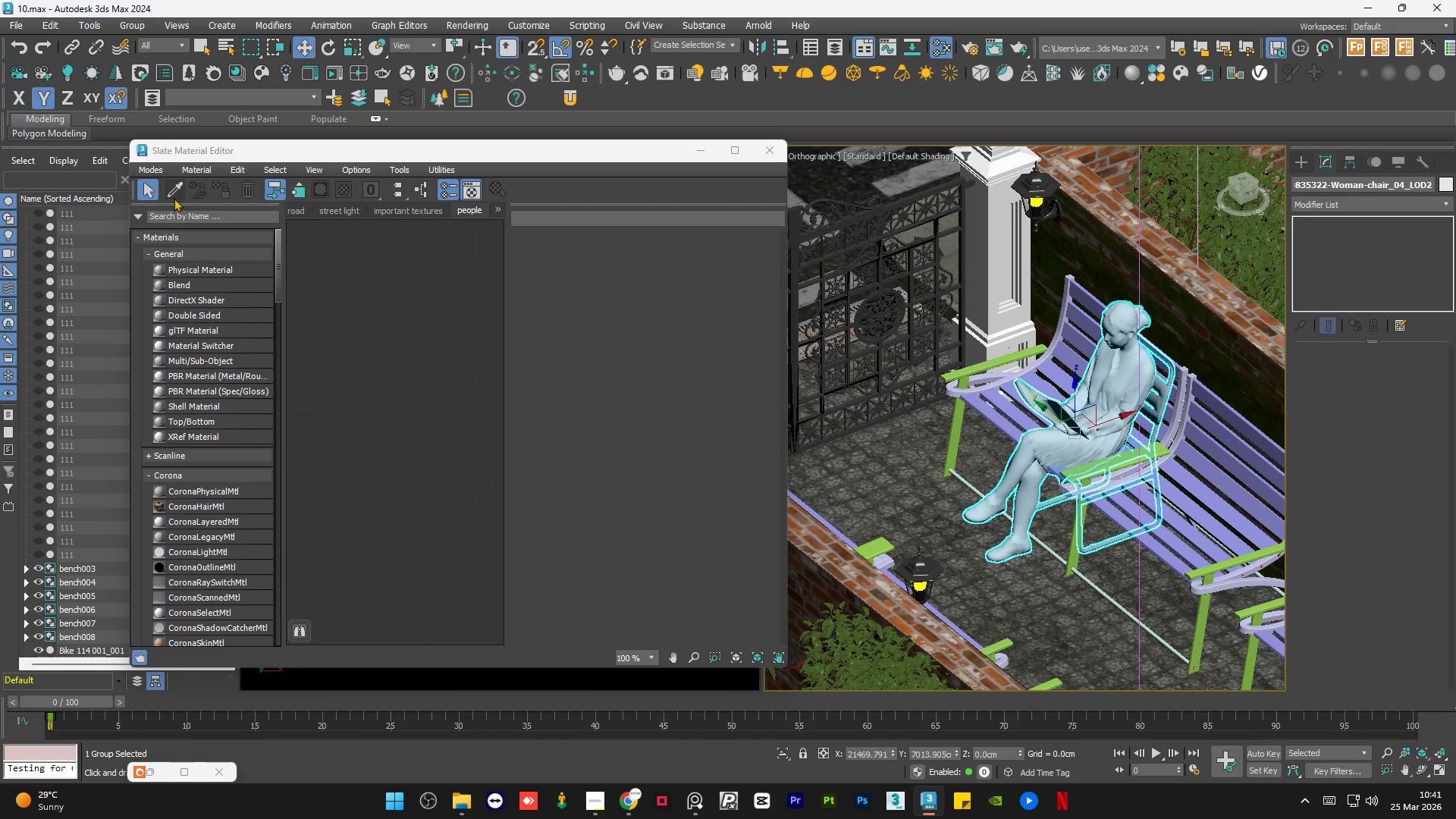 
scroll: coordinate [962, 445], scroll_direction: none, amount: 0.0
 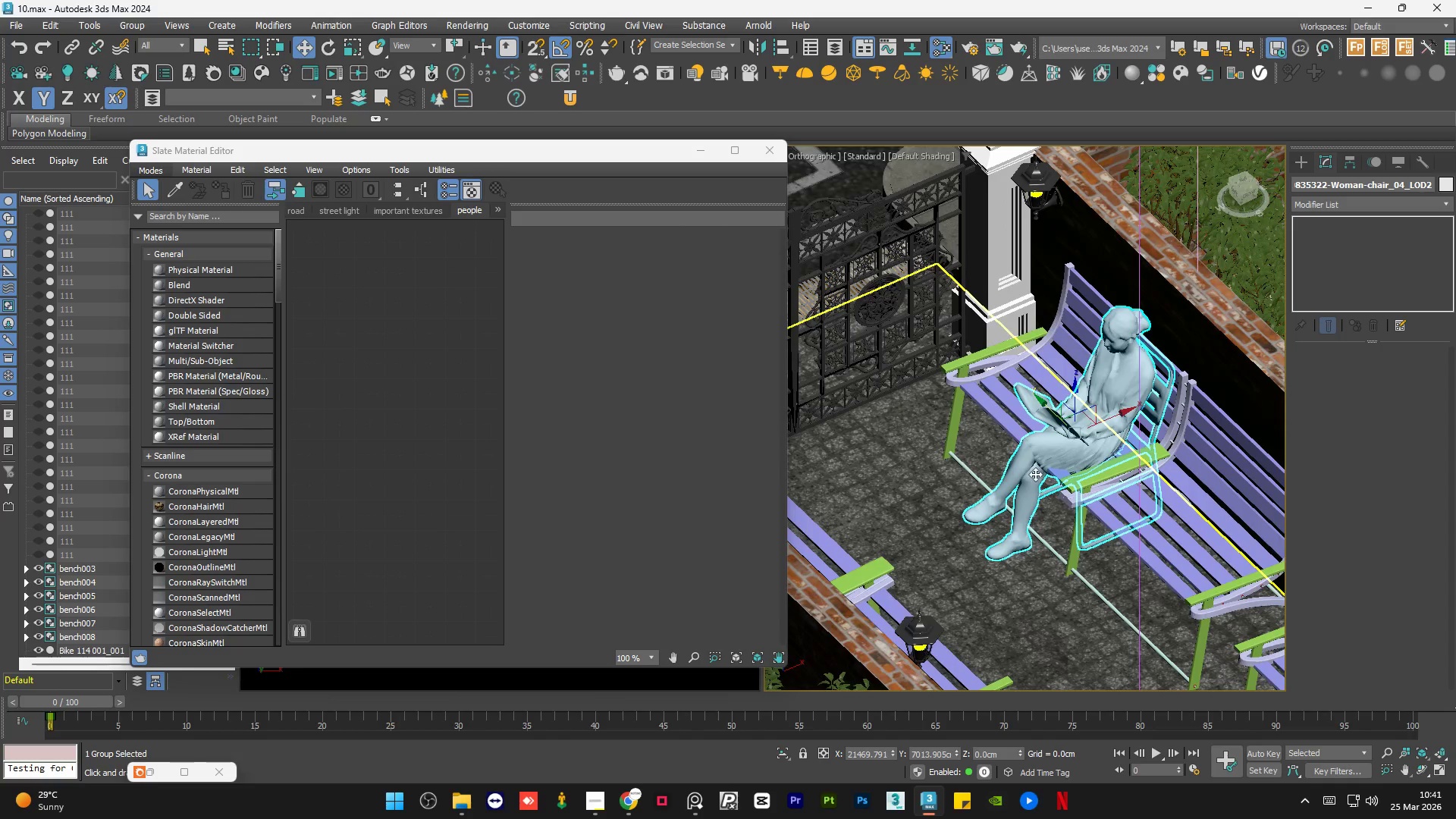 
left_click([171, 193])
 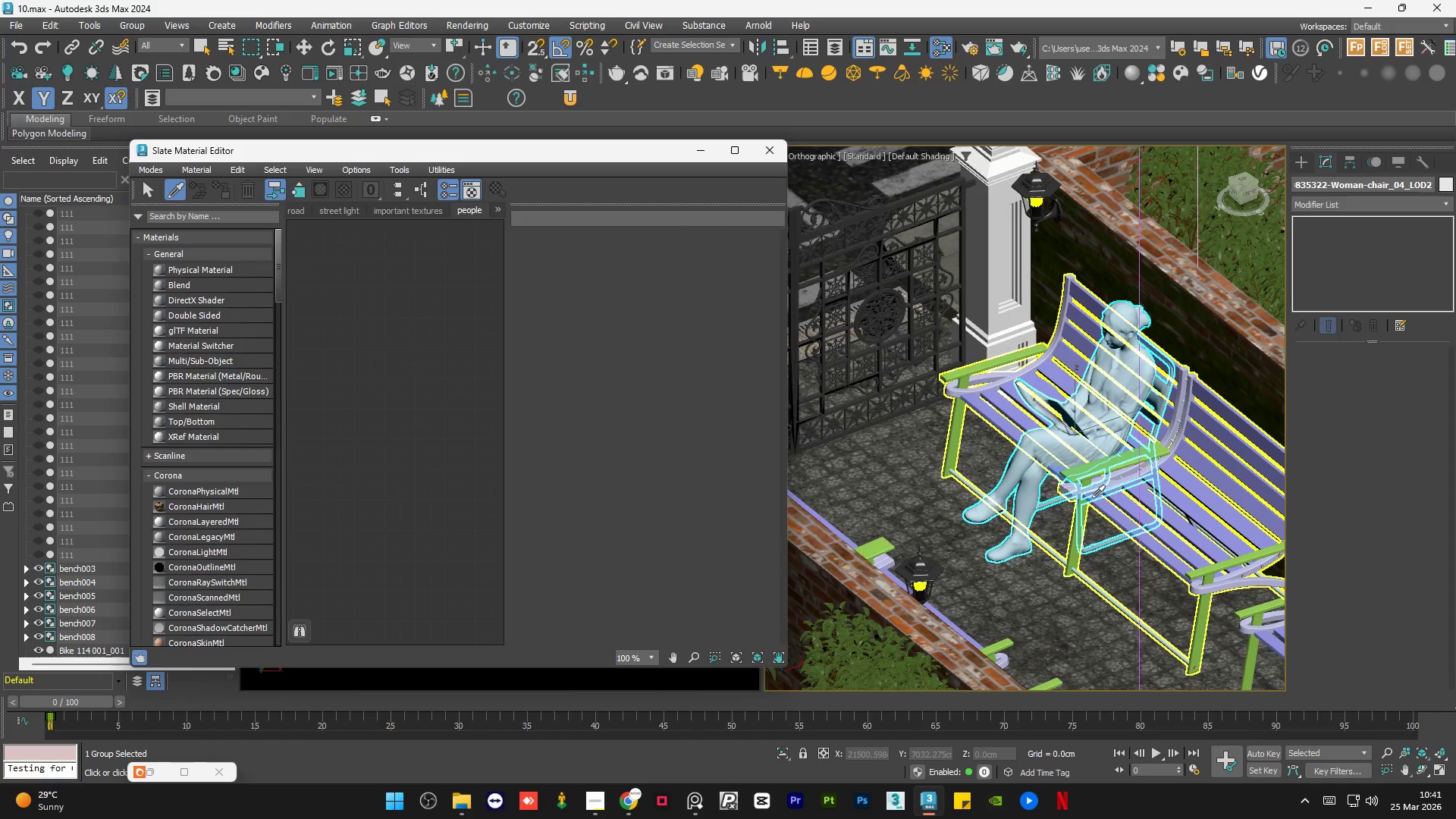 
scroll: coordinate [1070, 465], scroll_direction: up, amount: 3.0
 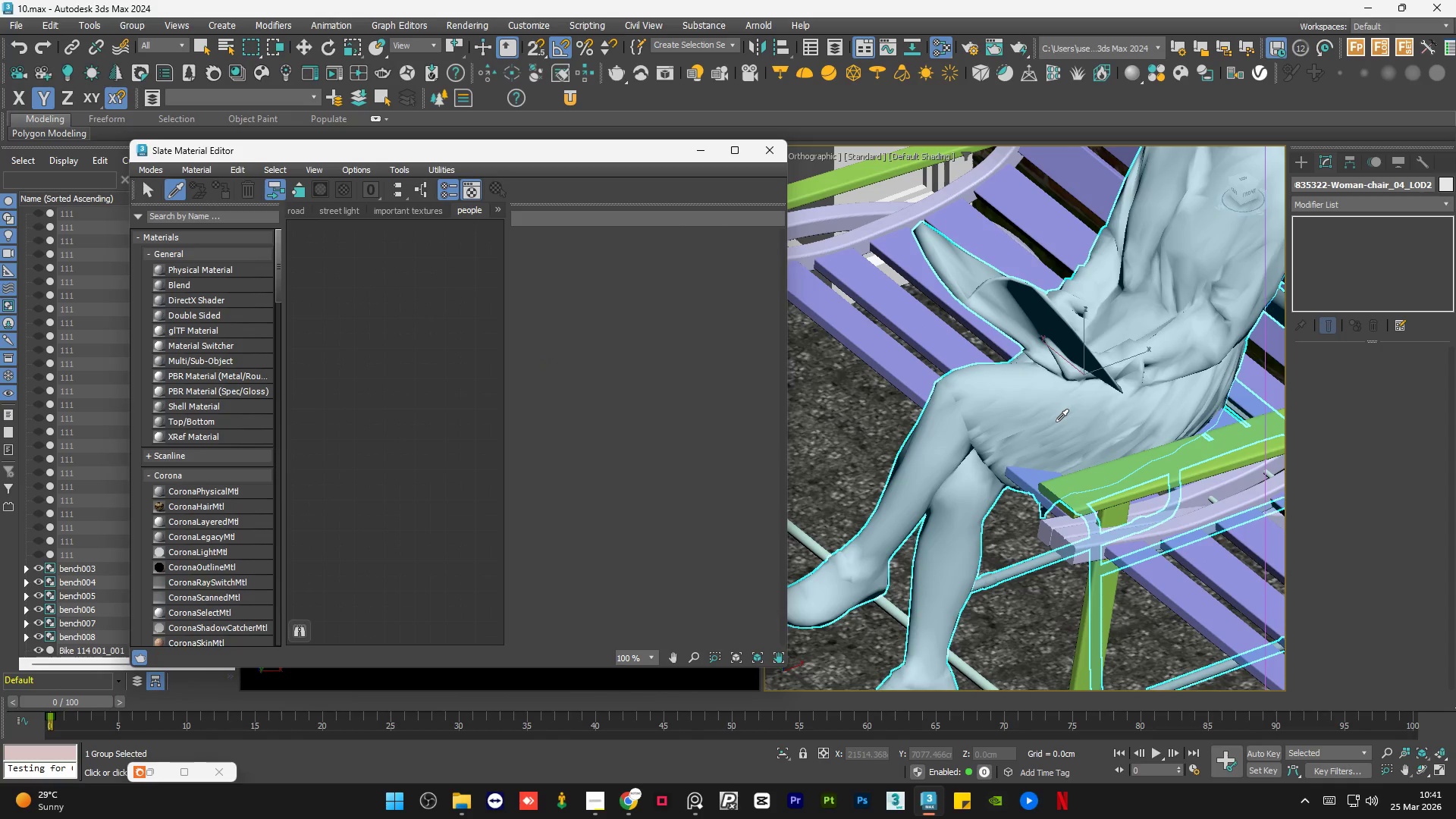 
left_click([1056, 422])
 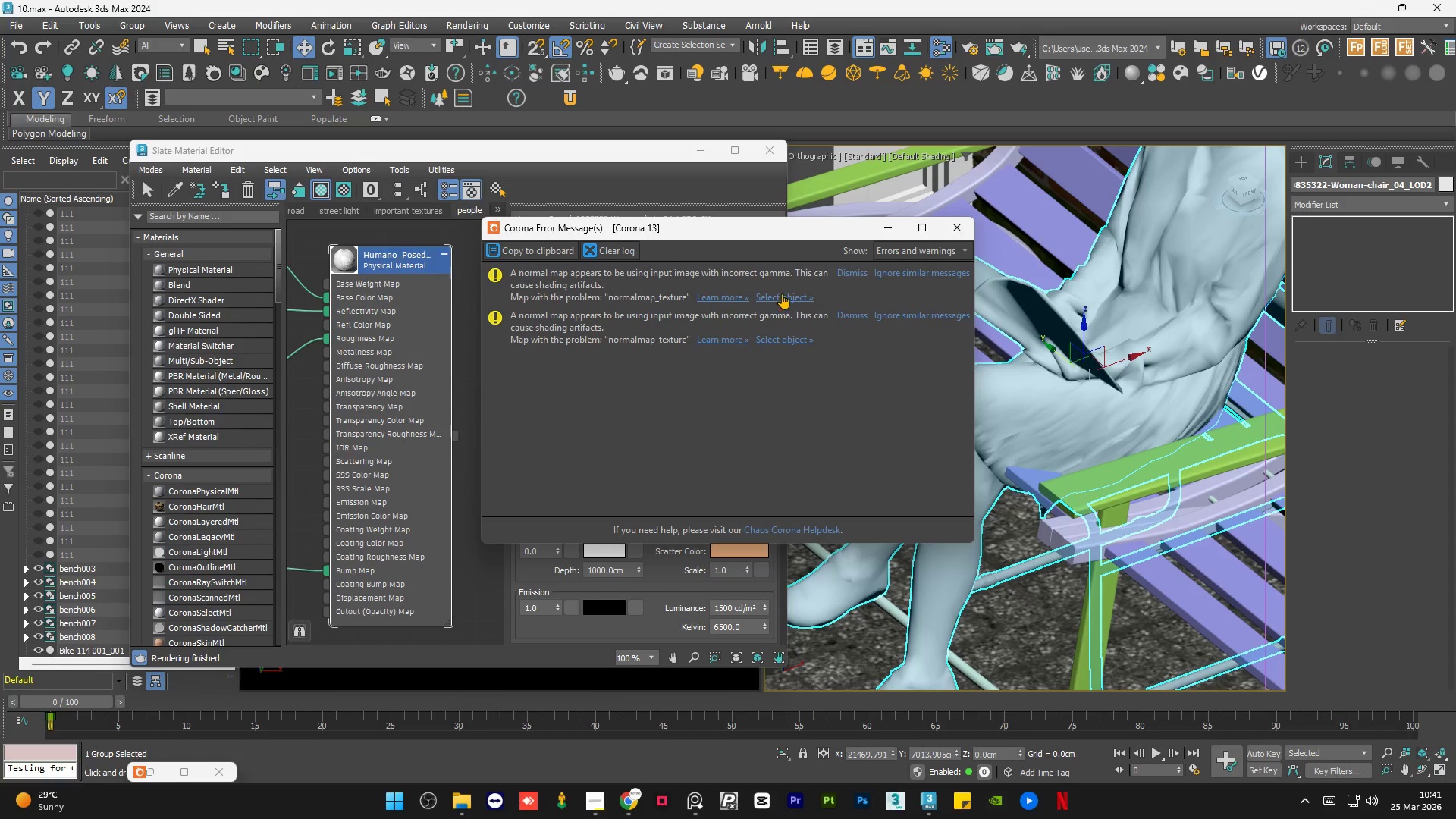 
left_click([951, 233])
 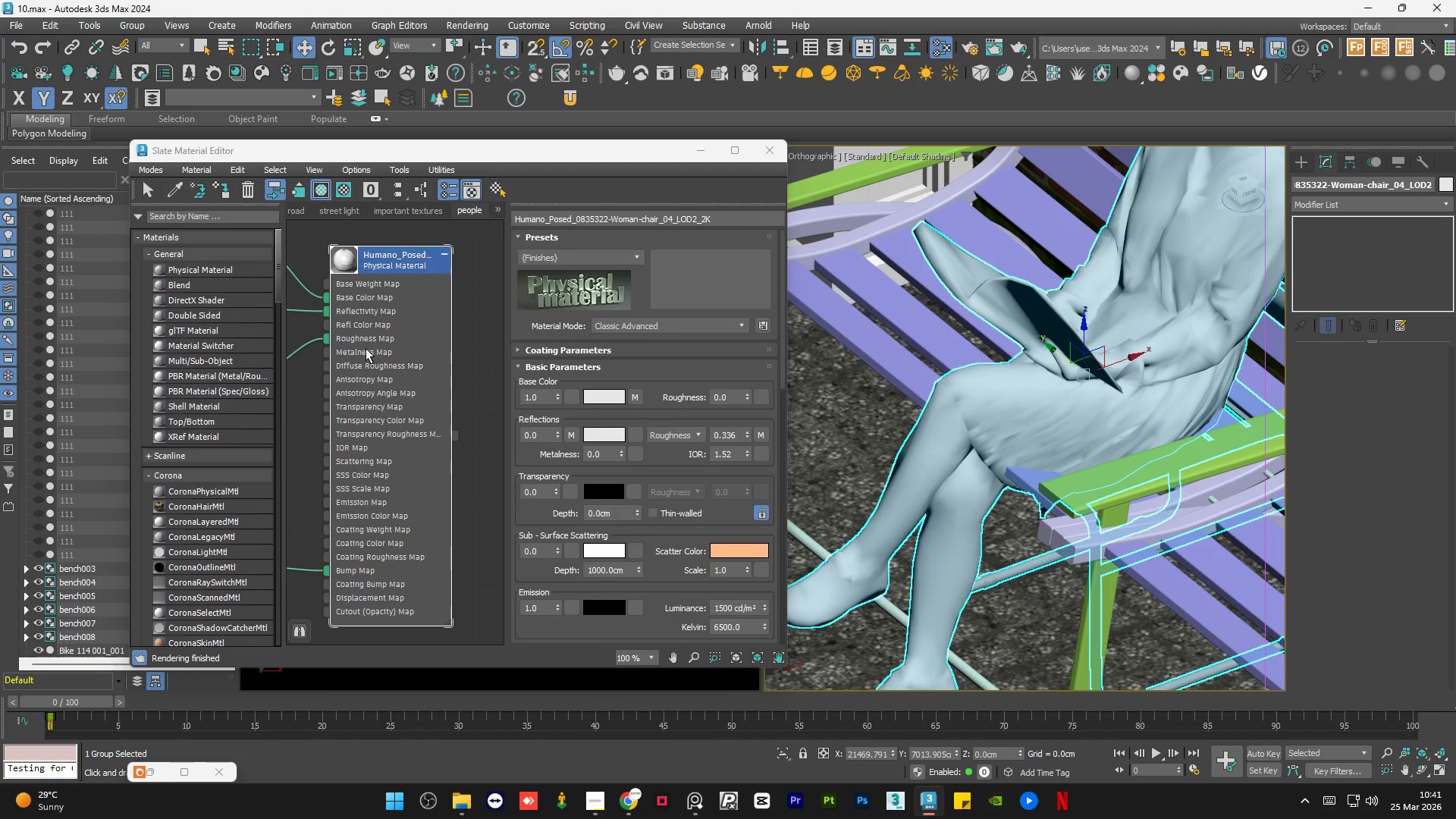 
scroll: coordinate [439, 369], scroll_direction: down, amount: 7.0
 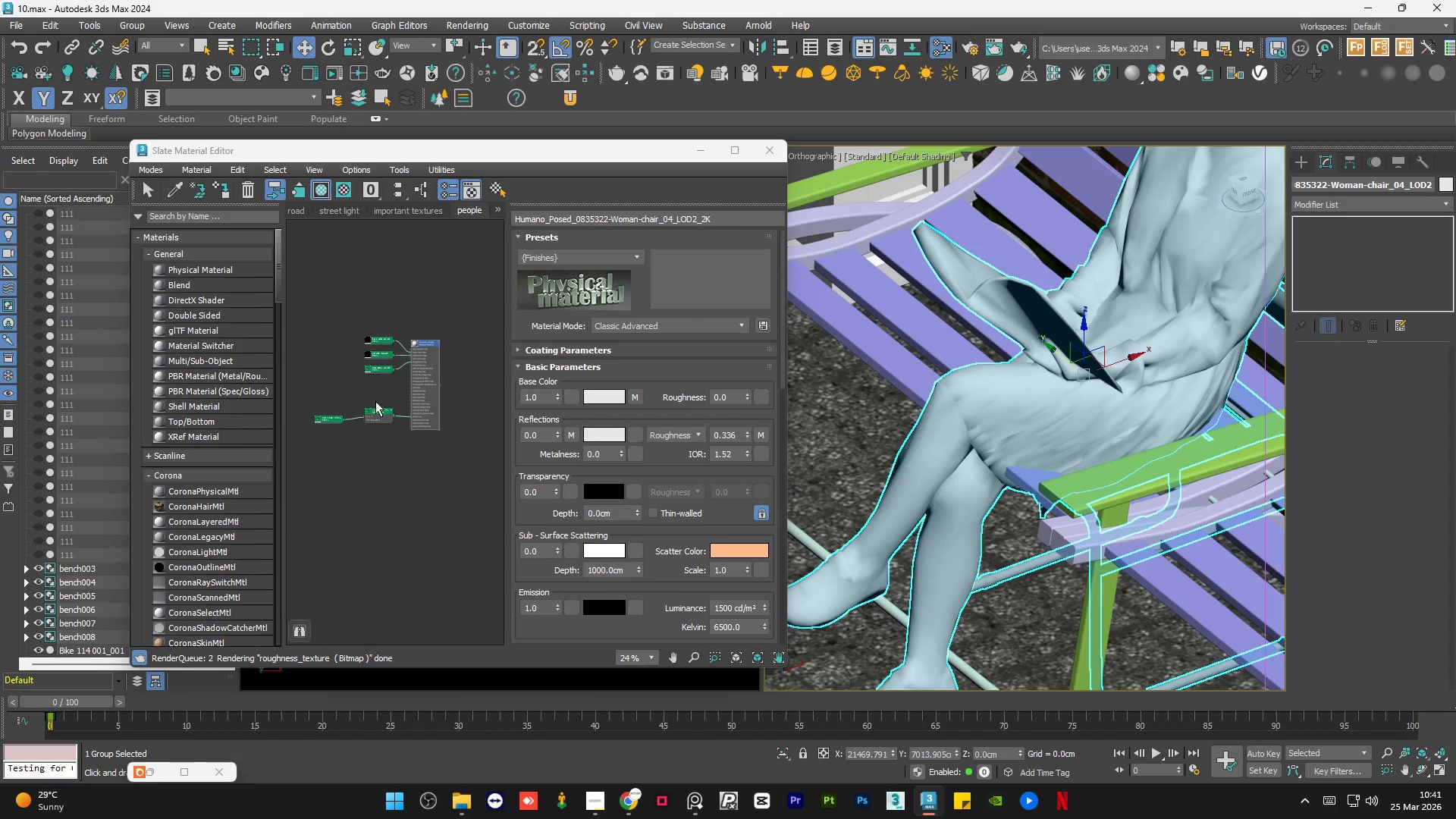 
left_click([391, 421])
 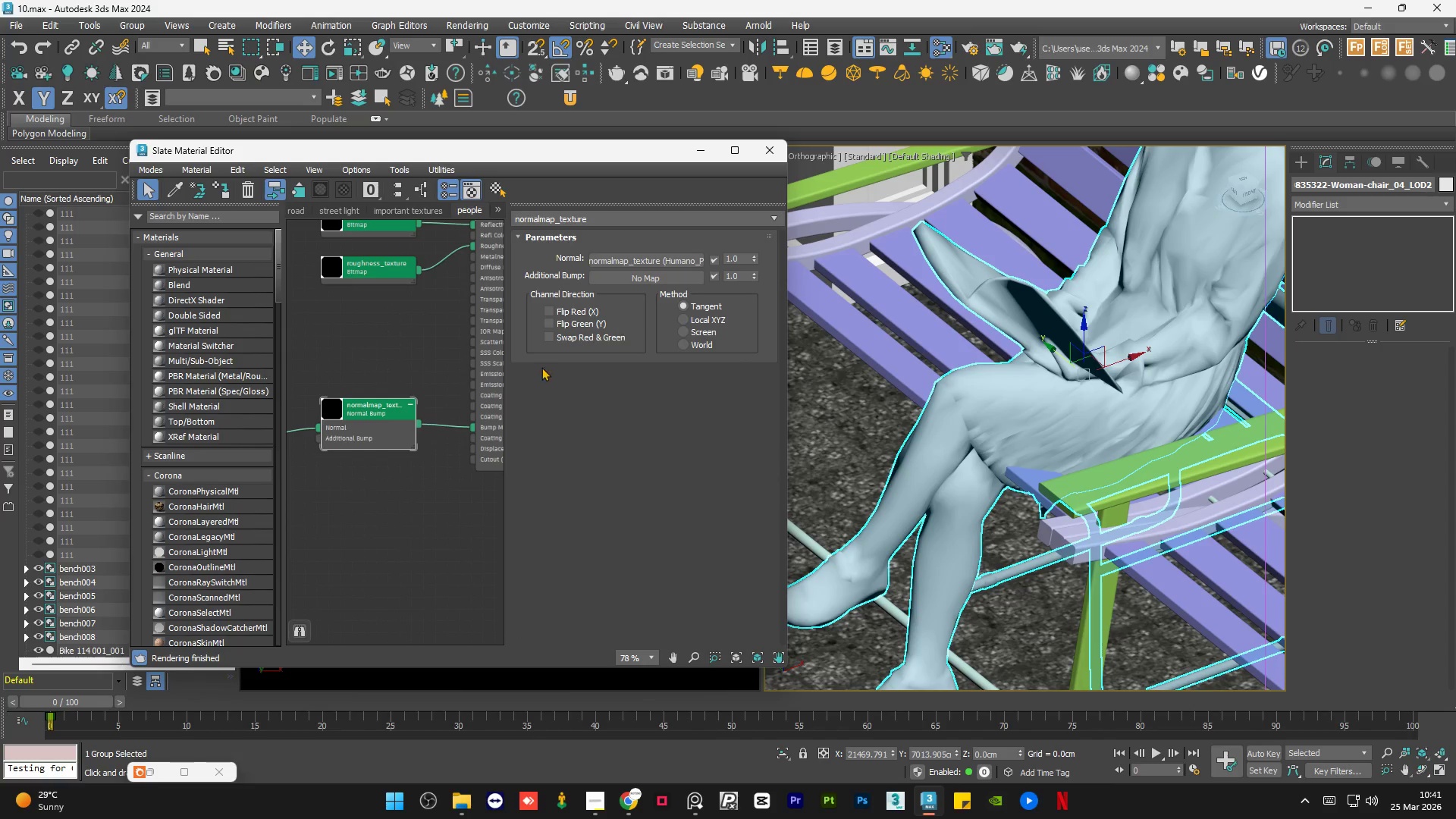 
scroll: coordinate [391, 421], scroll_direction: up, amount: 5.0
 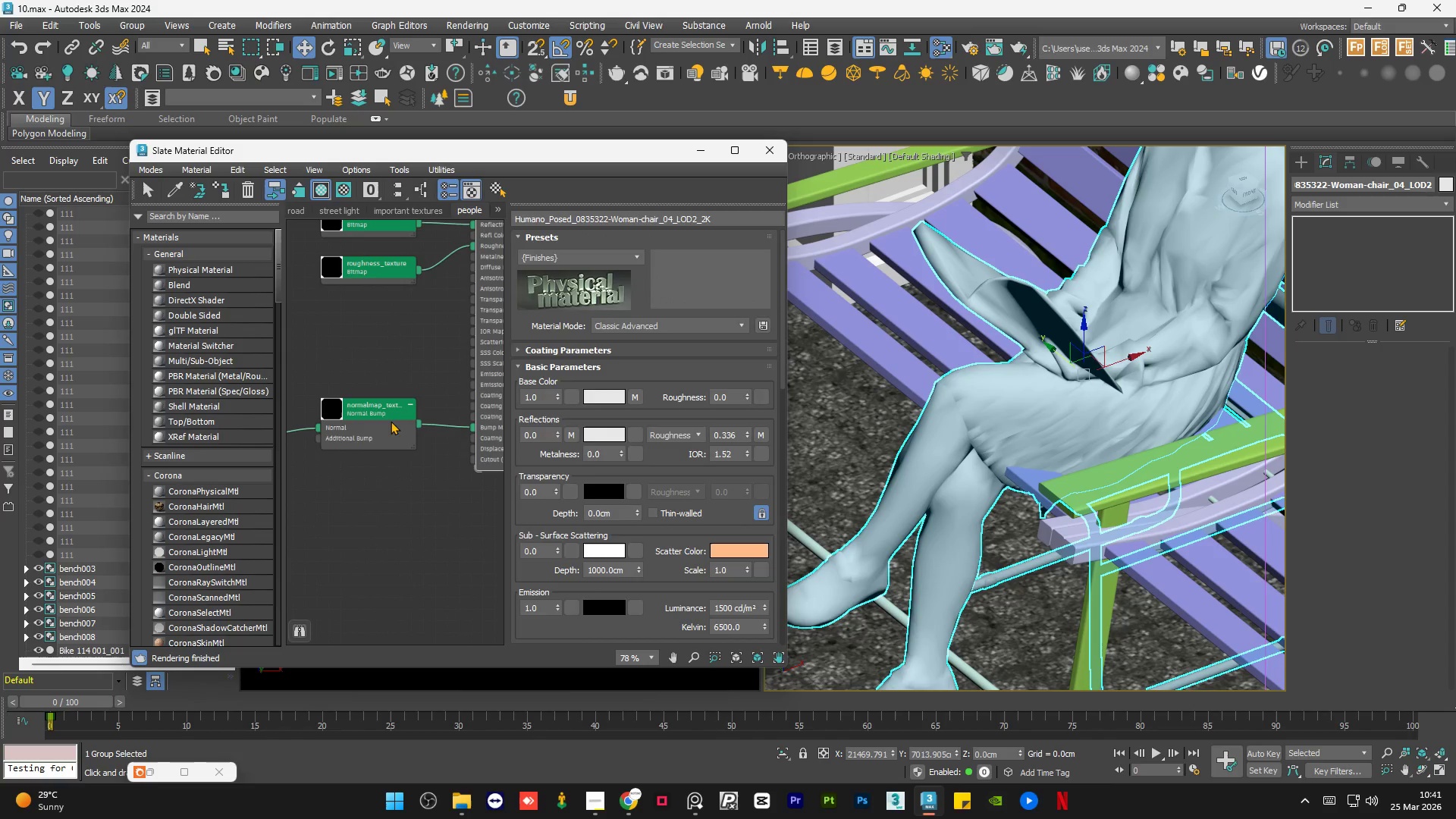 
left_click([397, 430])
 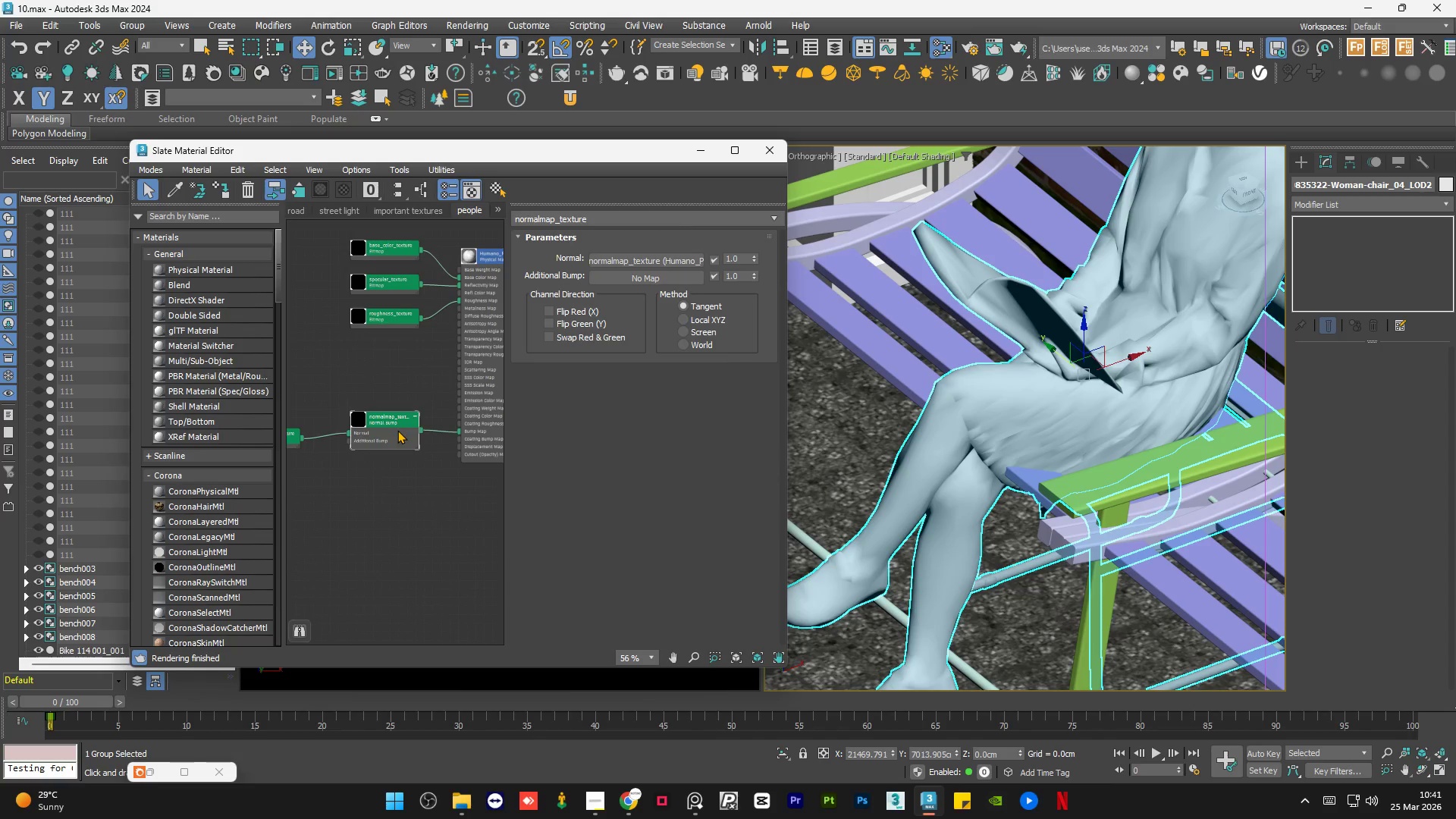 
scroll: coordinate [425, 444], scroll_direction: down, amount: 2.0
 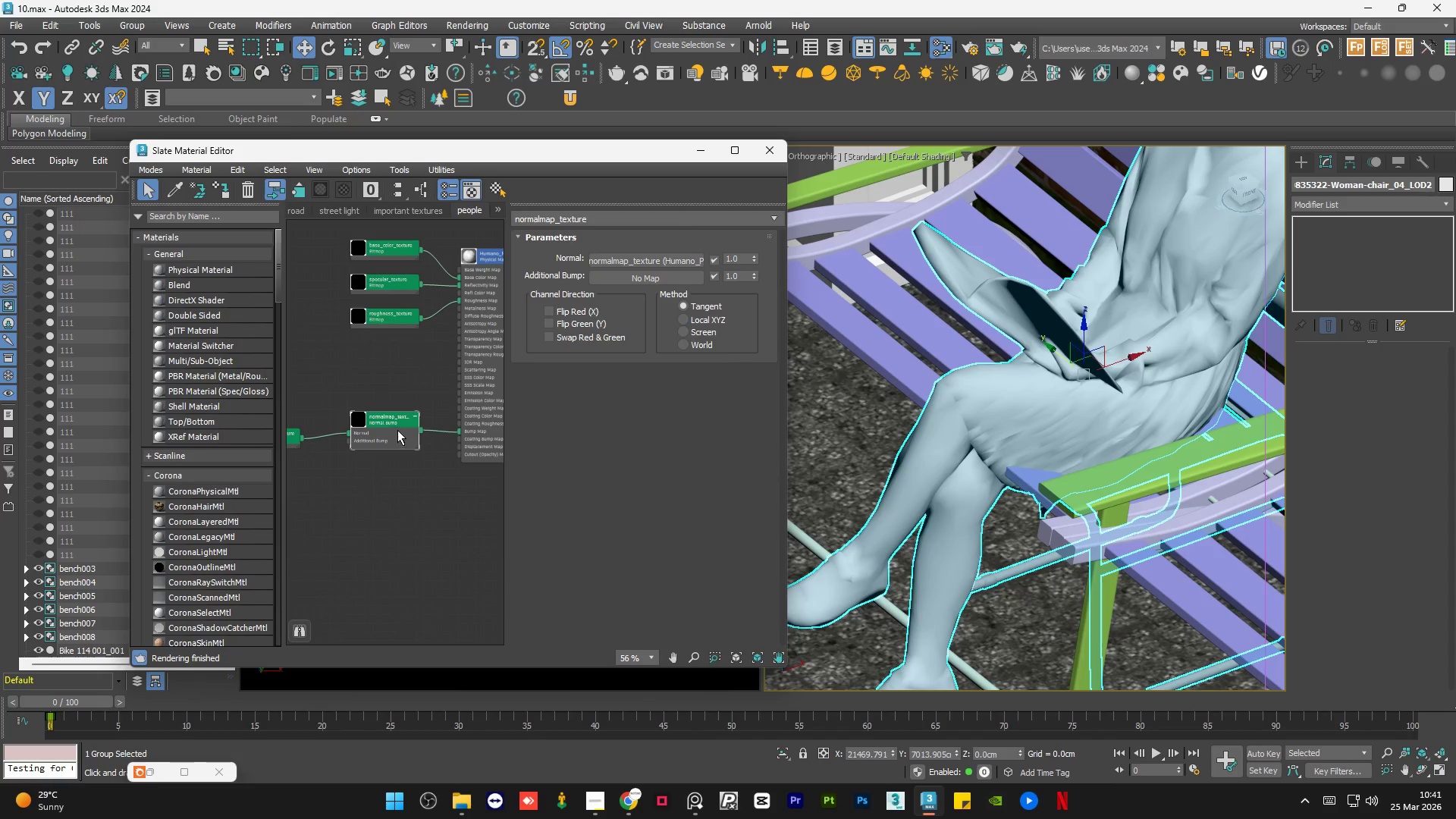 
key(Delete)
 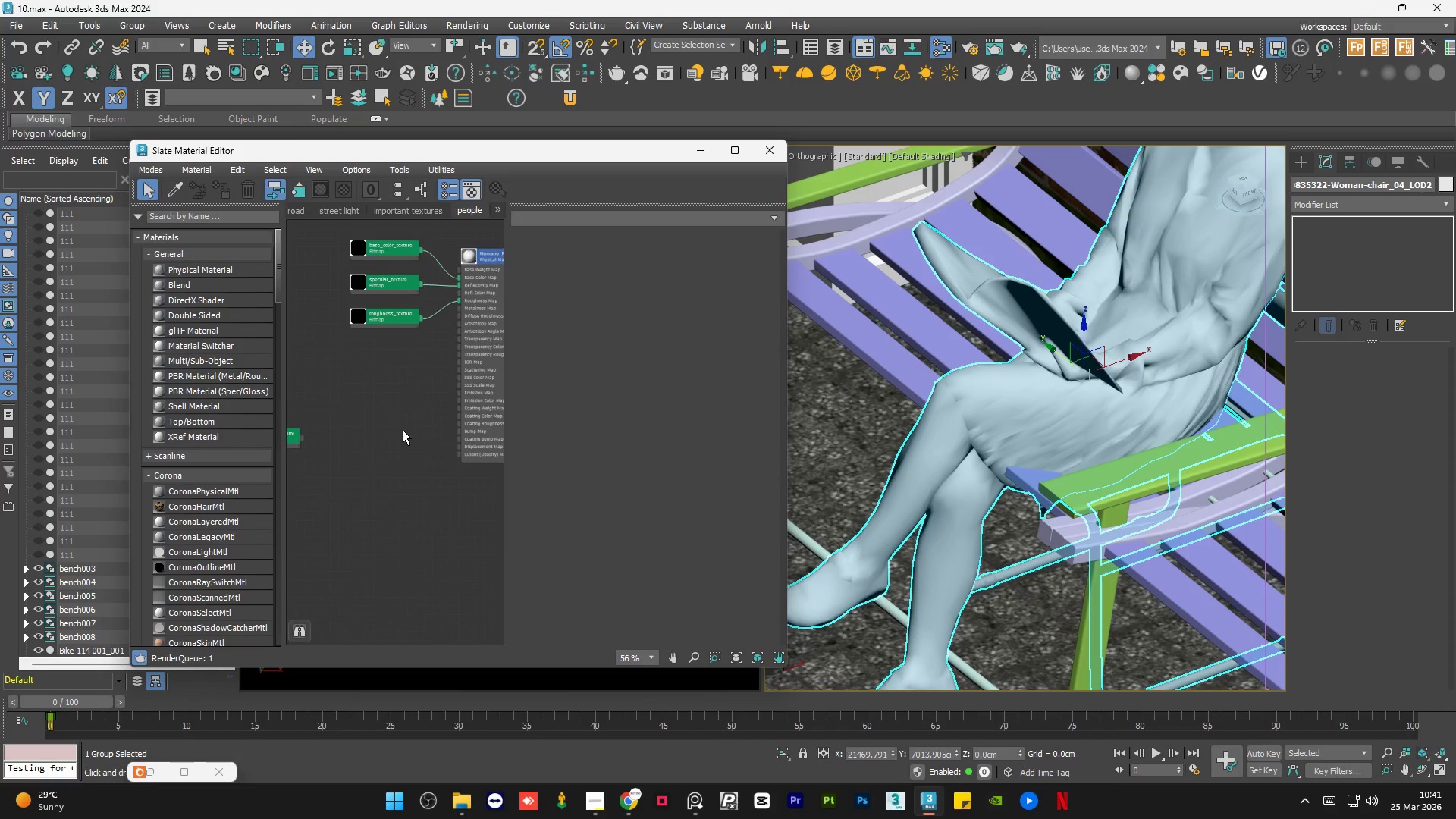 
scroll: coordinate [403, 430], scroll_direction: down, amount: 1.0
 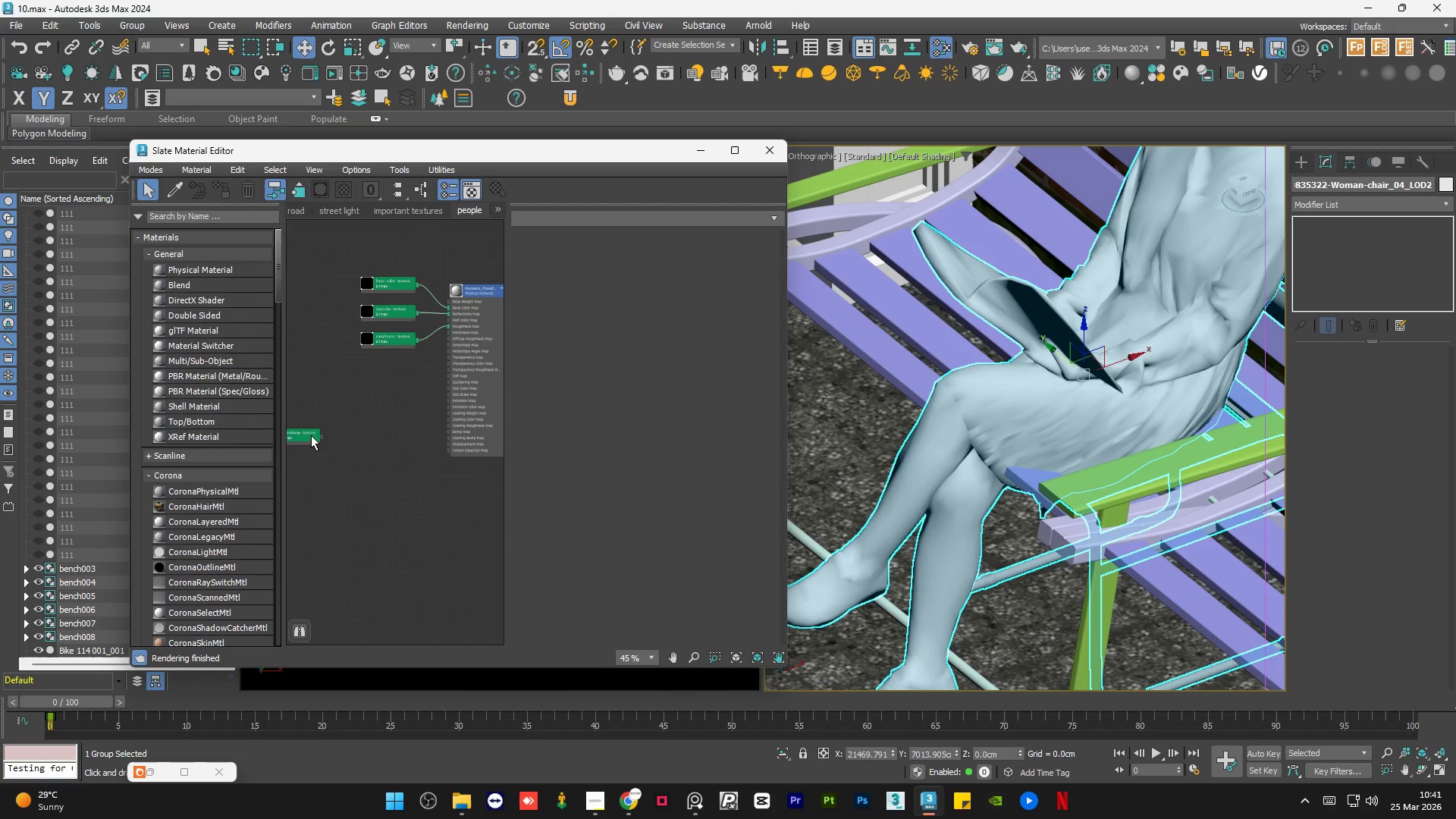 
left_click_drag(start_coordinate=[309, 435], to_coordinate=[402, 431])
 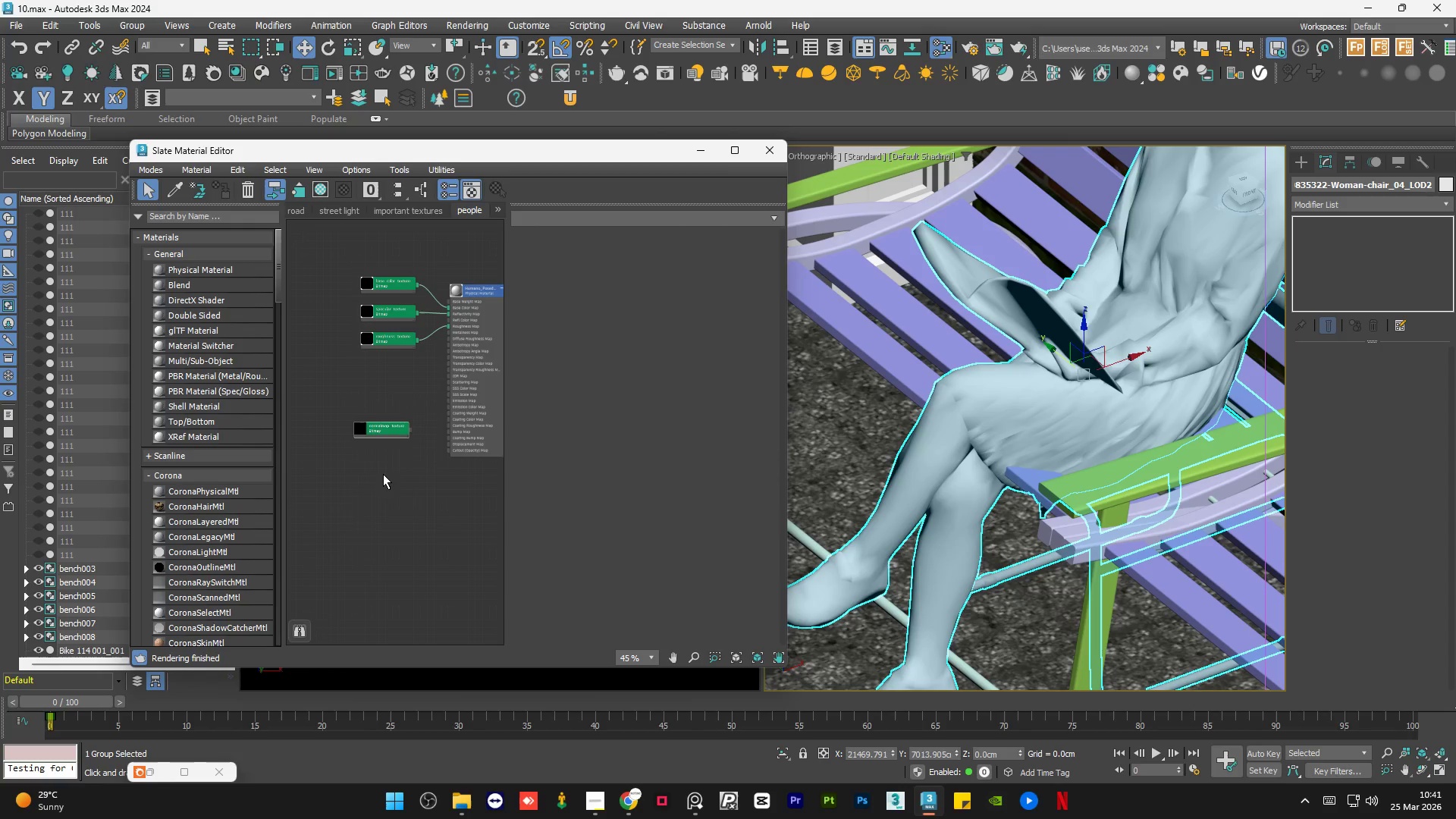 
left_click([382, 474])
 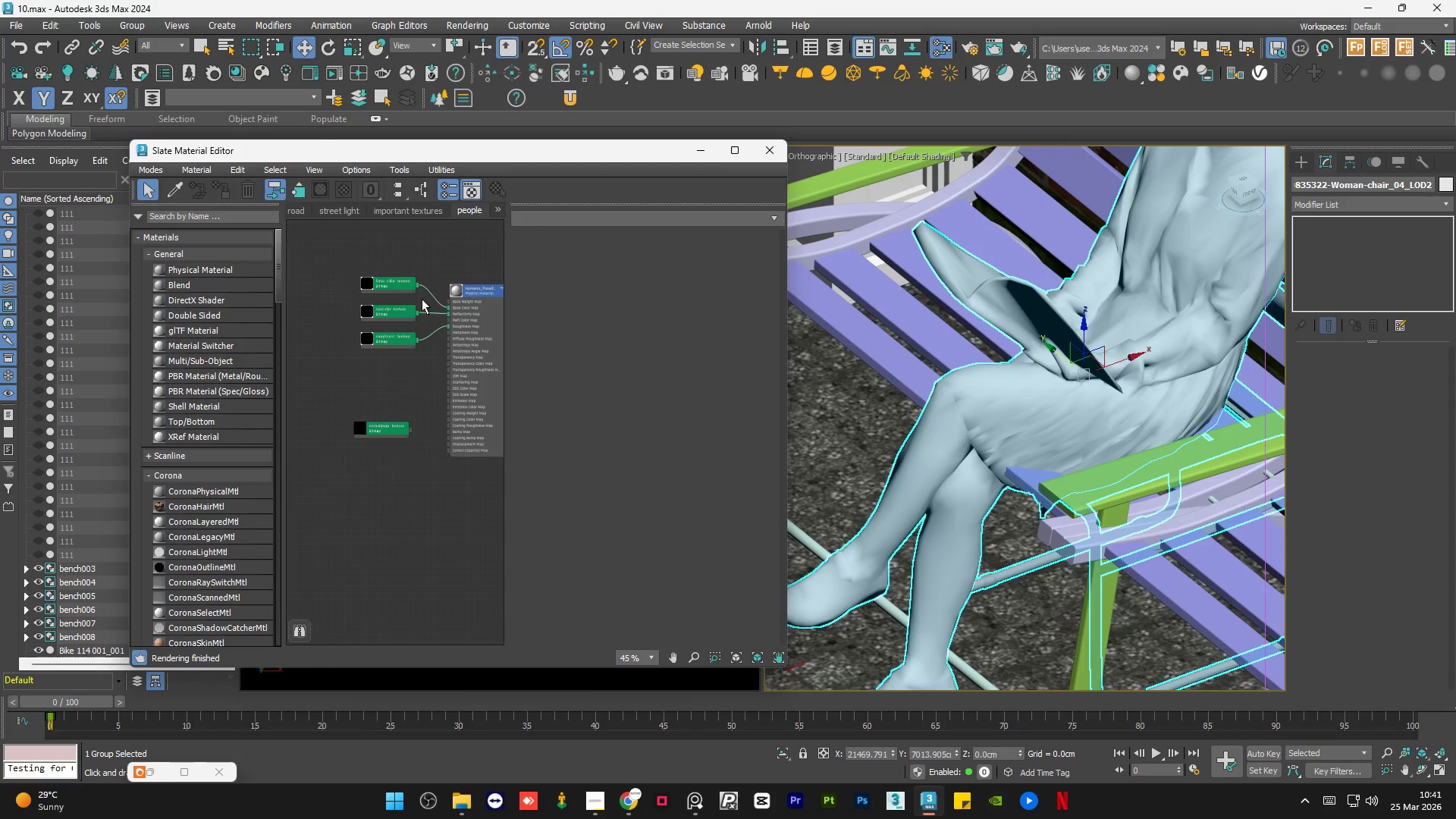 
left_click([382, 286])
 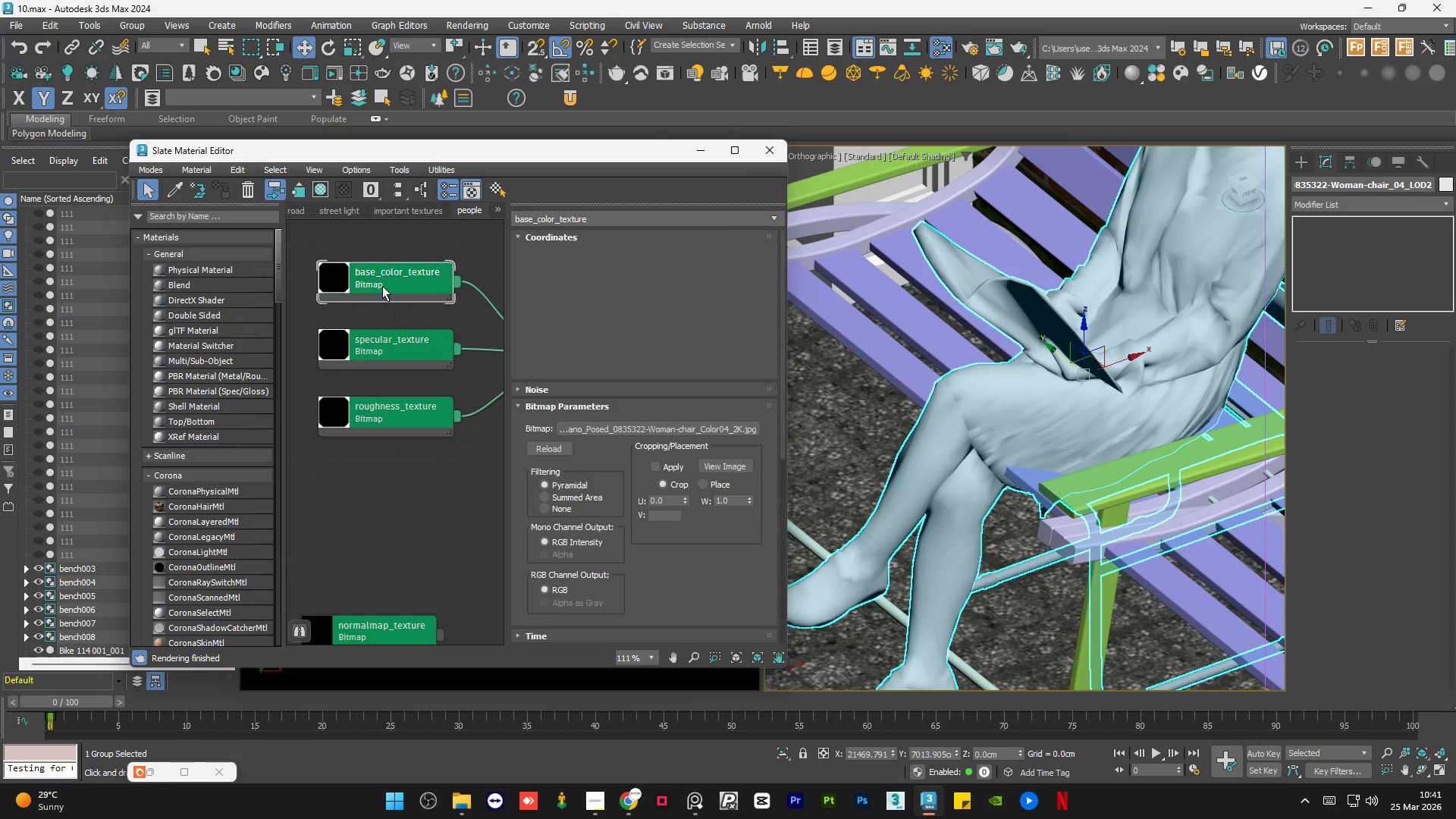 
scroll: coordinate [382, 286], scroll_direction: up, amount: 6.0
 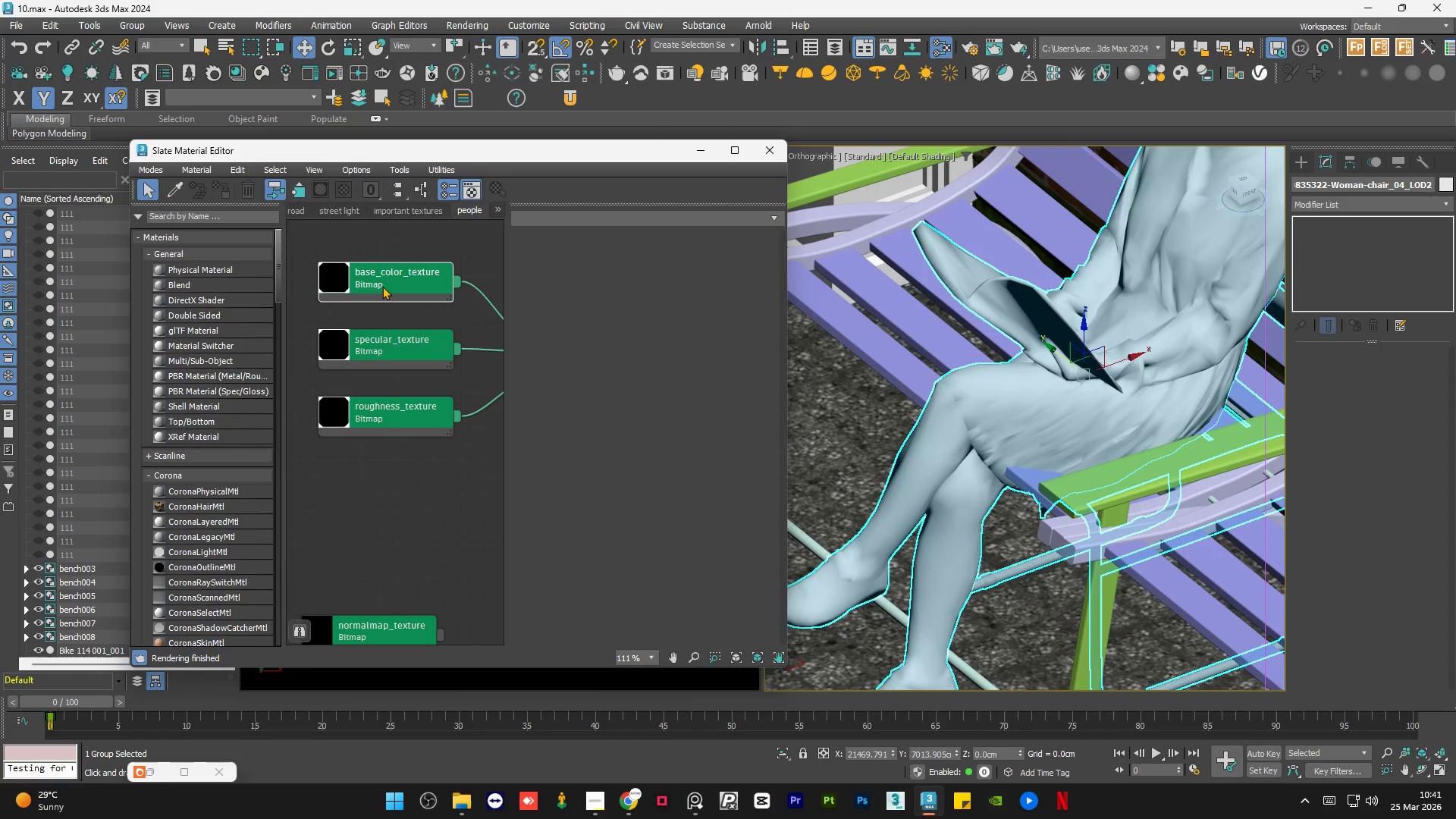 
left_click([382, 286])
 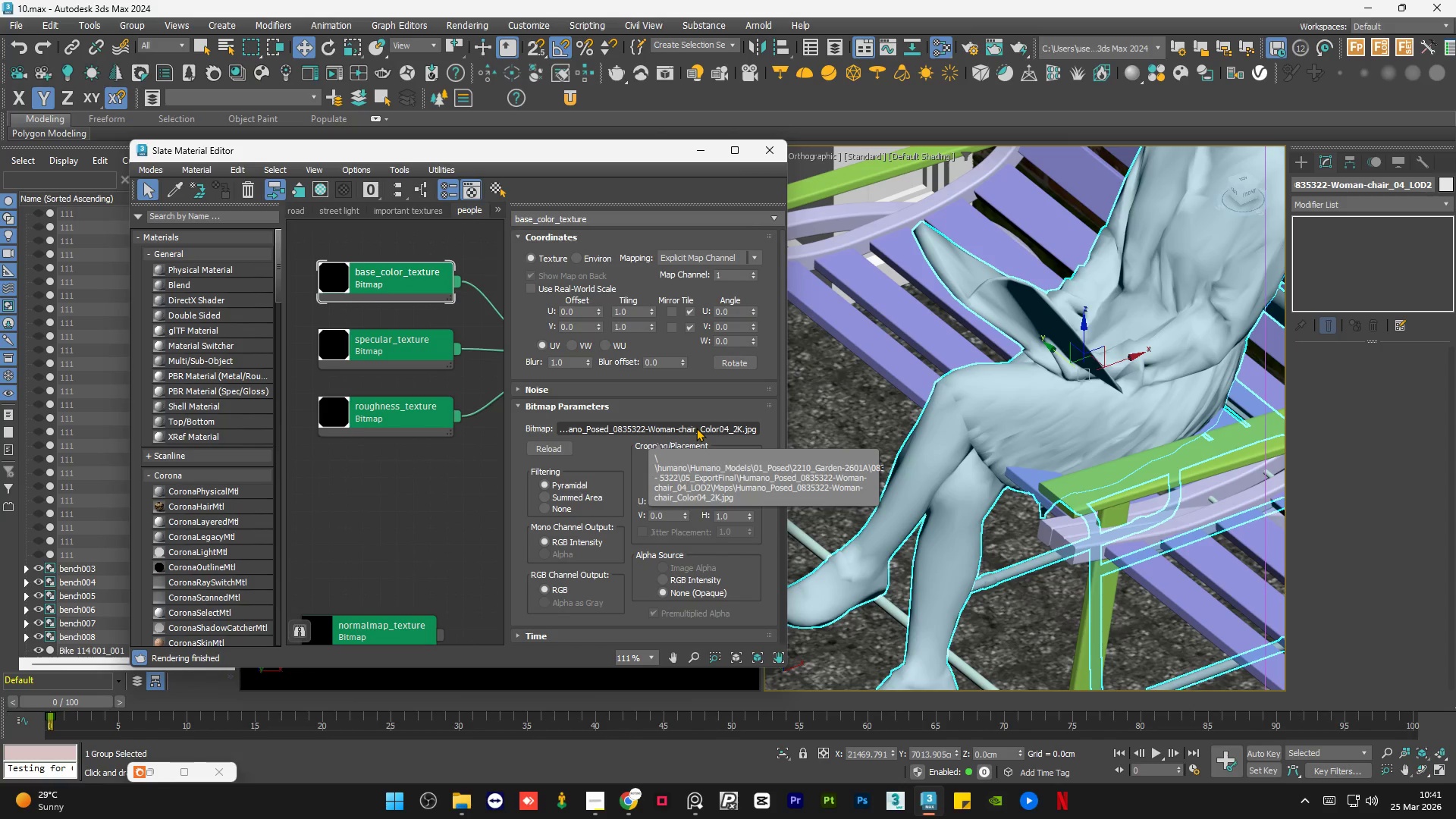 
wait(8.5)
 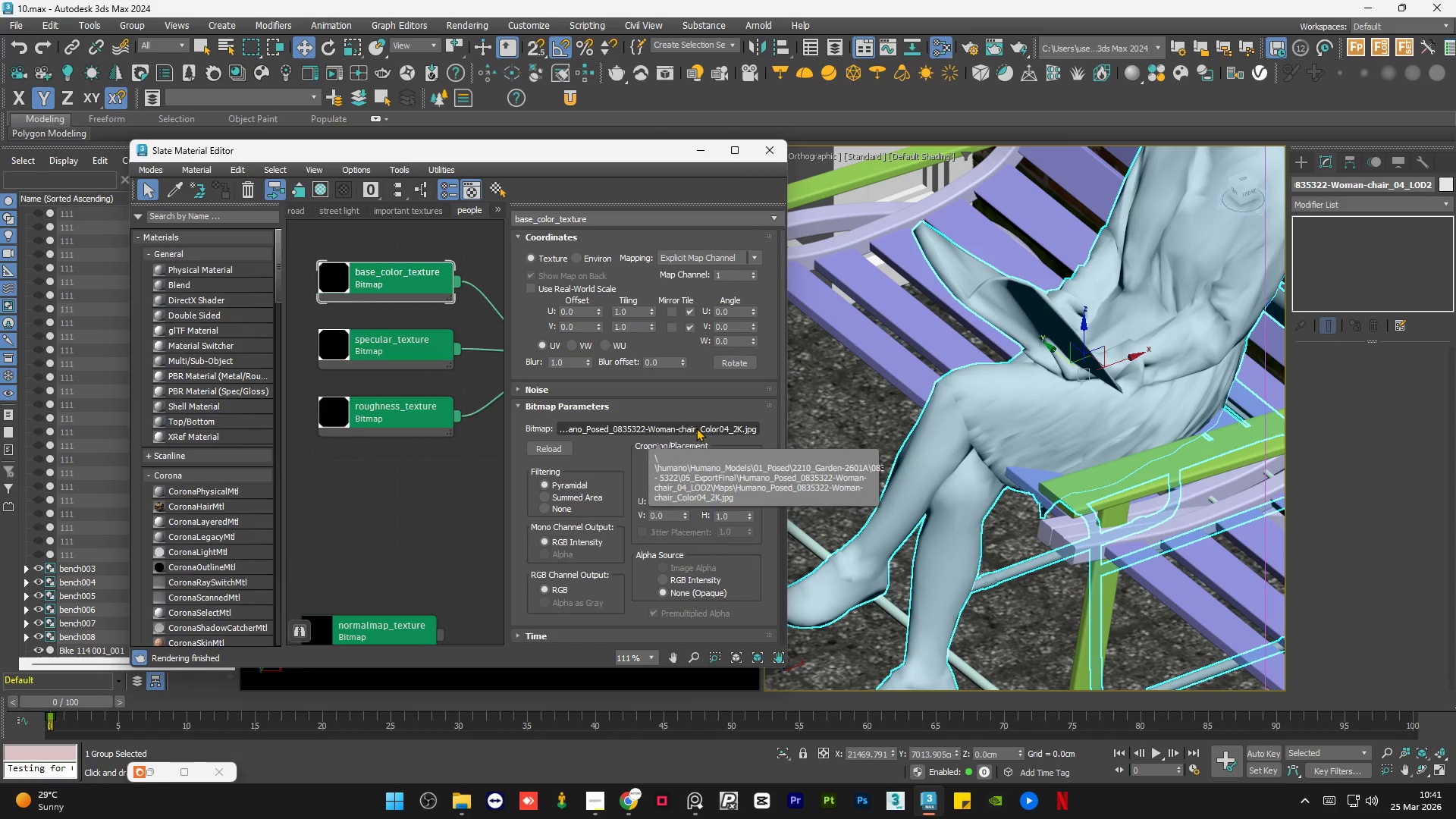 
left_click([696, 428])
 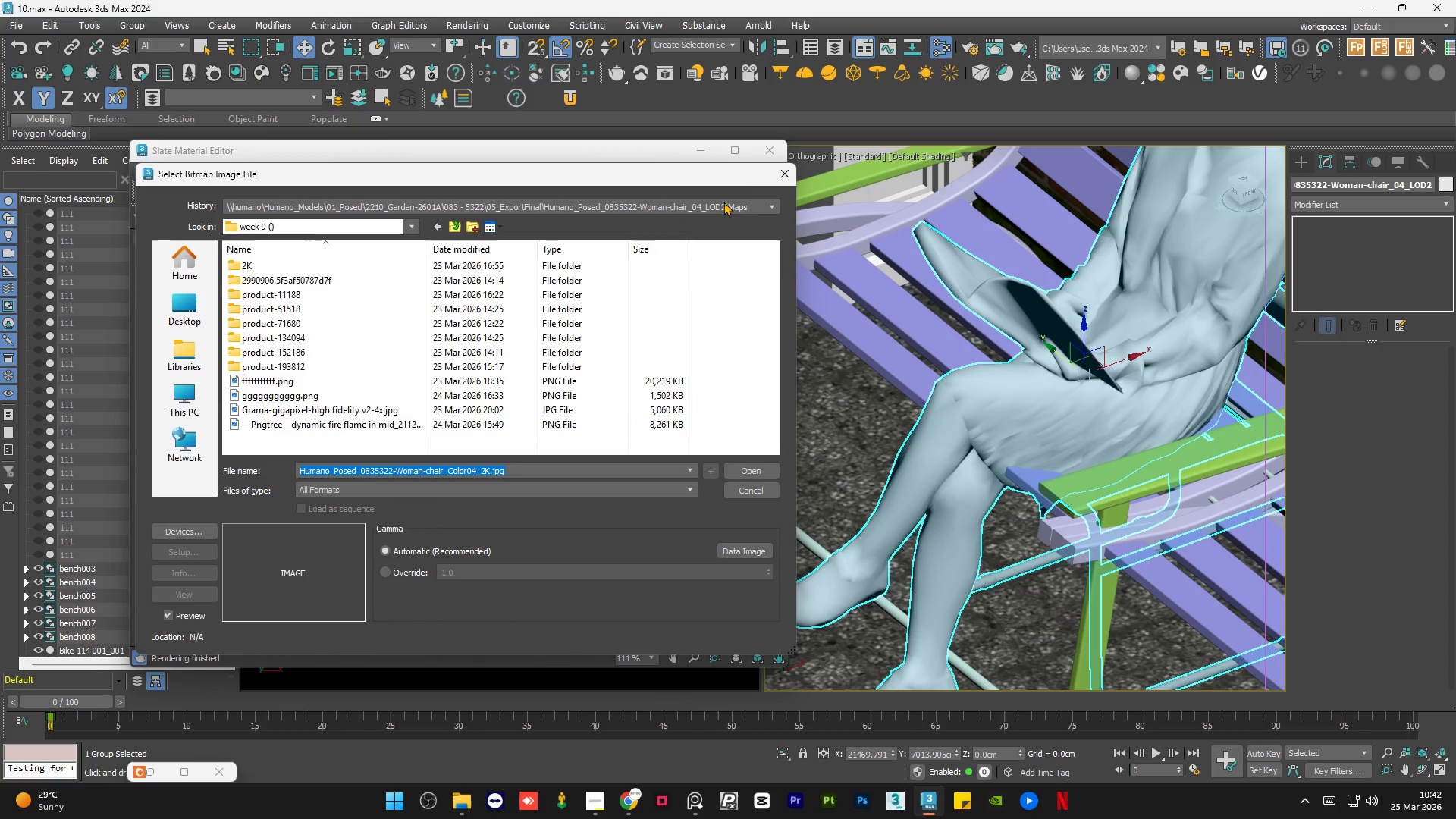 
left_click([779, 174])
 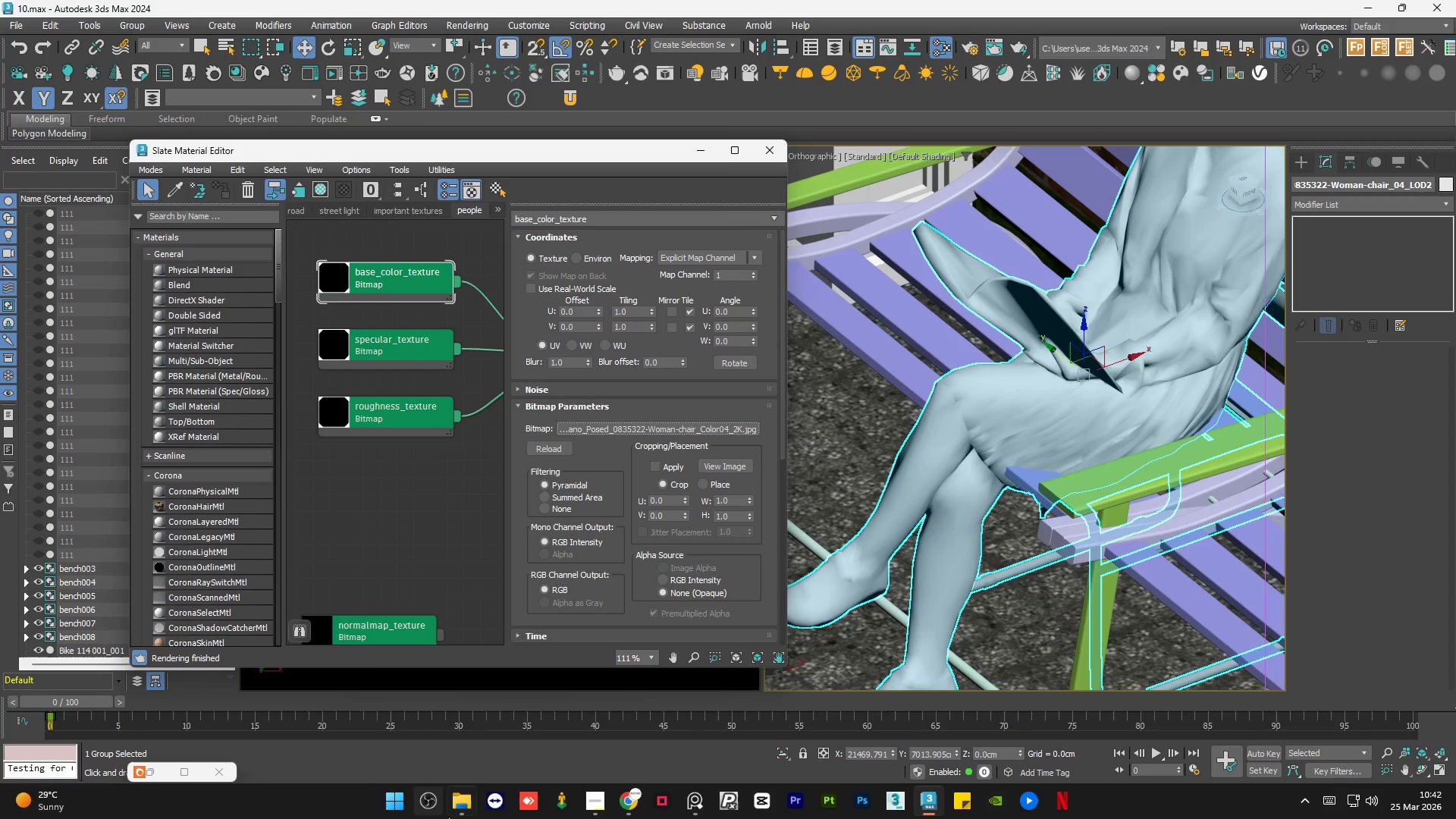 
left_click([460, 810])
 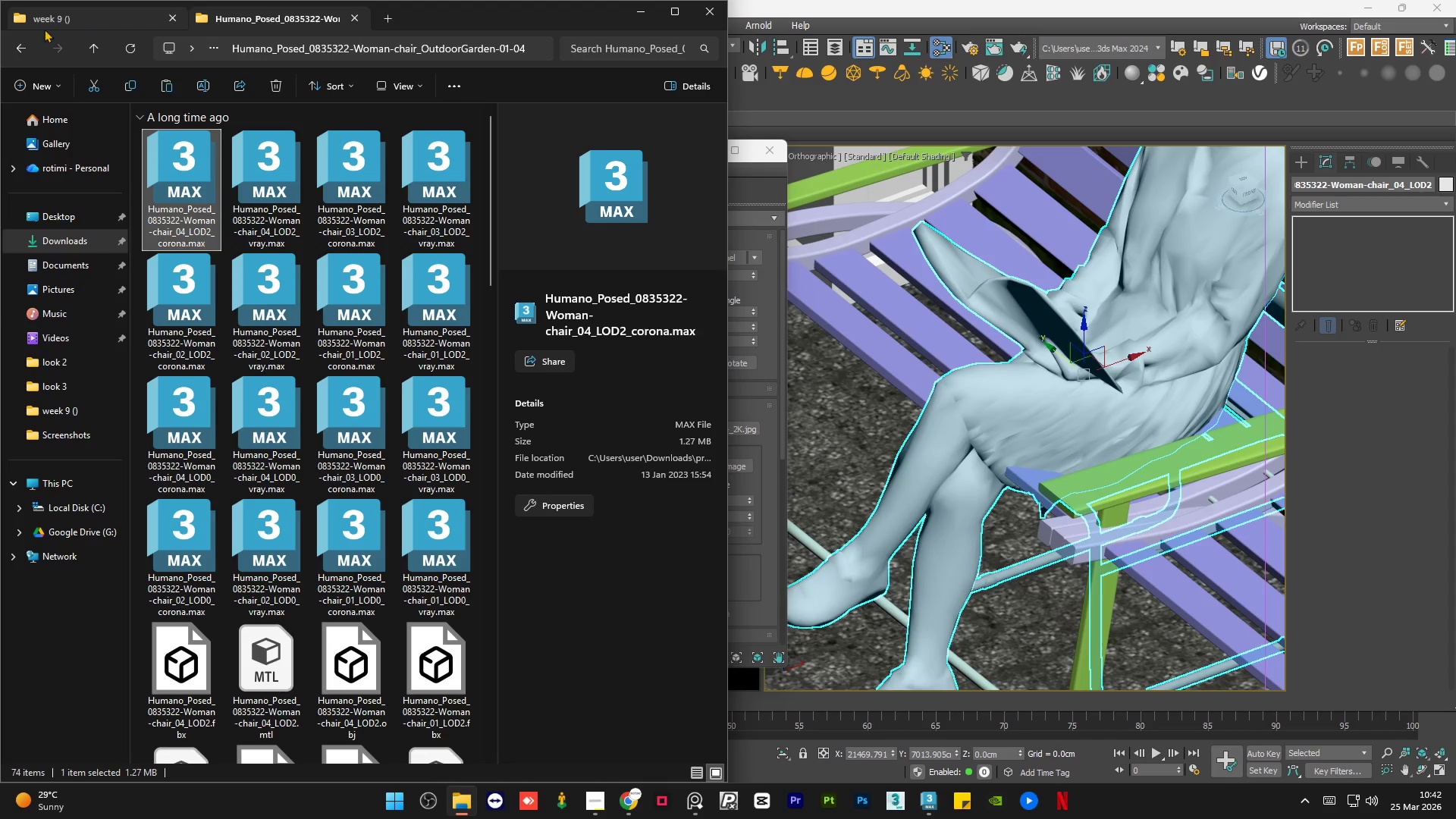 
left_click([20, 53])
 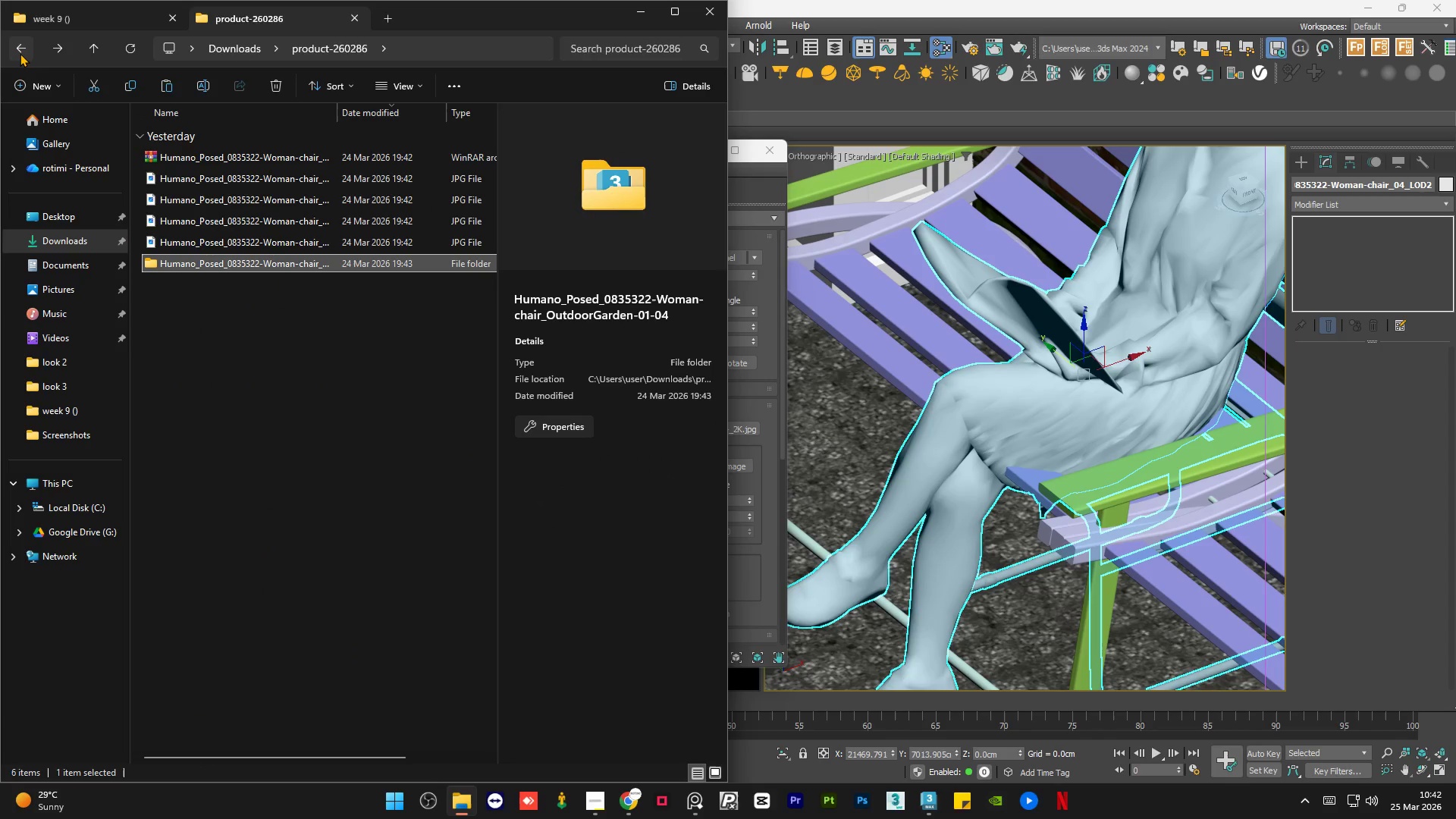 
left_click([20, 53])
 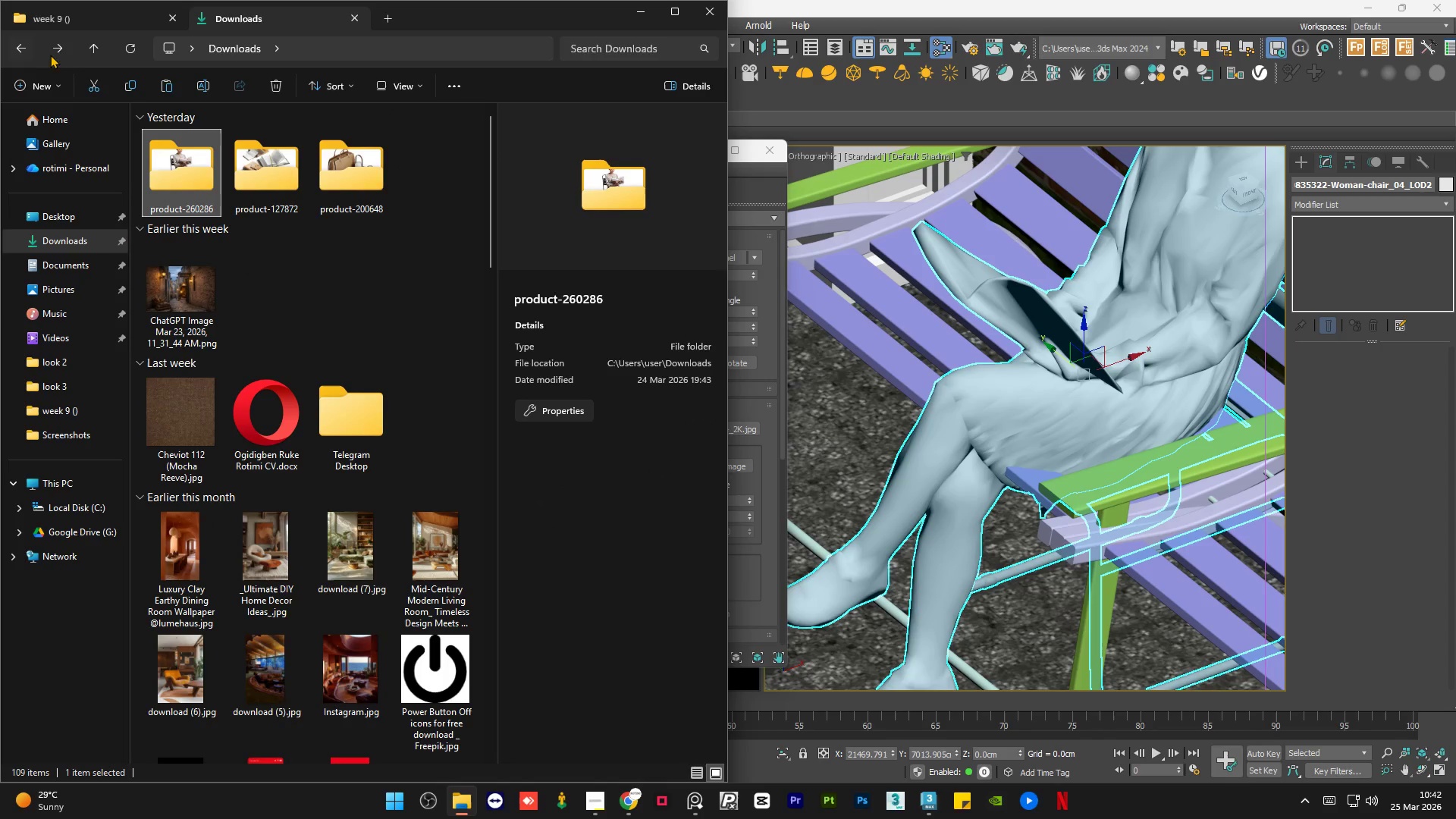 
left_click([53, 48])
 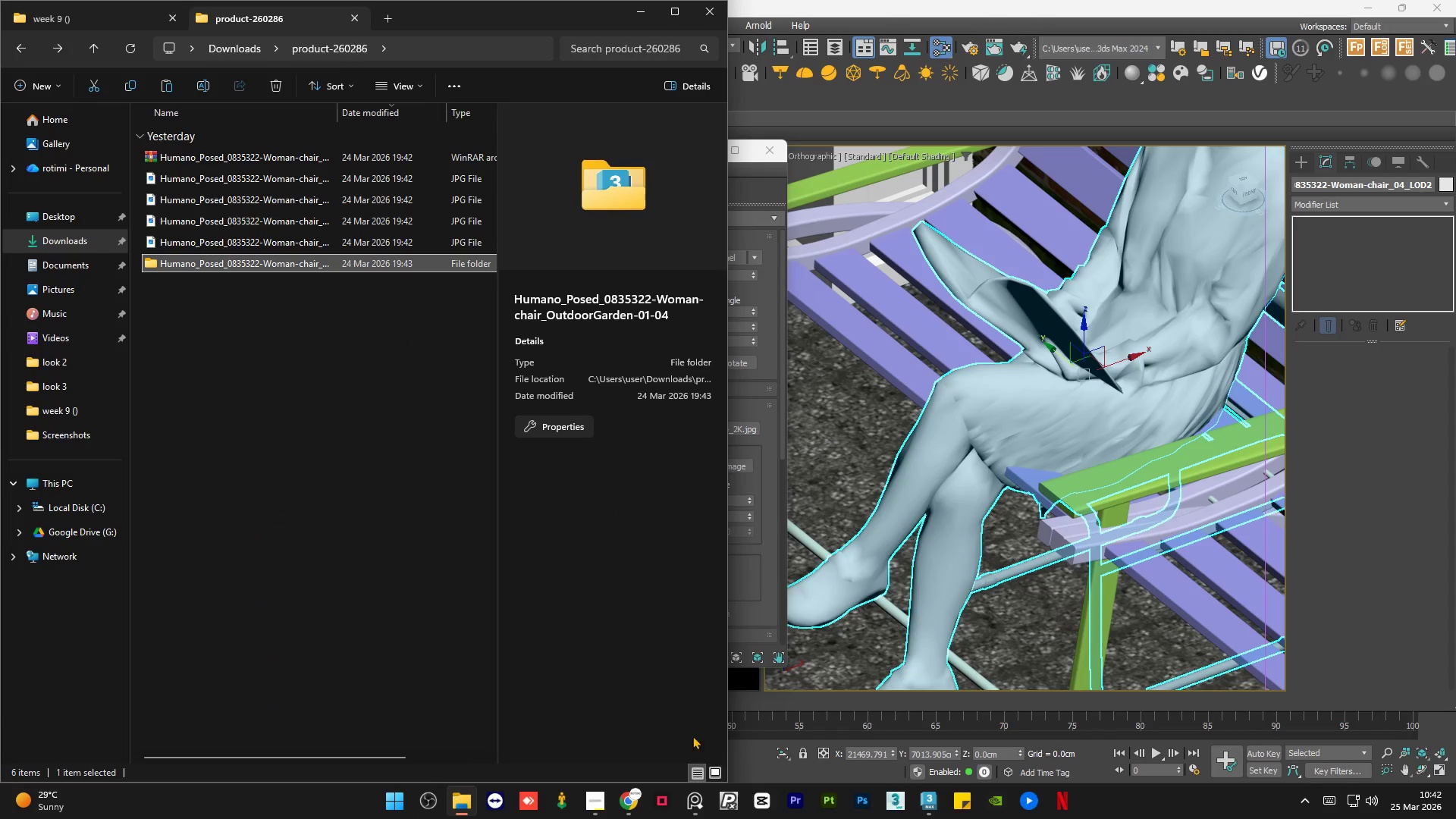 
left_click([717, 763])
 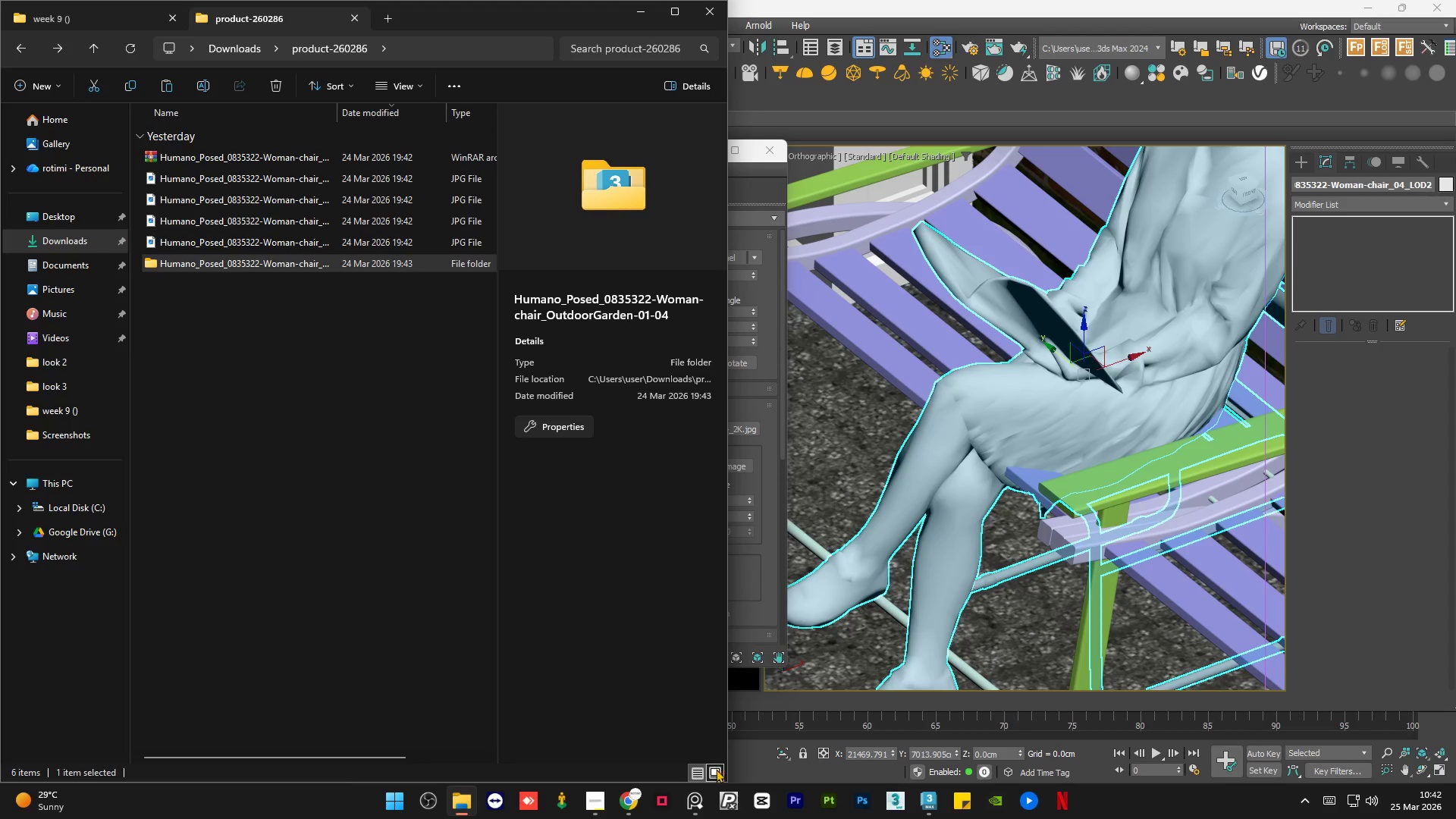 
left_click([716, 769])
 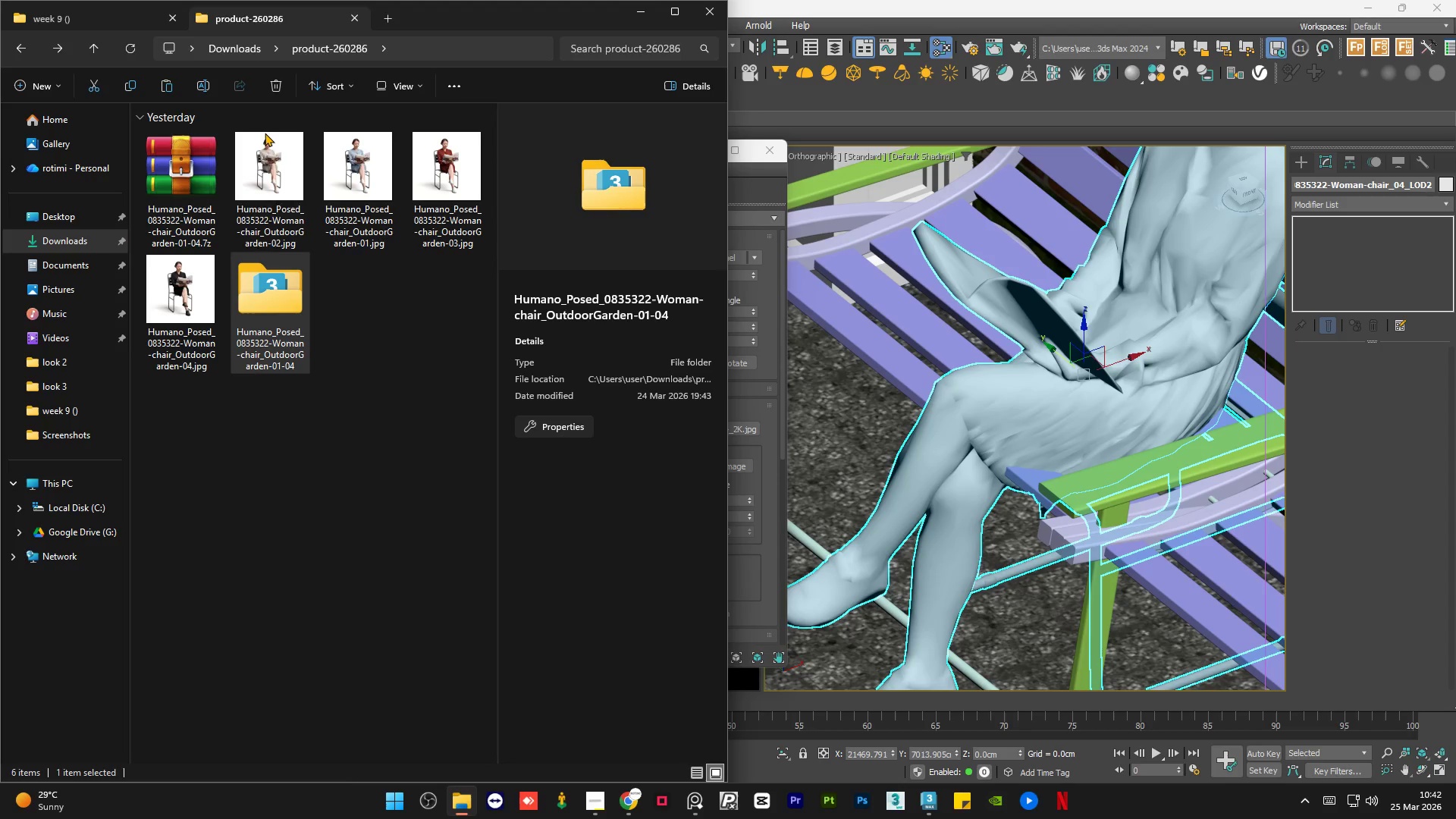 
left_click([270, 151])
 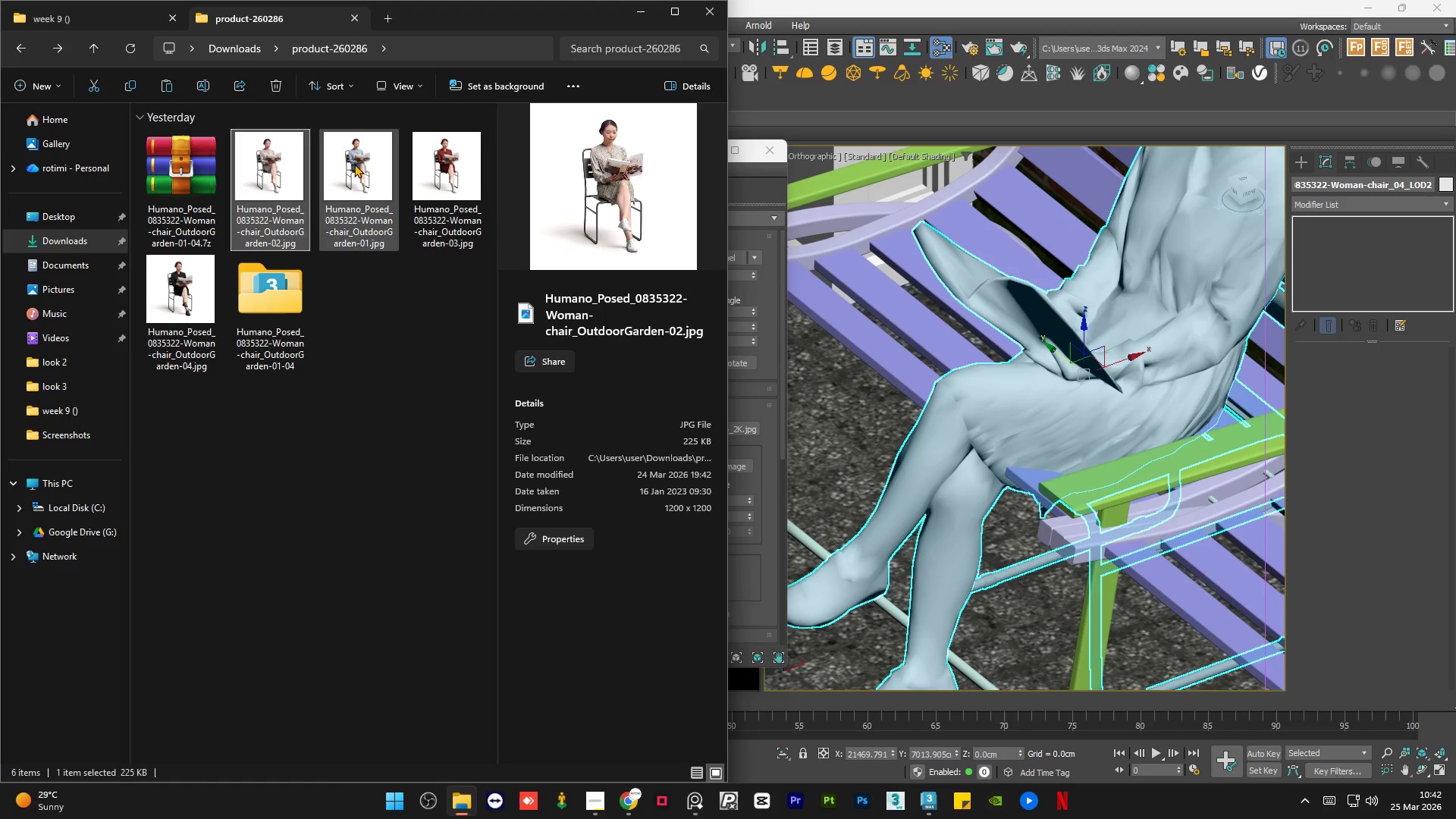 
left_click([354, 164])
 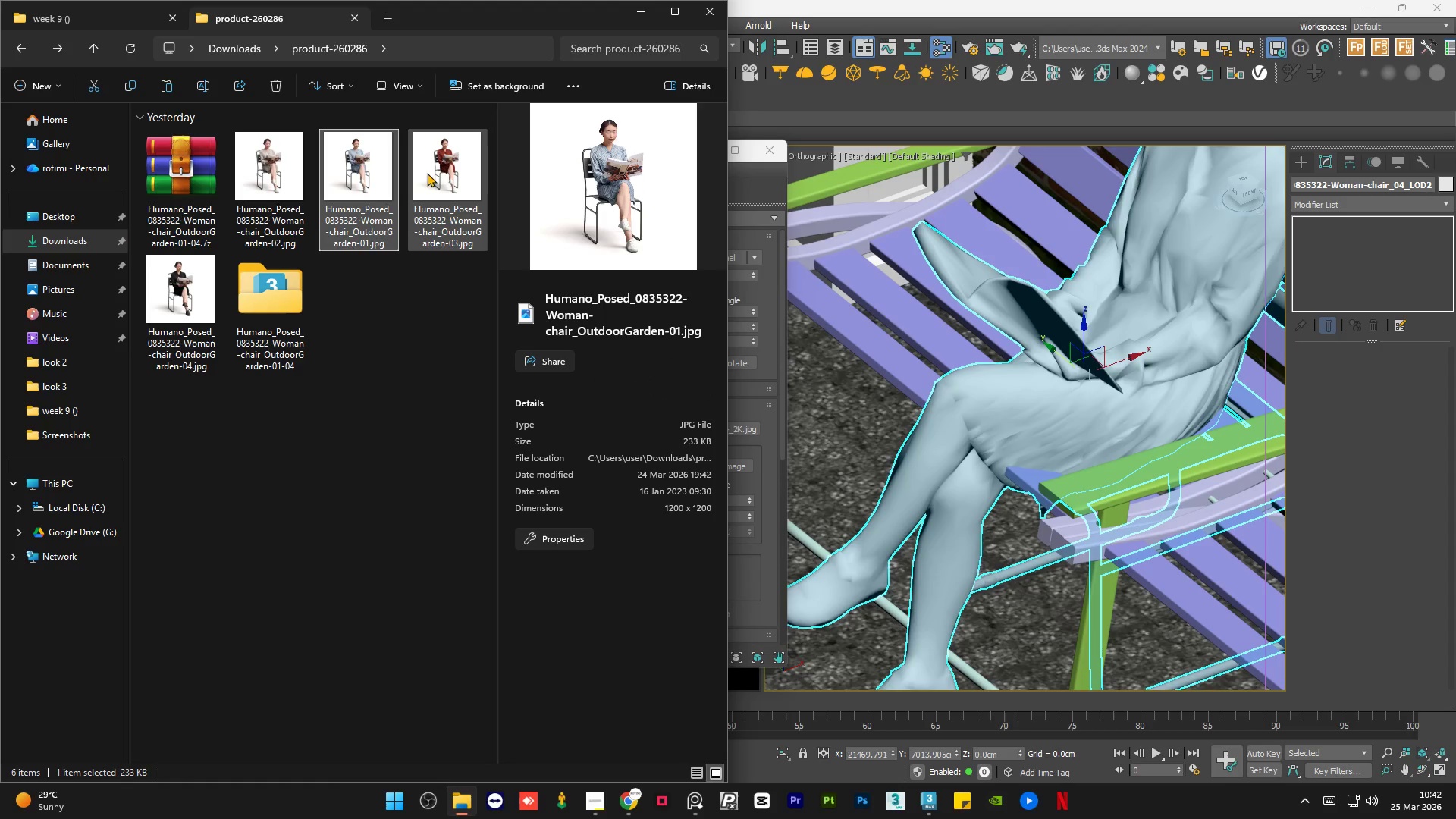 
left_click([428, 172])
 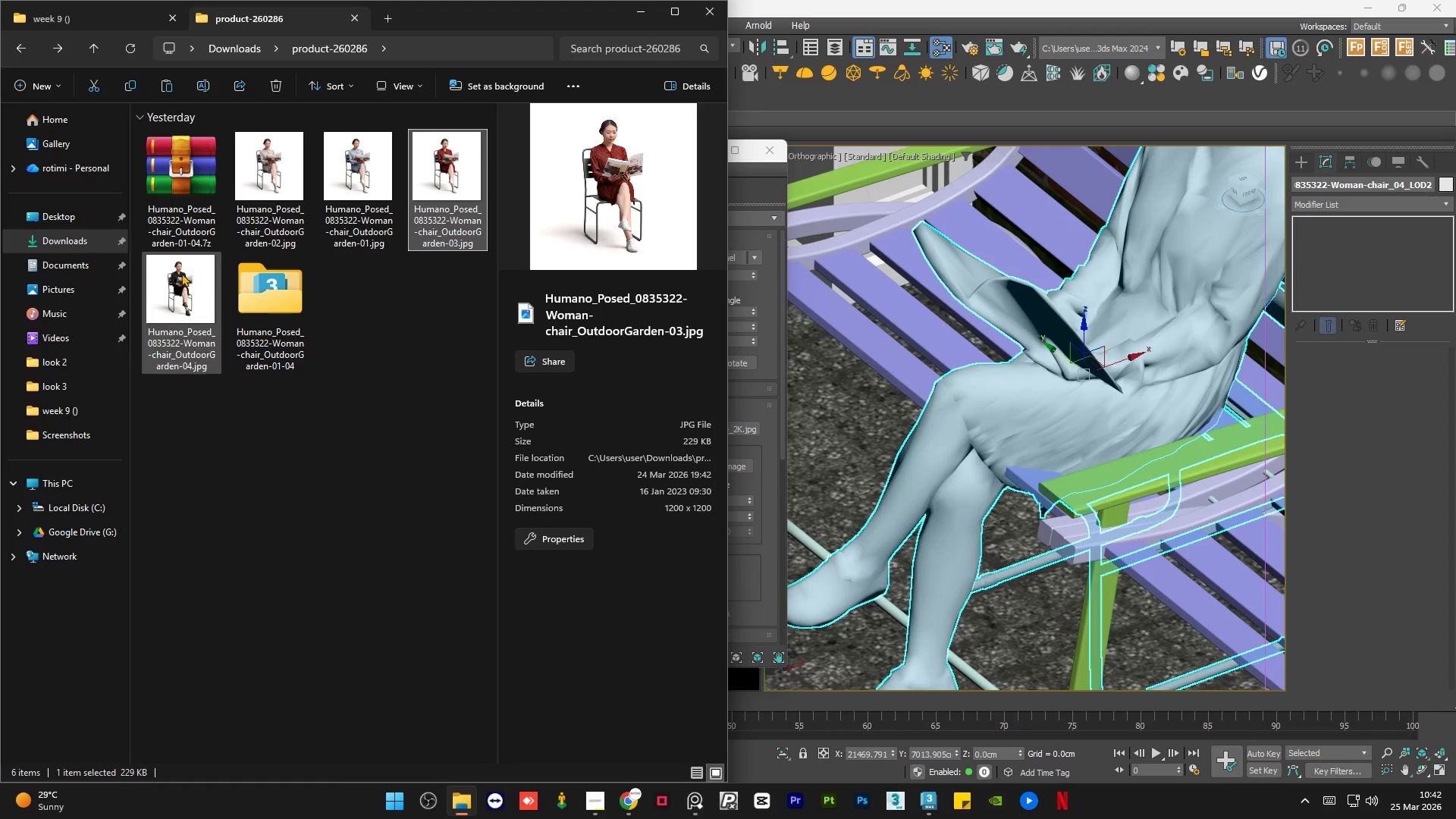 
left_click([181, 273])
 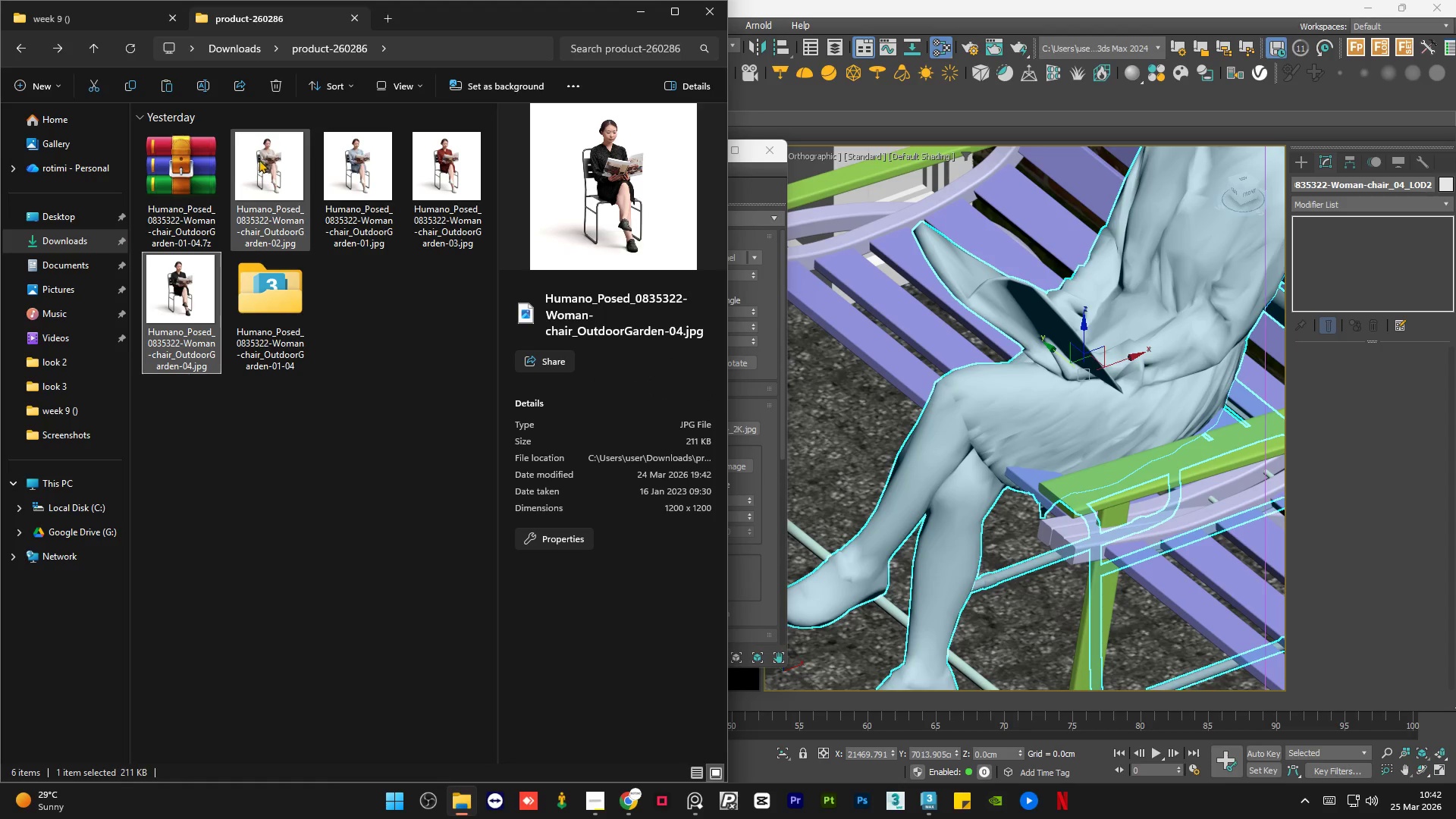 
left_click([268, 154])
 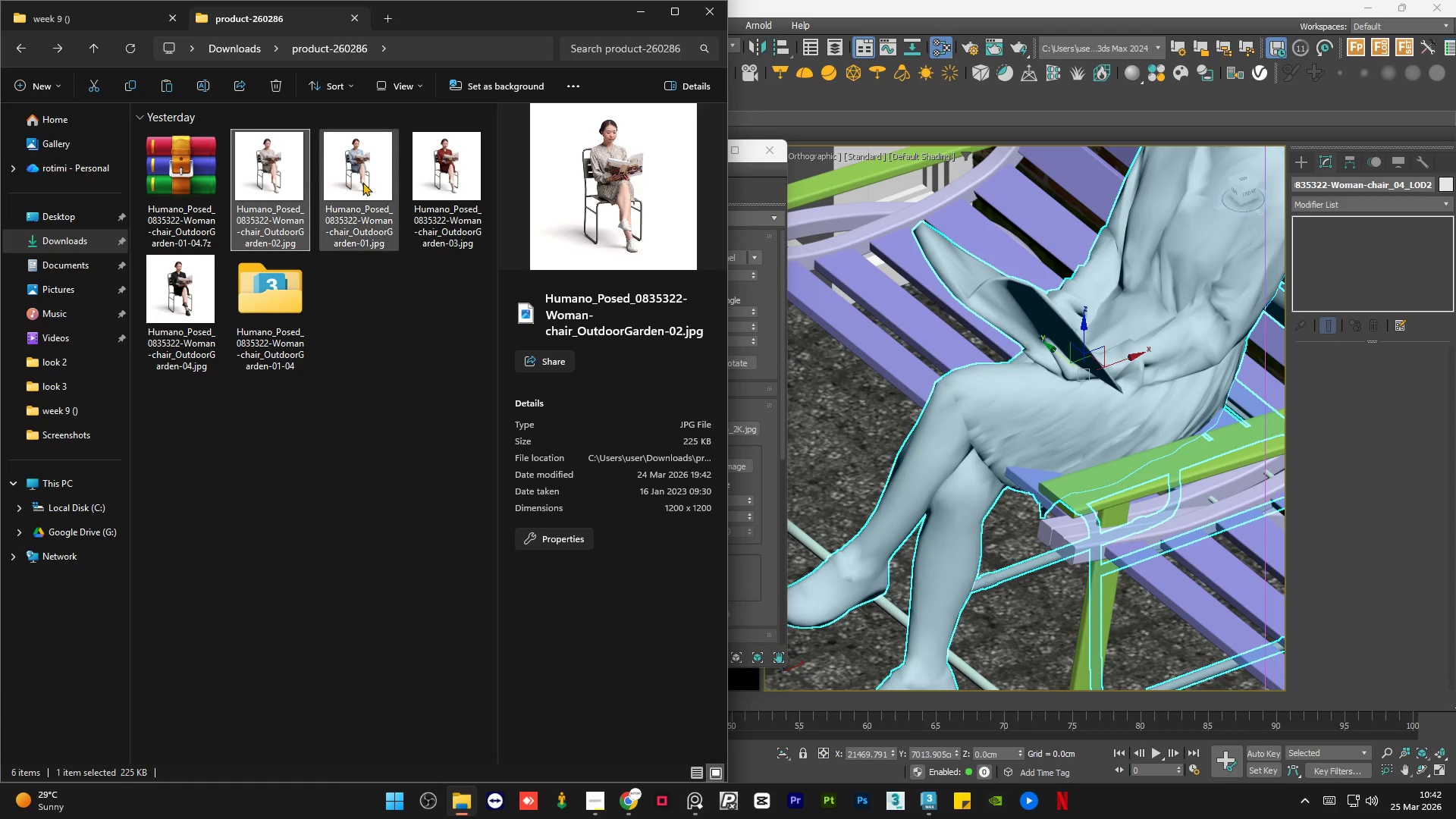 
left_click([364, 180])
 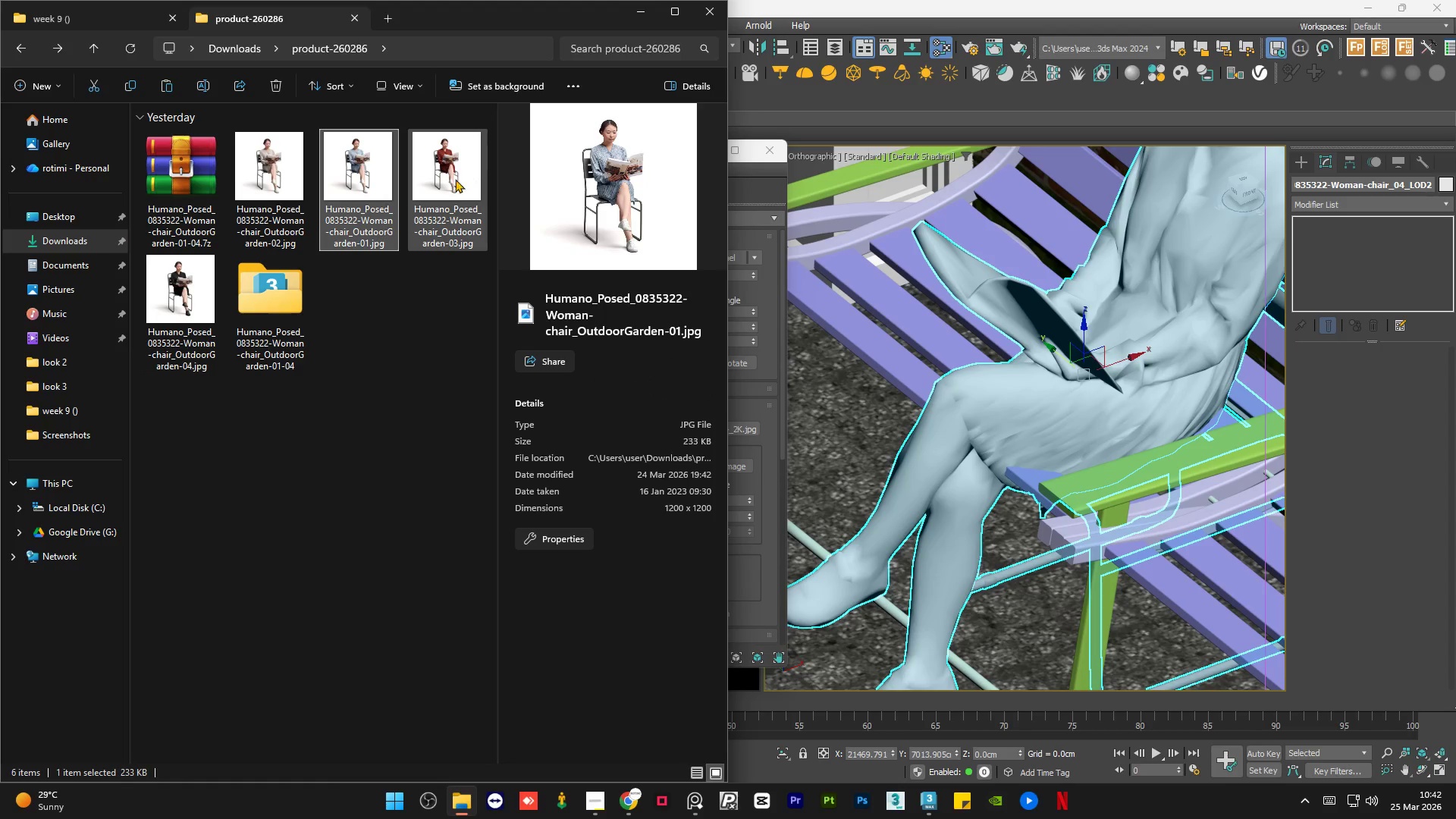 
left_click([451, 177])
 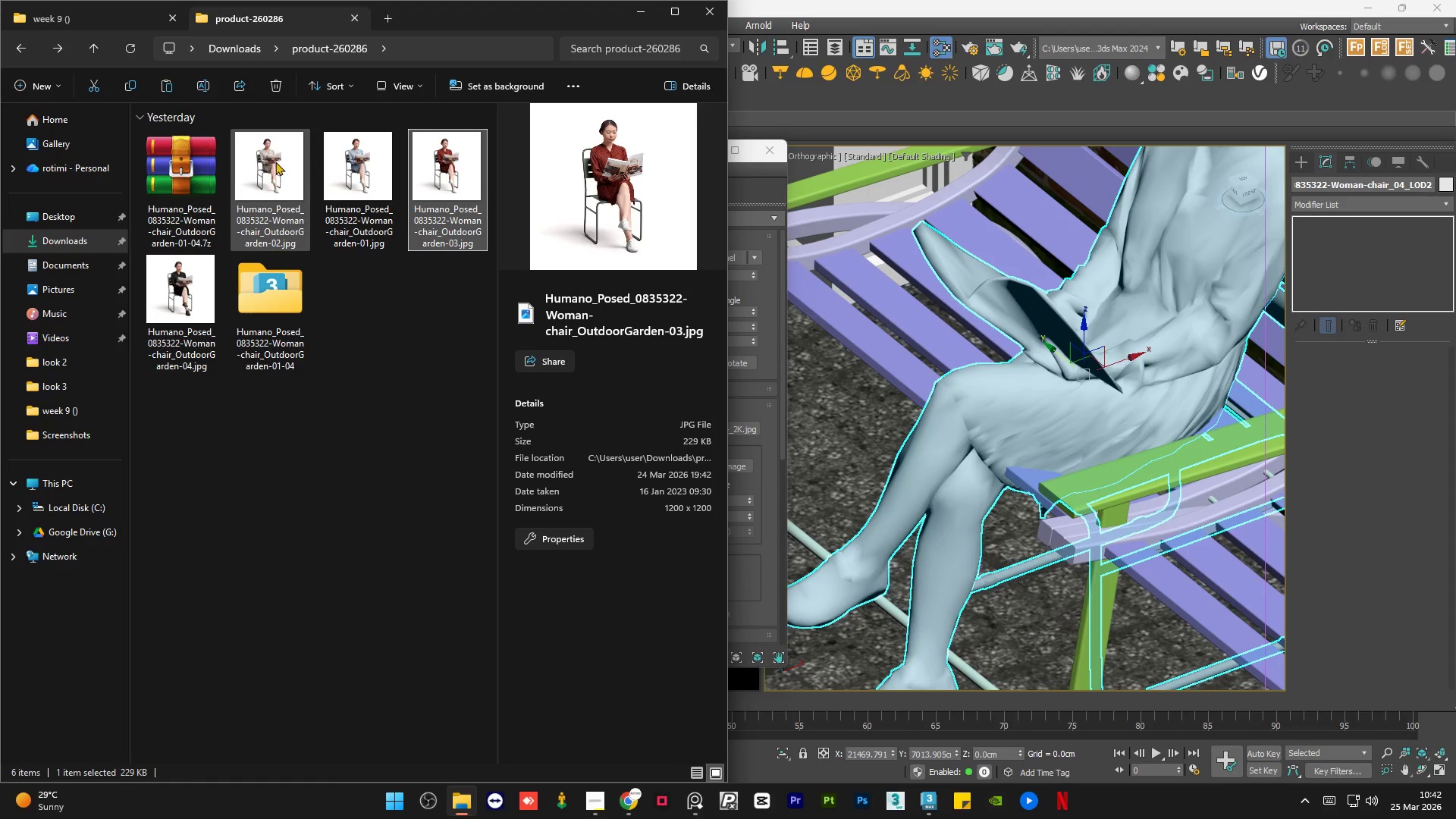 
left_click([274, 162])
 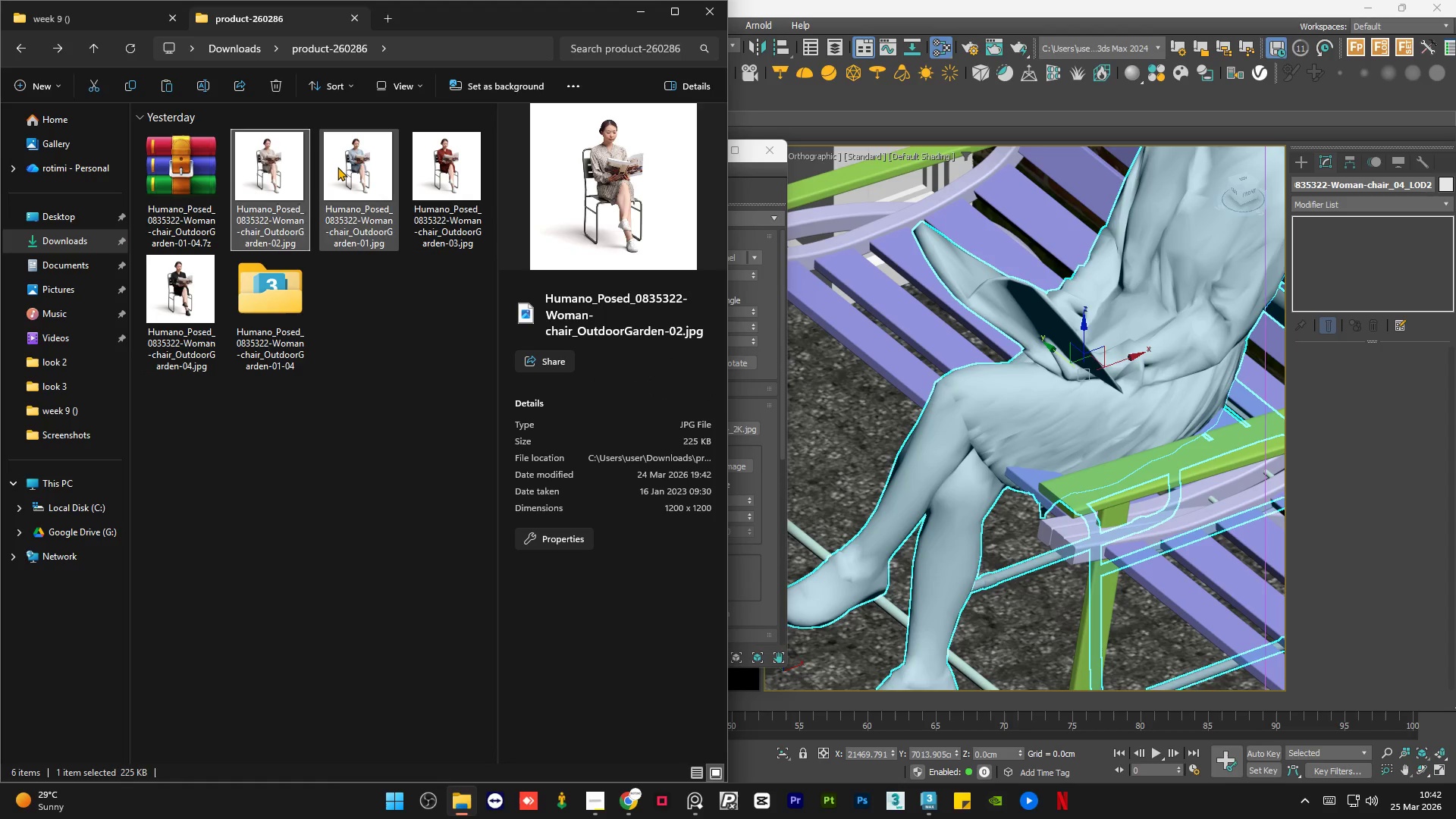 
left_click([337, 167])
 